 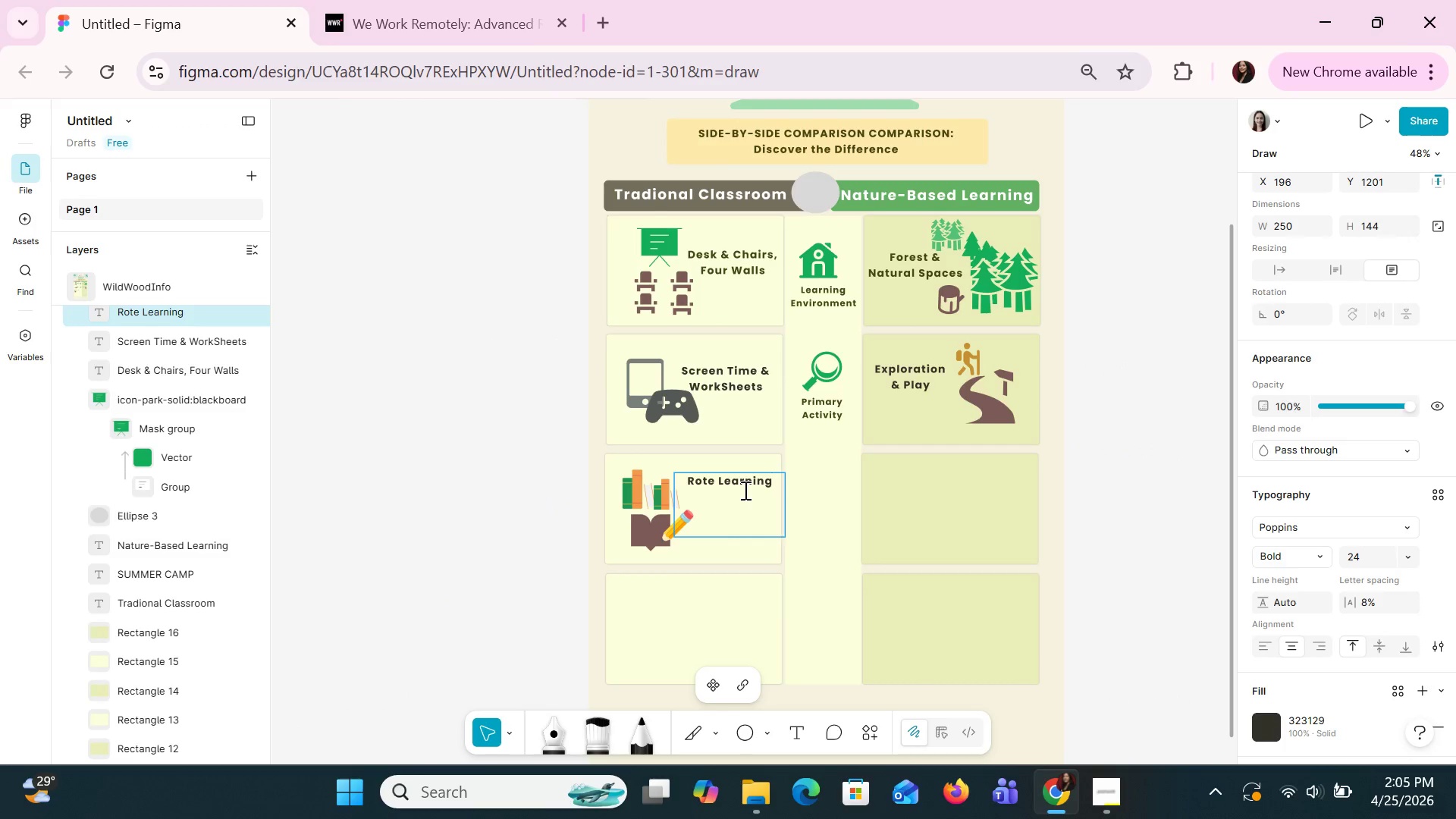 
hold_key(key=ShiftLeft, duration=0.34)
 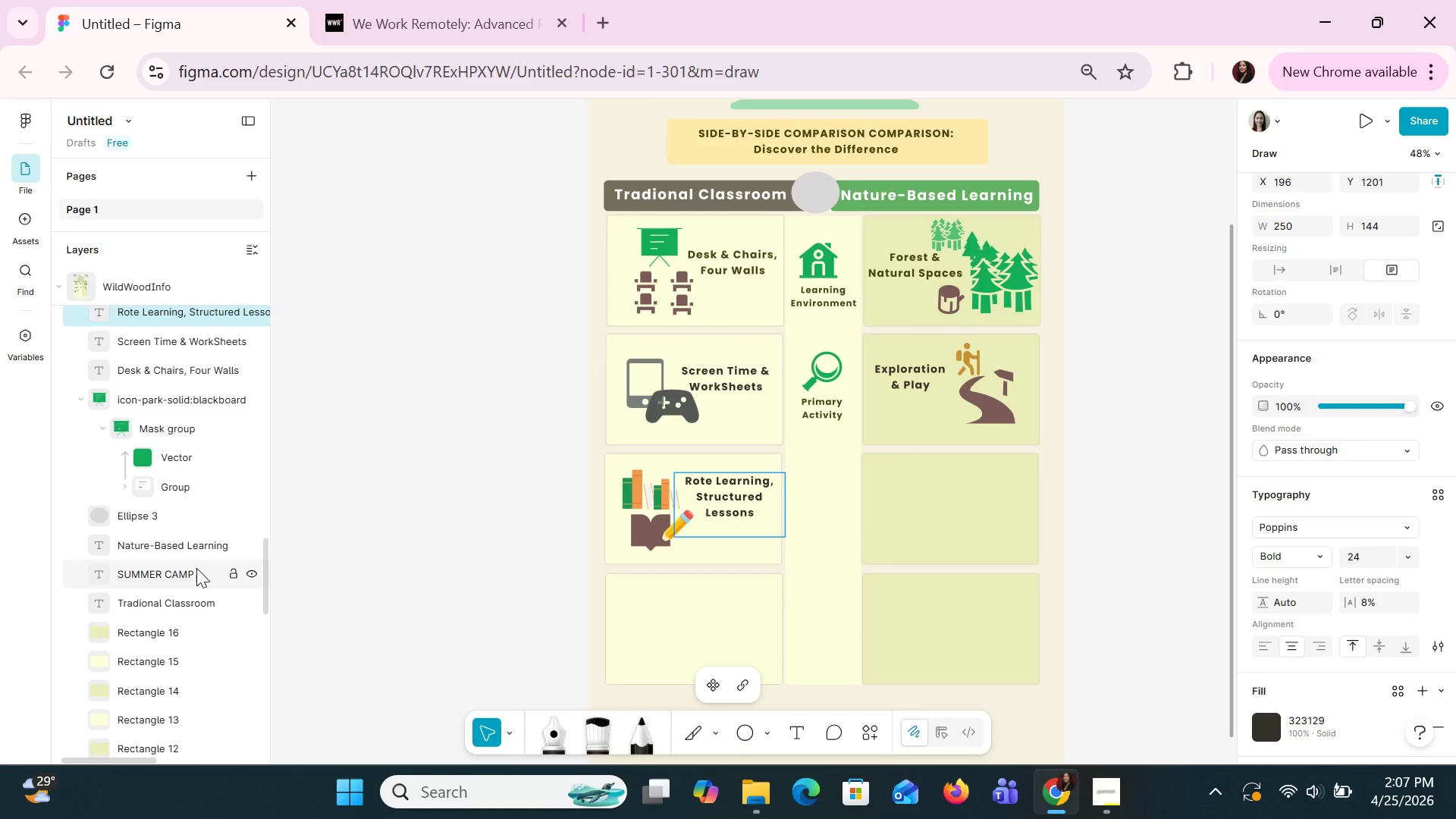 
wait(97.99)
 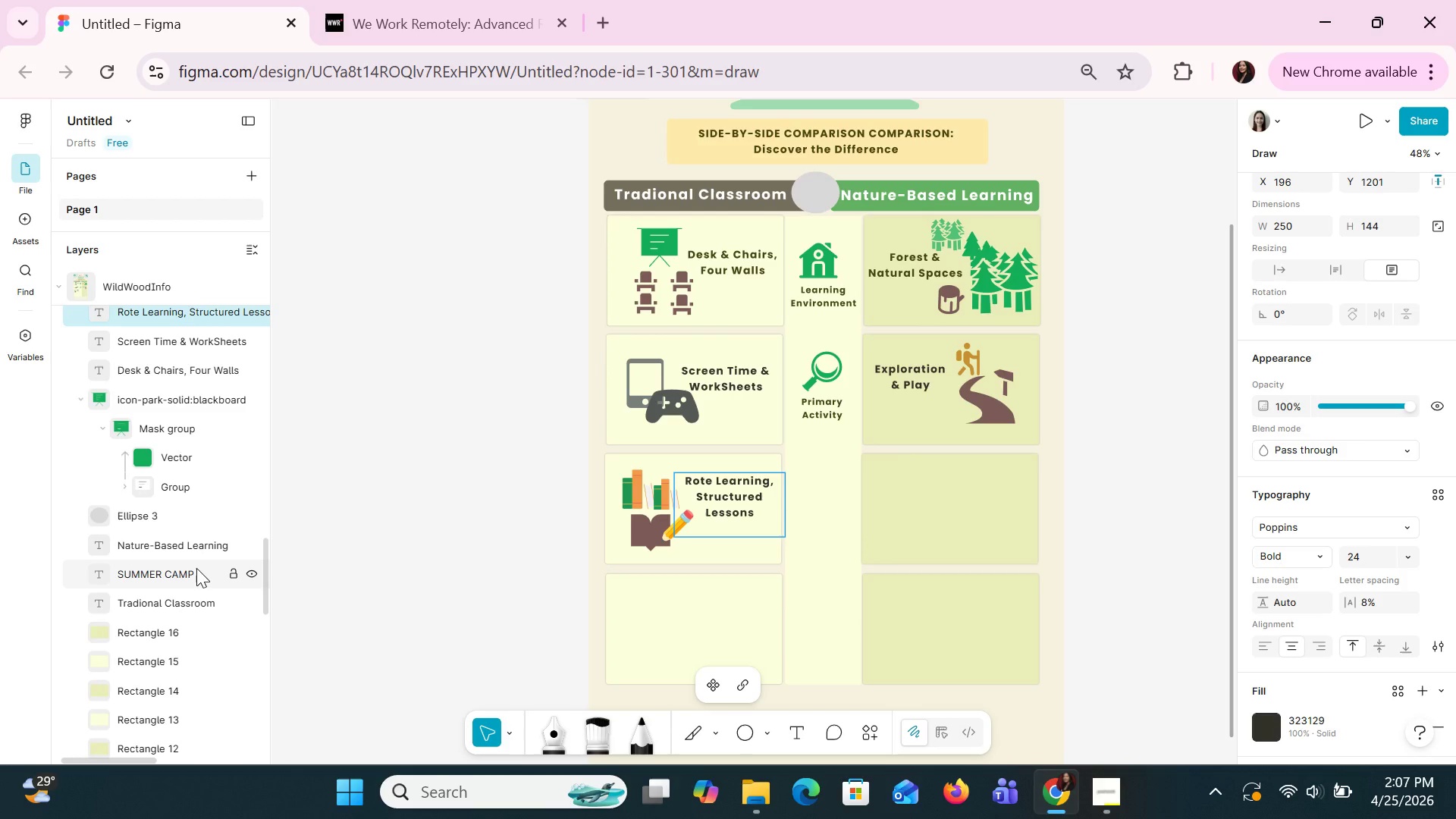 
left_click([752, 586])
 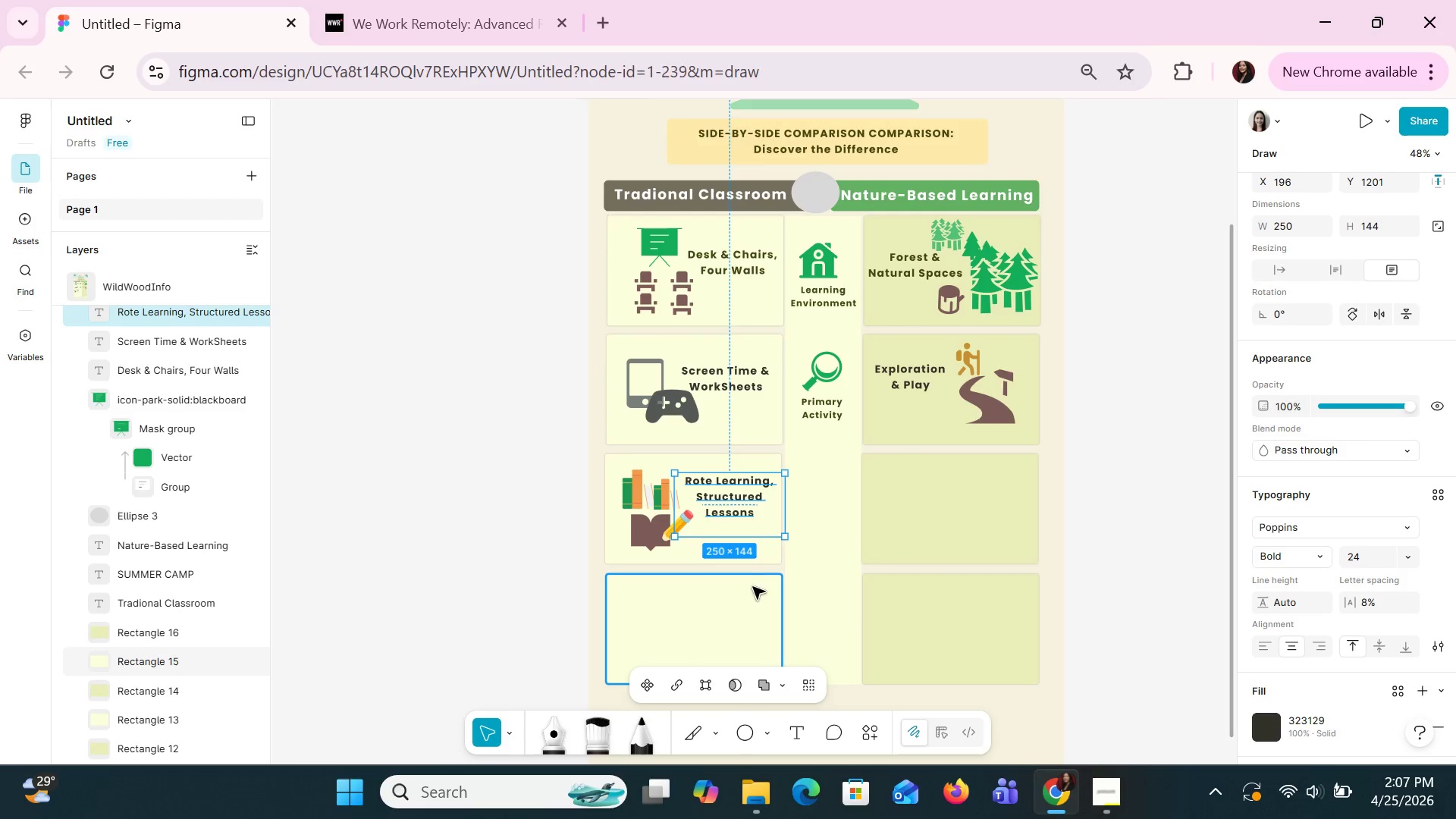 
right_click([752, 586])
 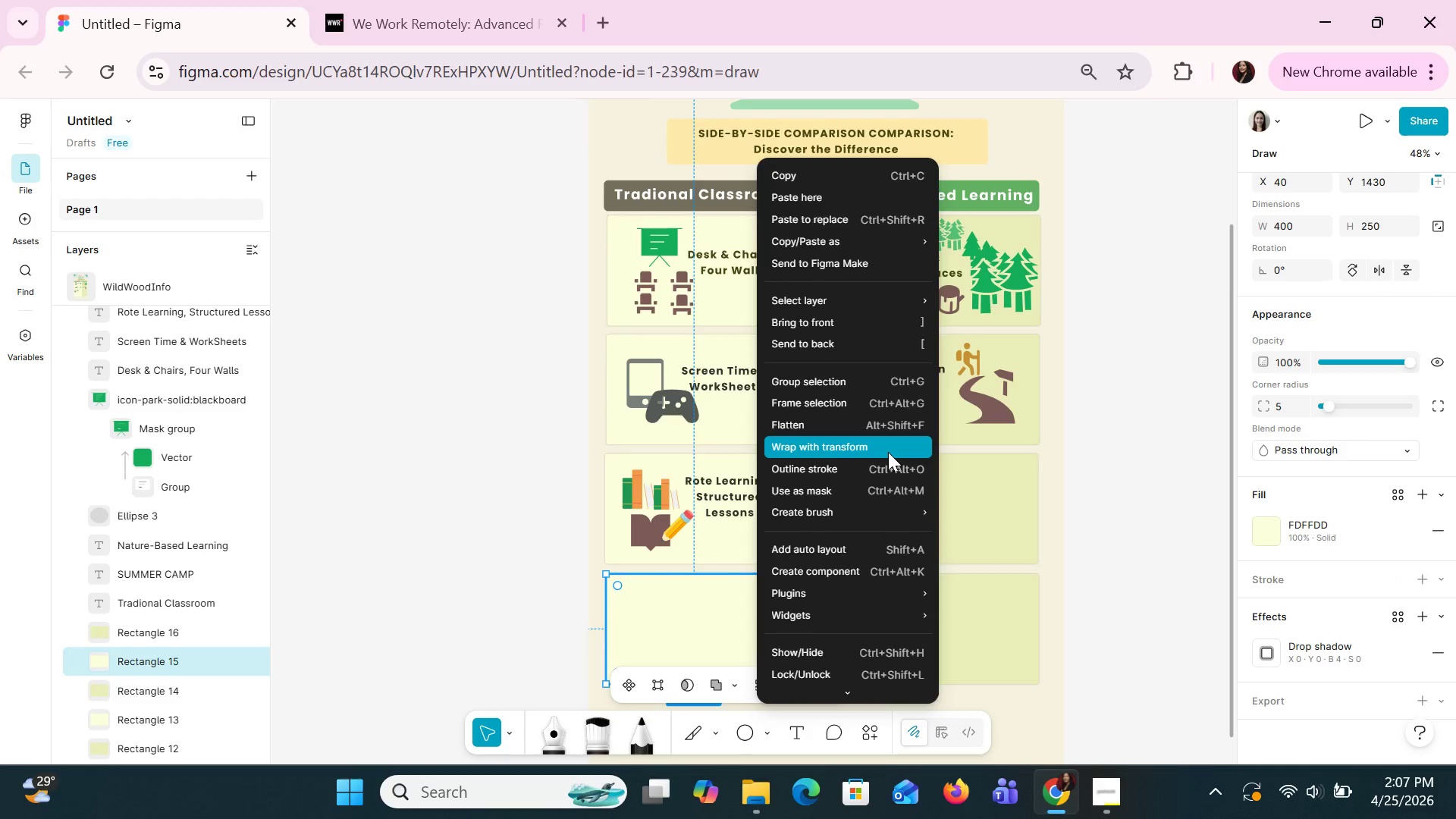 
scroll: coordinate [874, 623], scroll_direction: down, amount: 3.0
 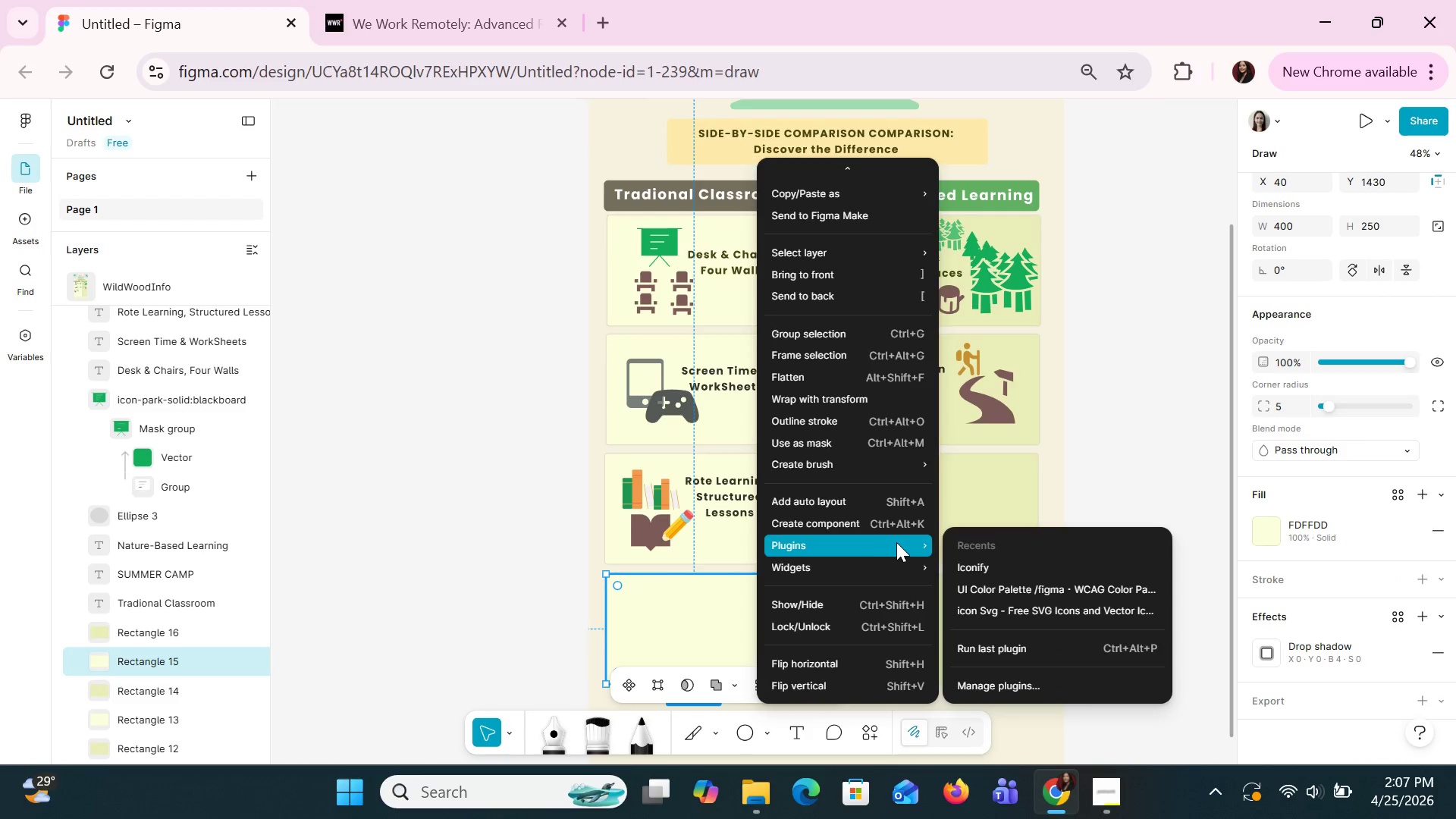 
left_click([960, 563])
 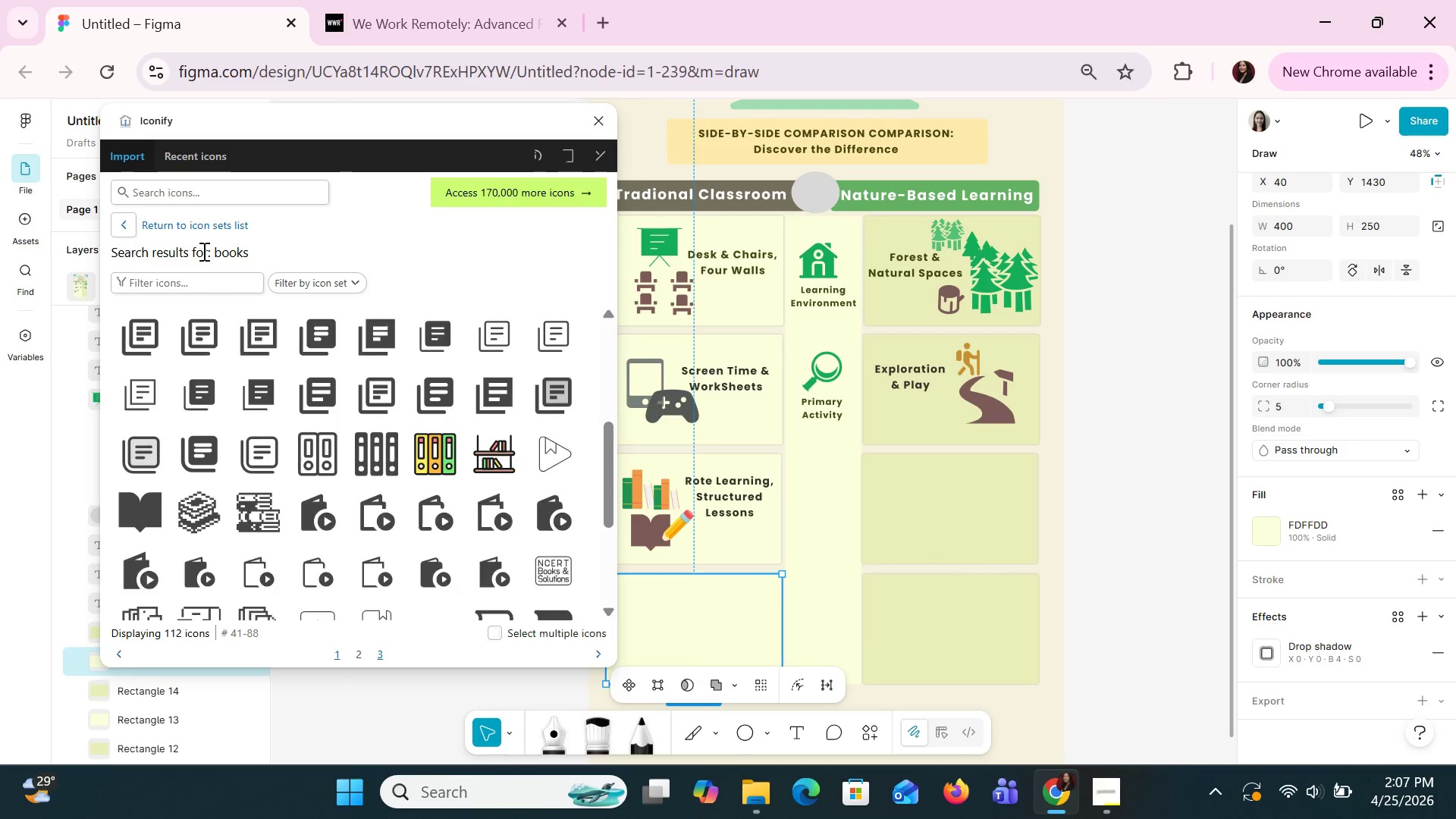 
left_click([198, 195])
 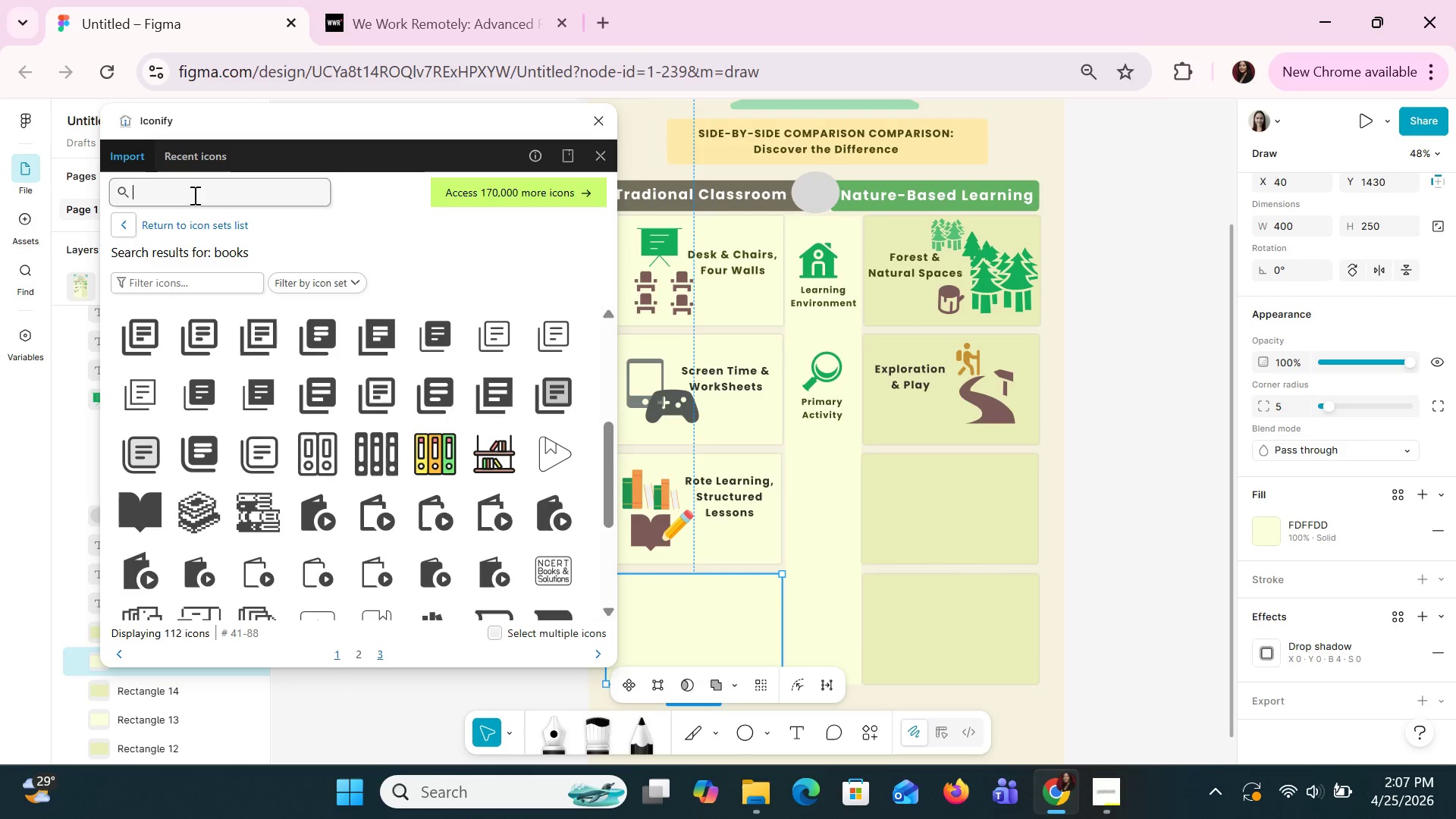 
type(kid climbing)
 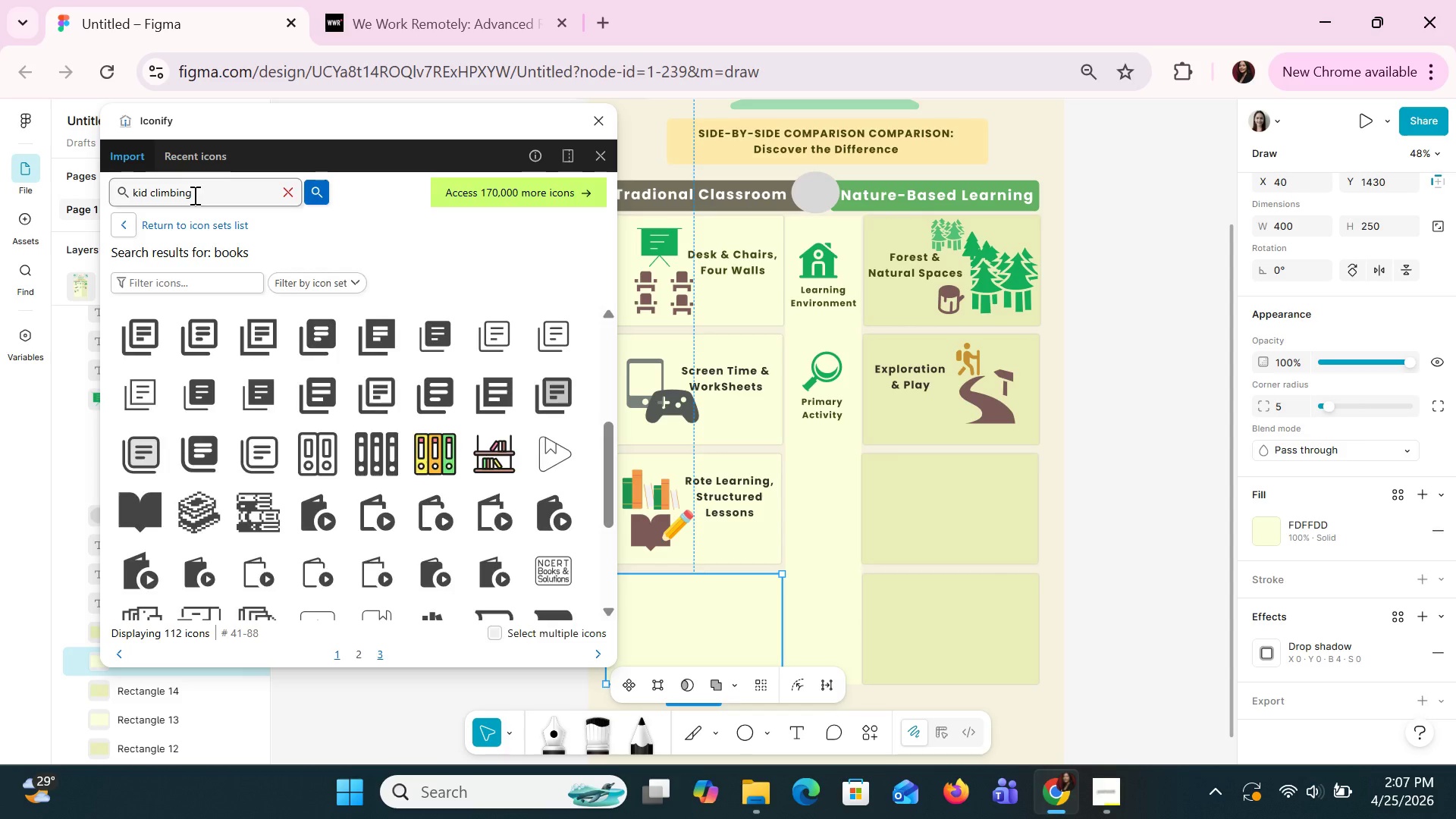 
key(Enter)
 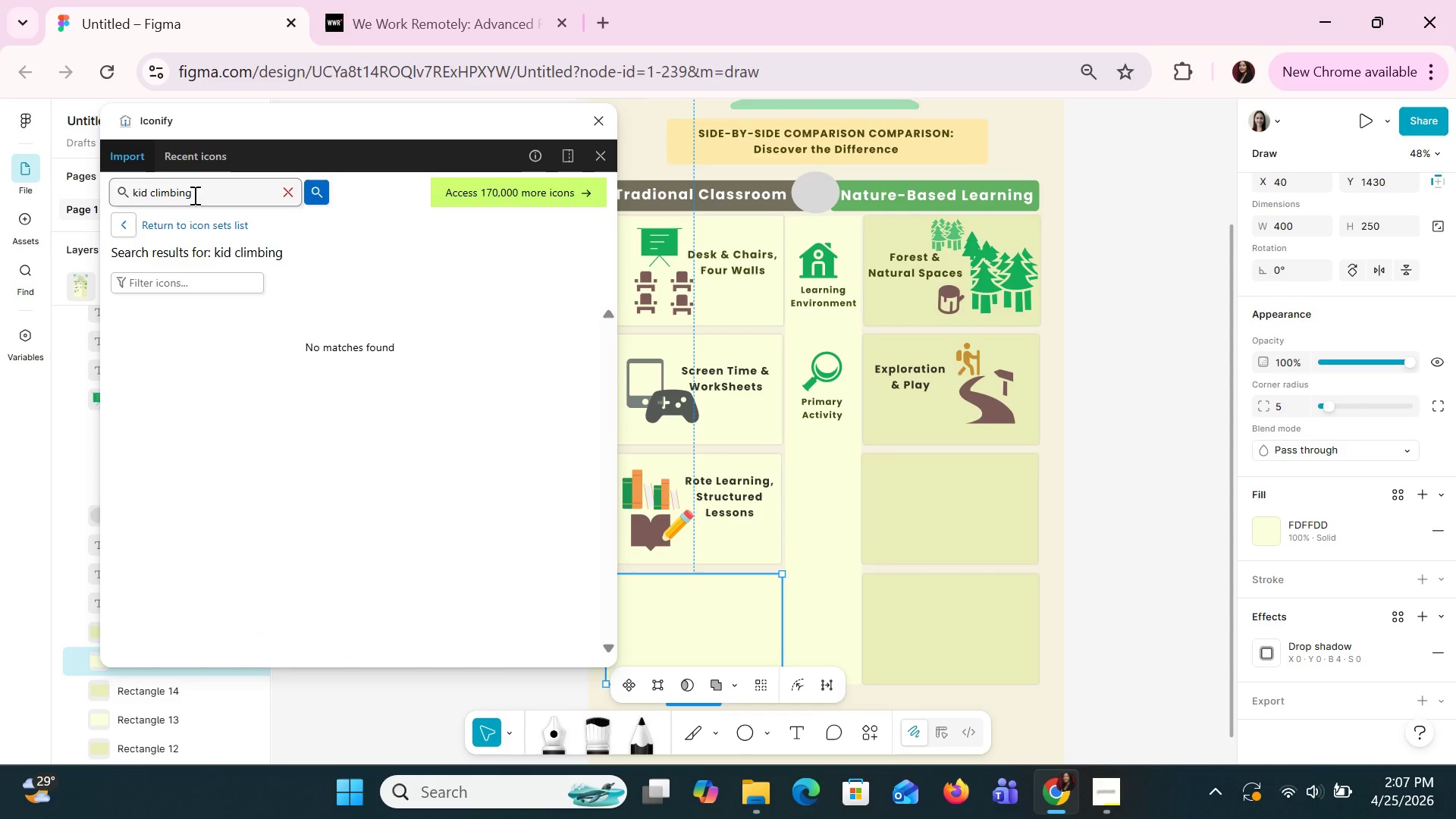 
left_click([193, 195])
 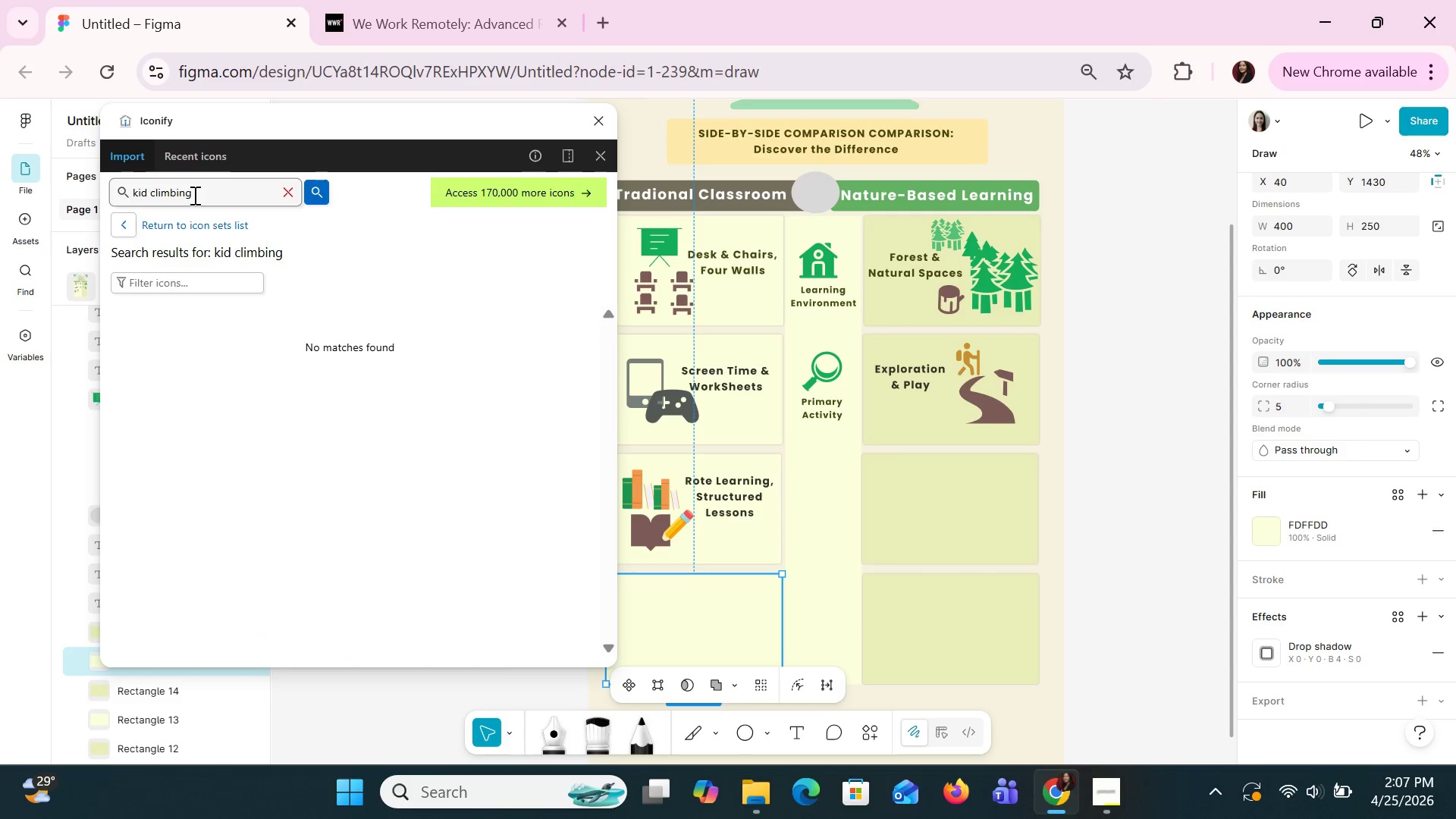 
key(Backspace)
key(Backspace)
key(Backspace)
key(Backspace)
key(Backspace)
key(Backspace)
key(Backspace)
key(Backspace)
key(Backspace)
key(Backspace)
key(Backspace)
key(Backspace)
type(mountain)
 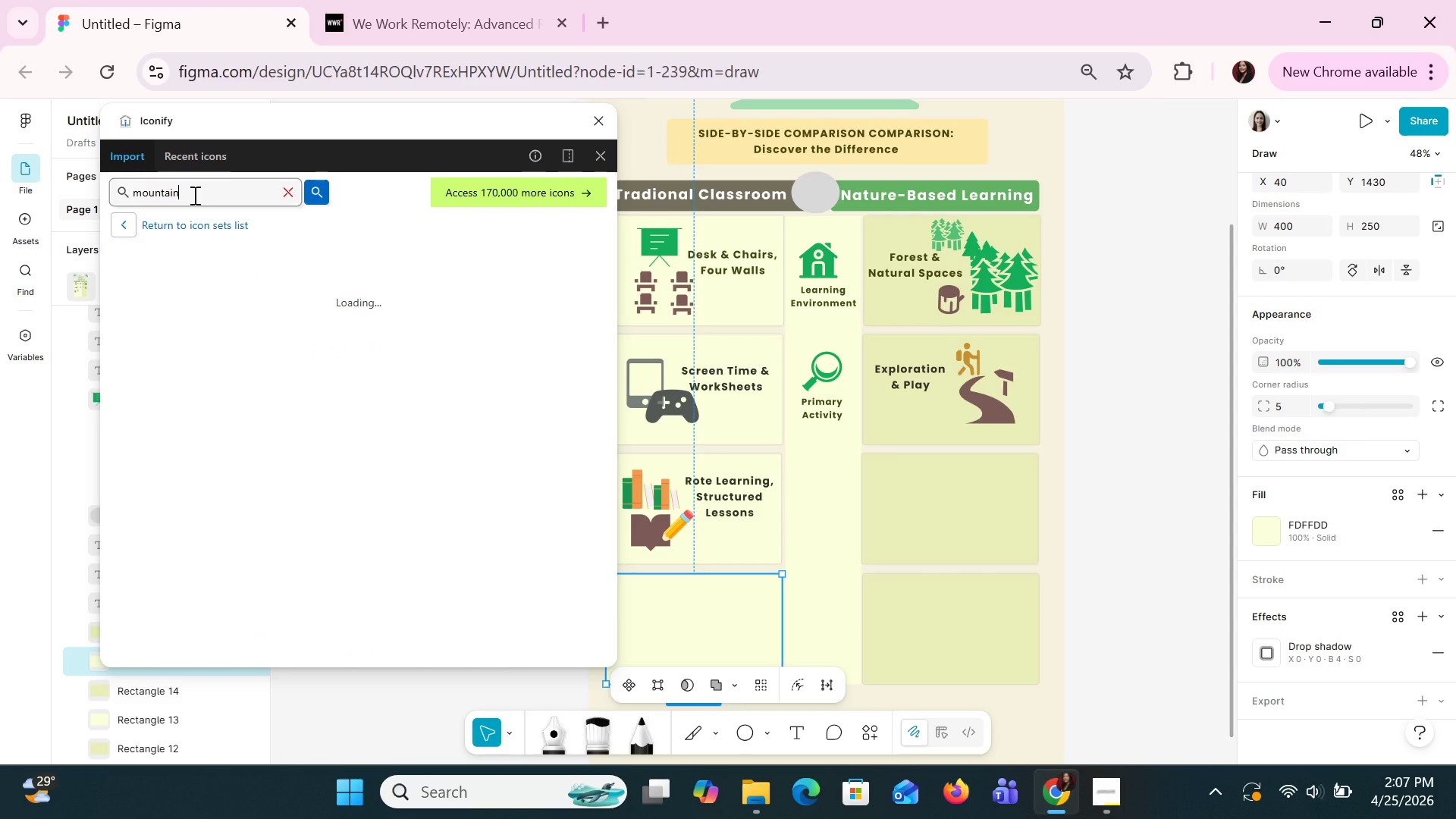 
key(Enter)
 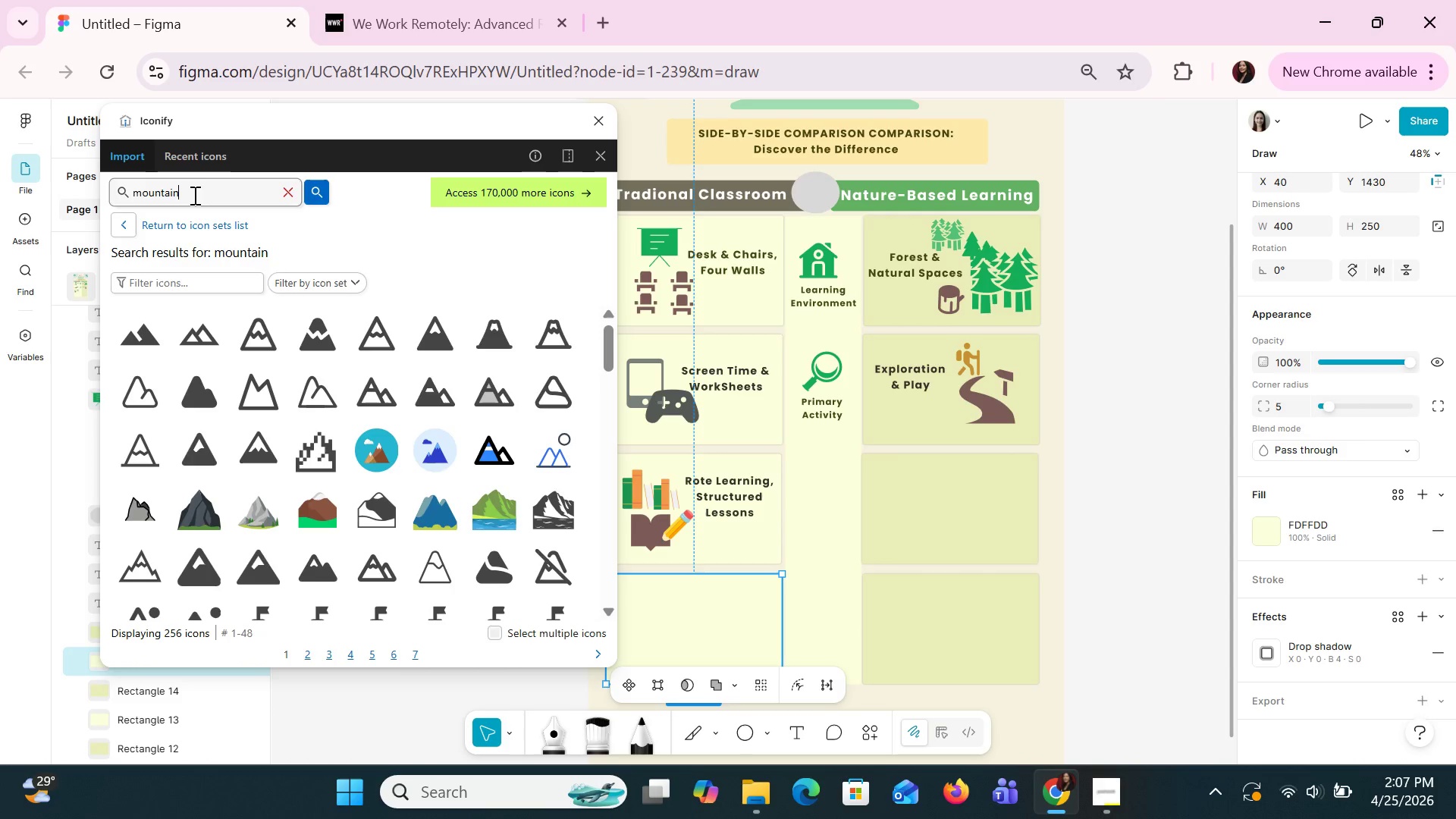 
type( flag)
 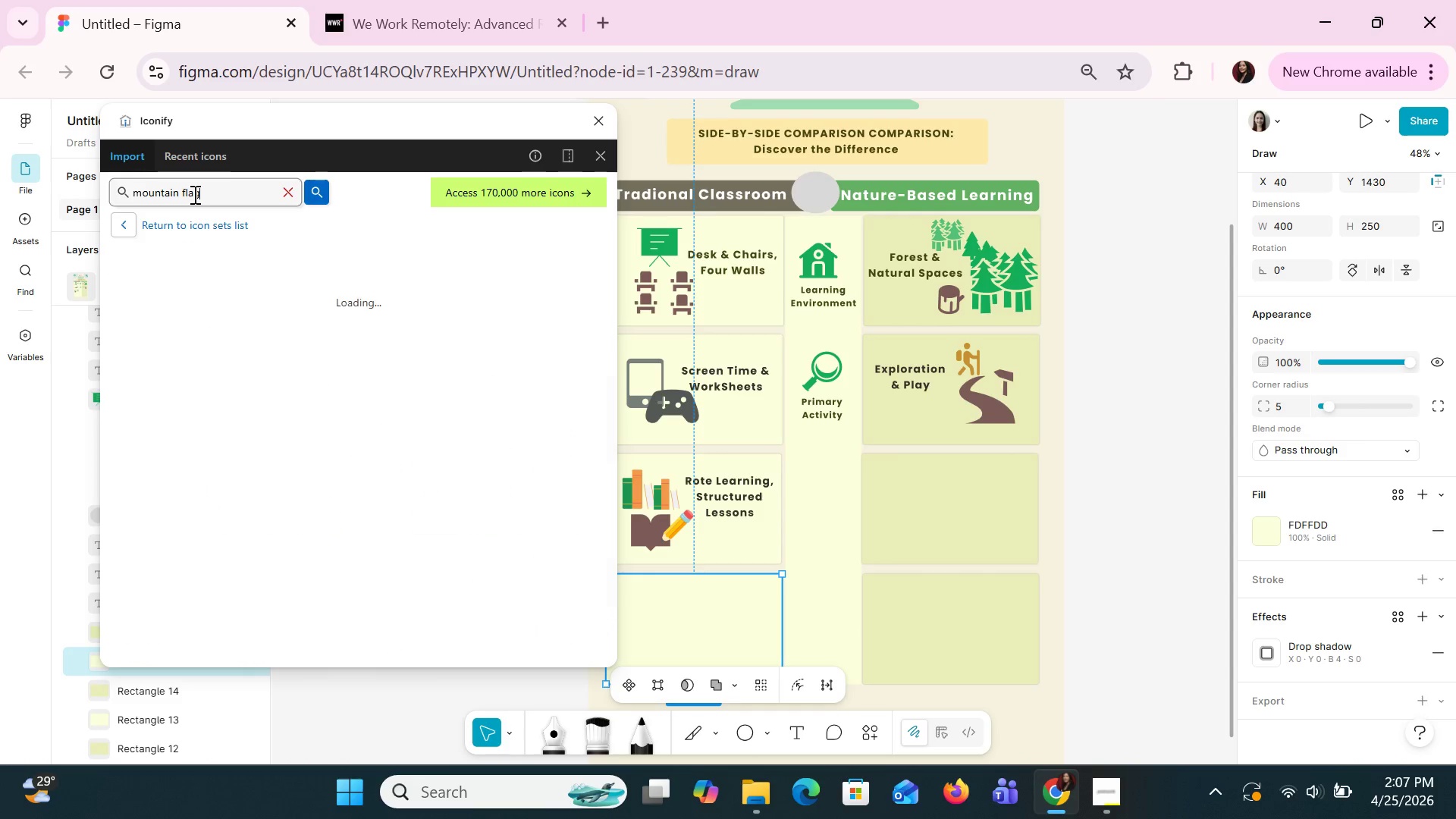 
key(Enter)
 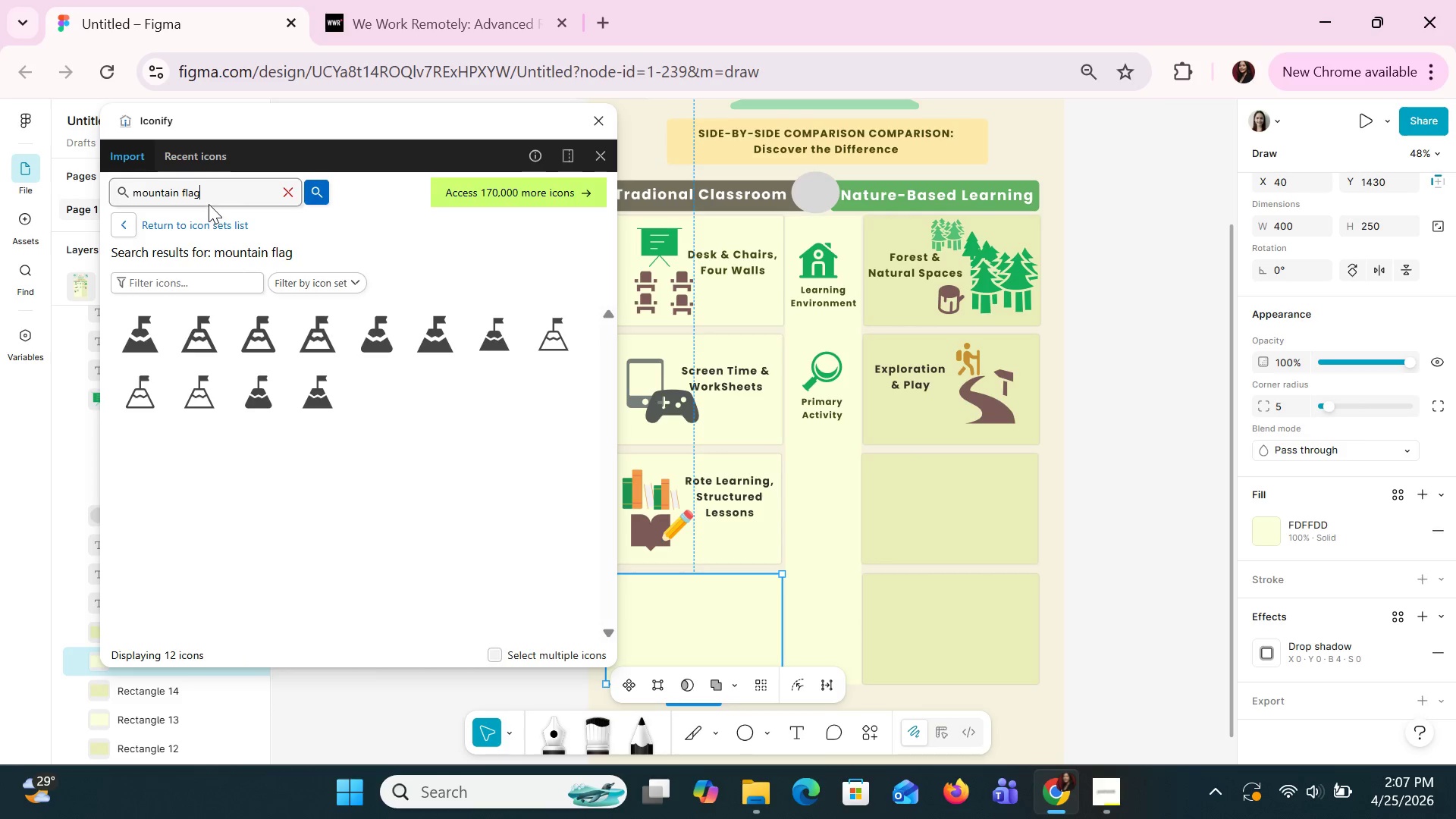 
mouse_move([252, 160])
 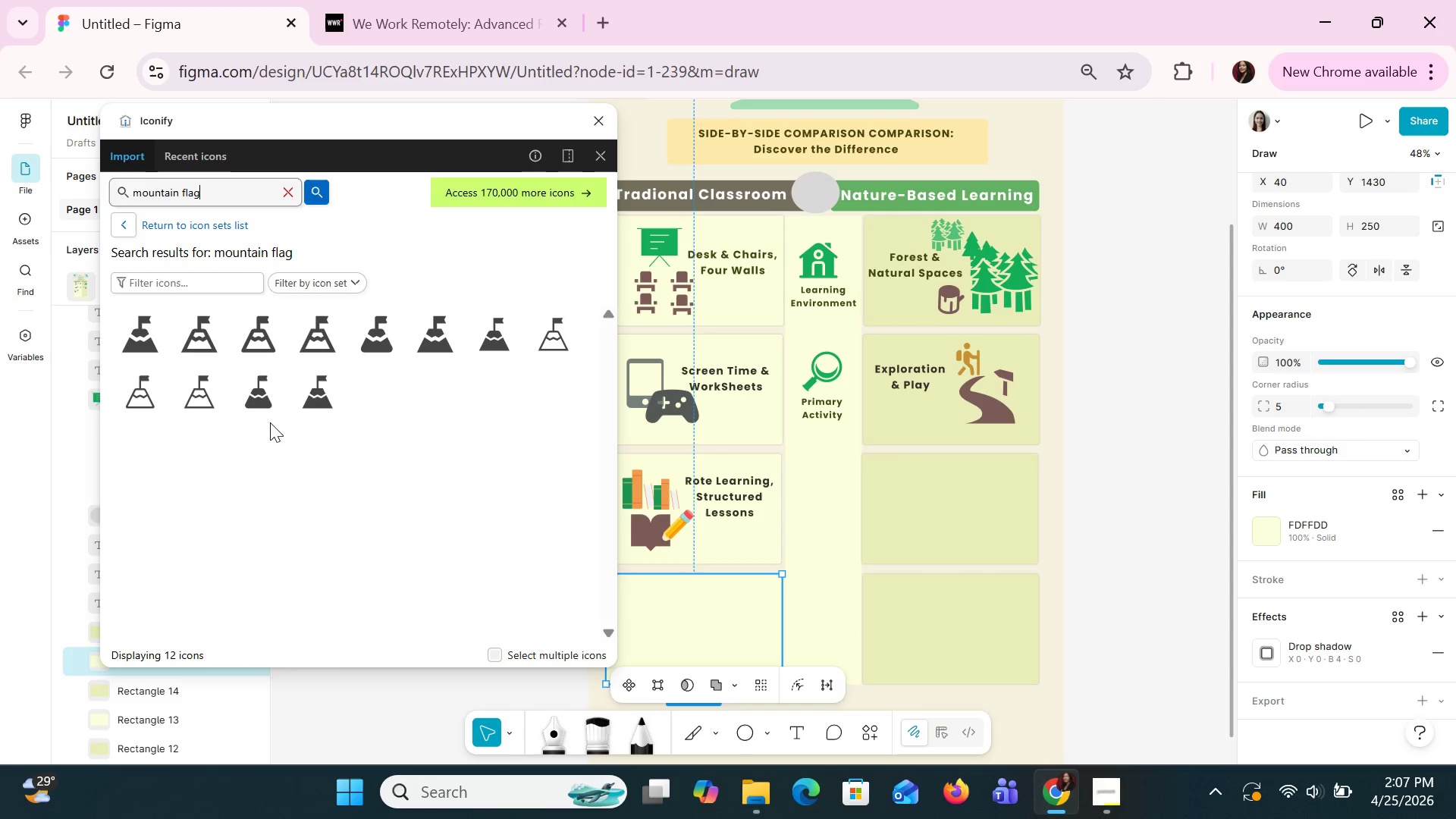 
wait(7.2)
 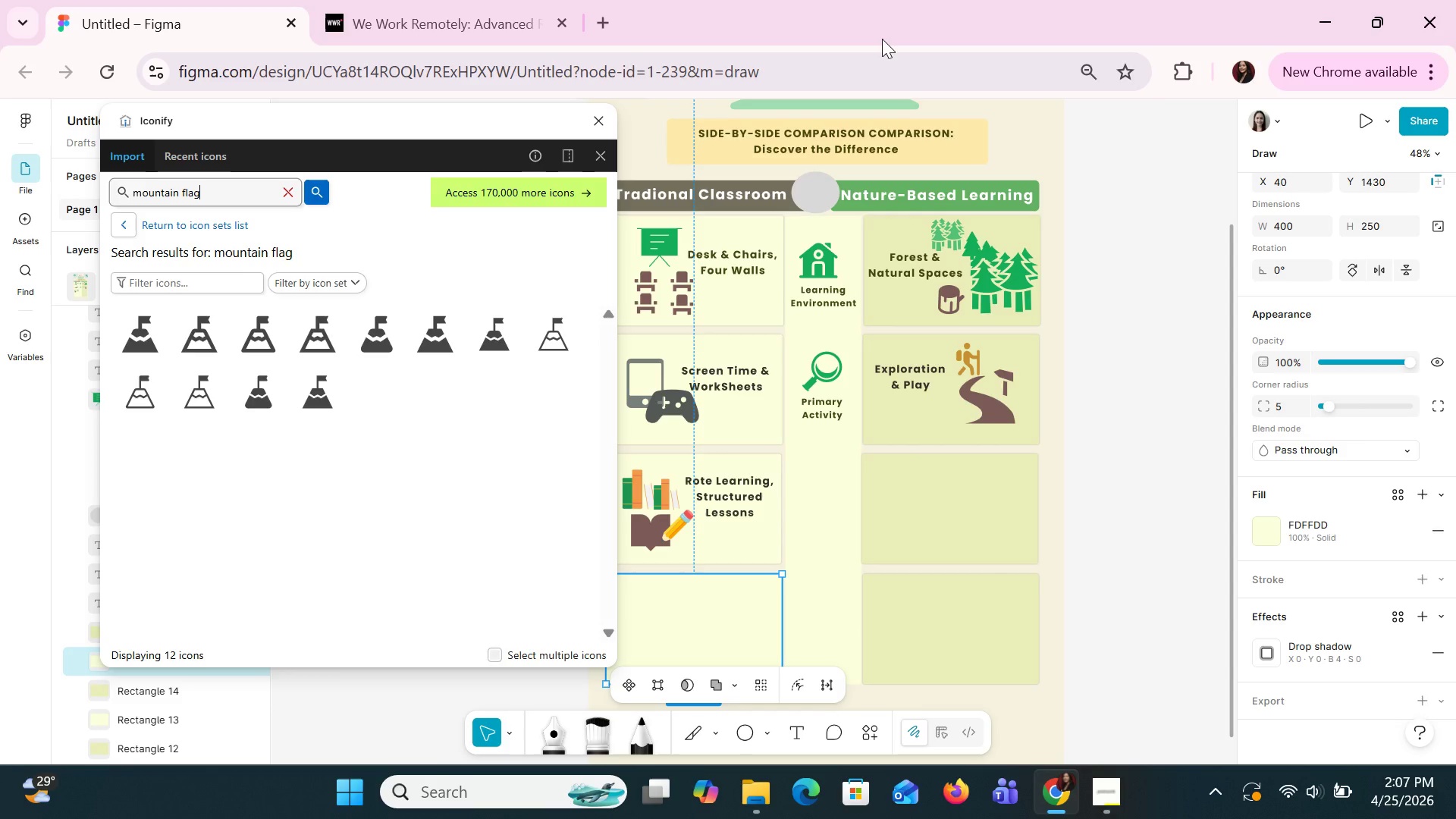 
left_click_drag(start_coordinate=[133, 339], to_coordinate=[936, 497])
 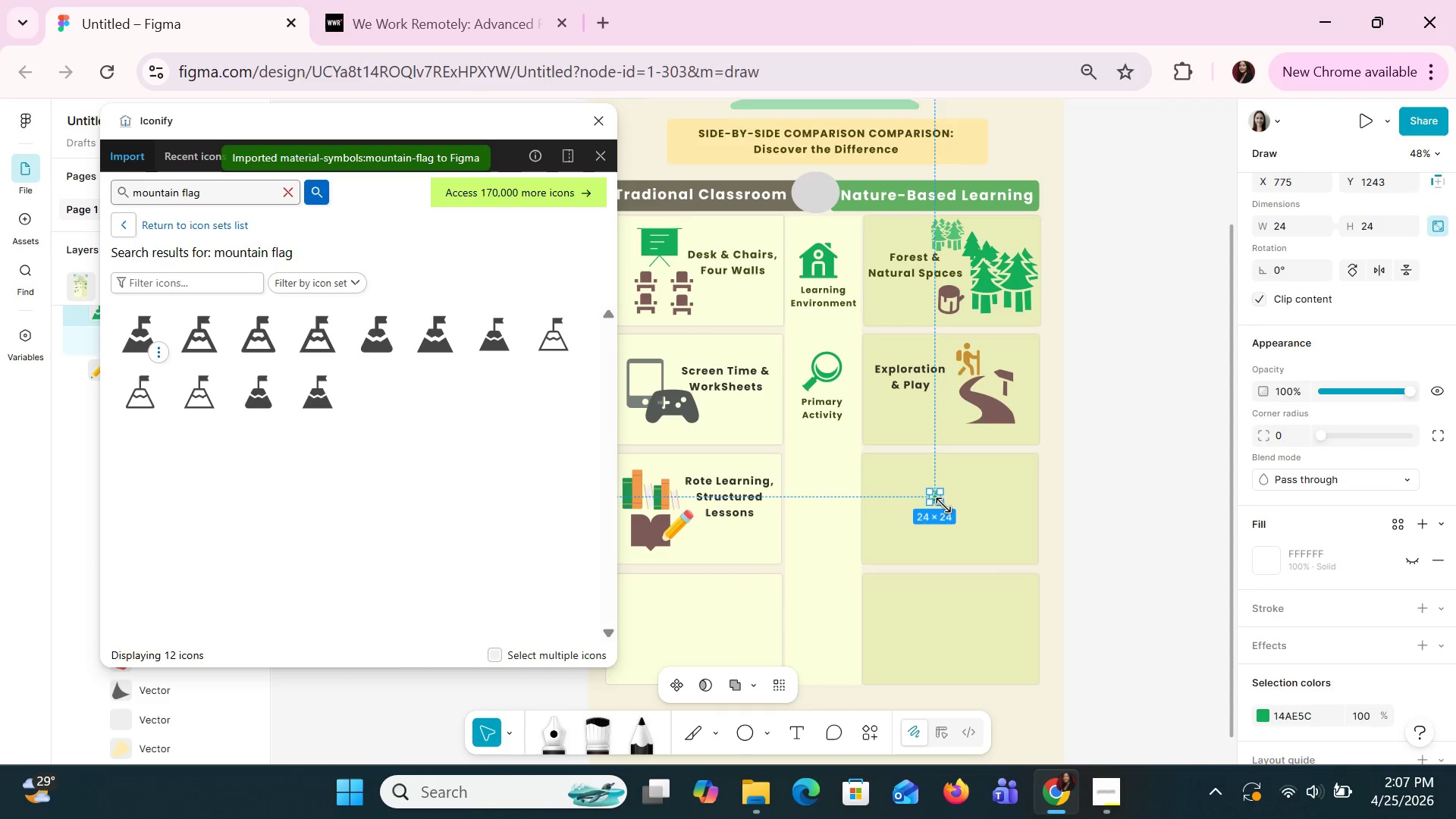 
left_click_drag(start_coordinate=[943, 506], to_coordinate=[980, 535])
 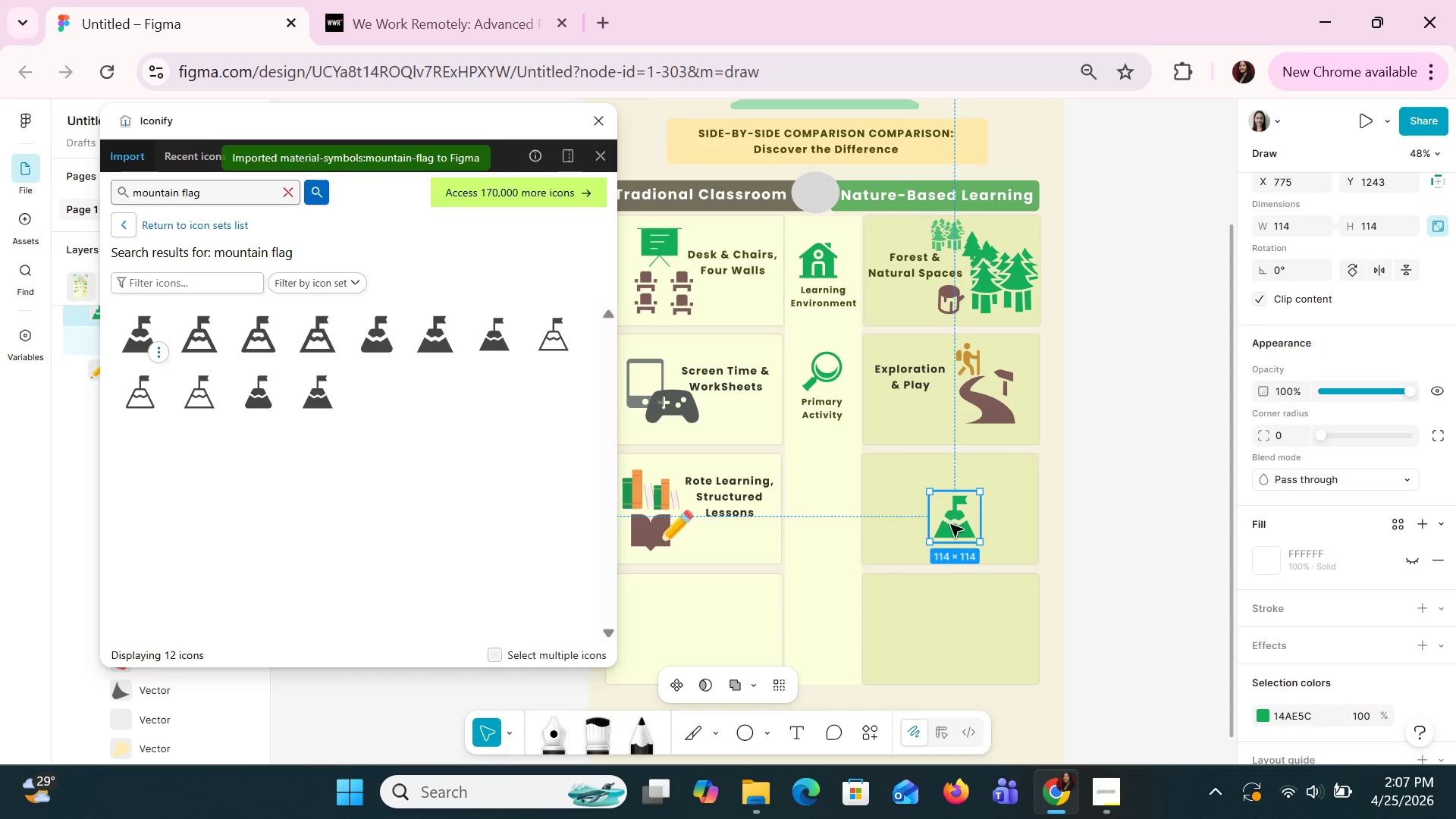 
left_click_drag(start_coordinate=[956, 532], to_coordinate=[988, 507])
 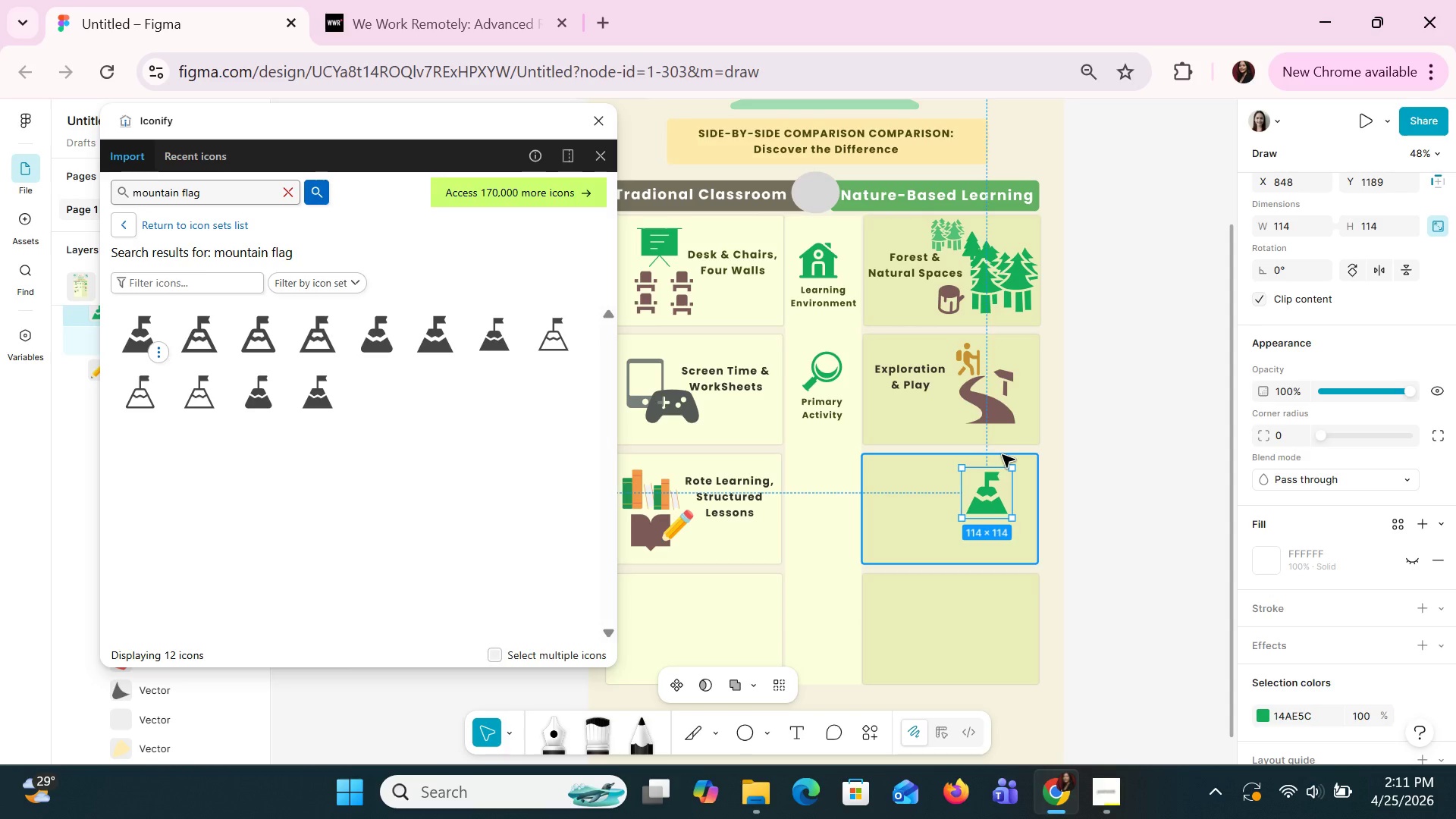 
wait(192.83)
 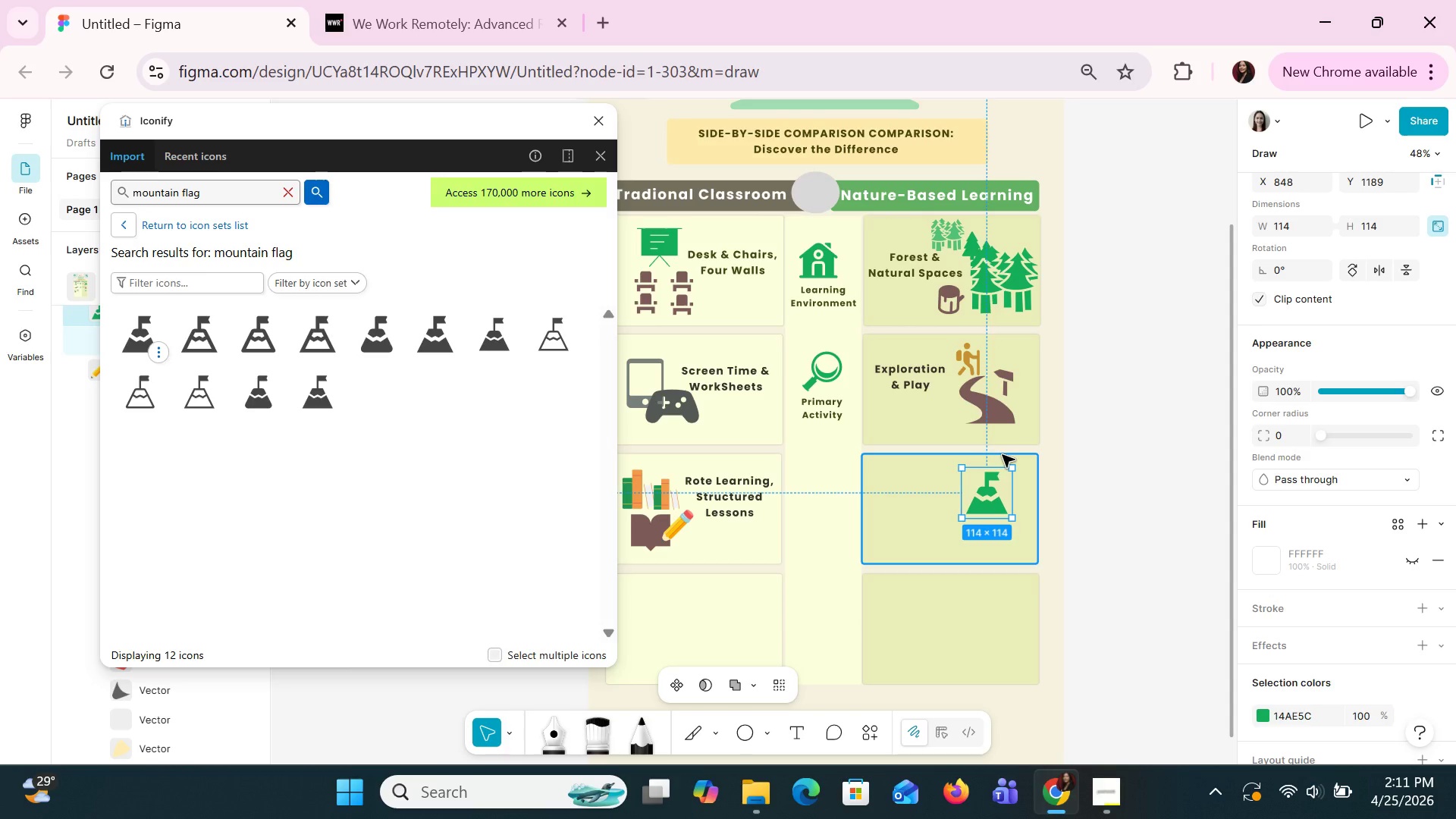 
left_click_drag(start_coordinate=[224, 184], to_coordinate=[119, 188])
 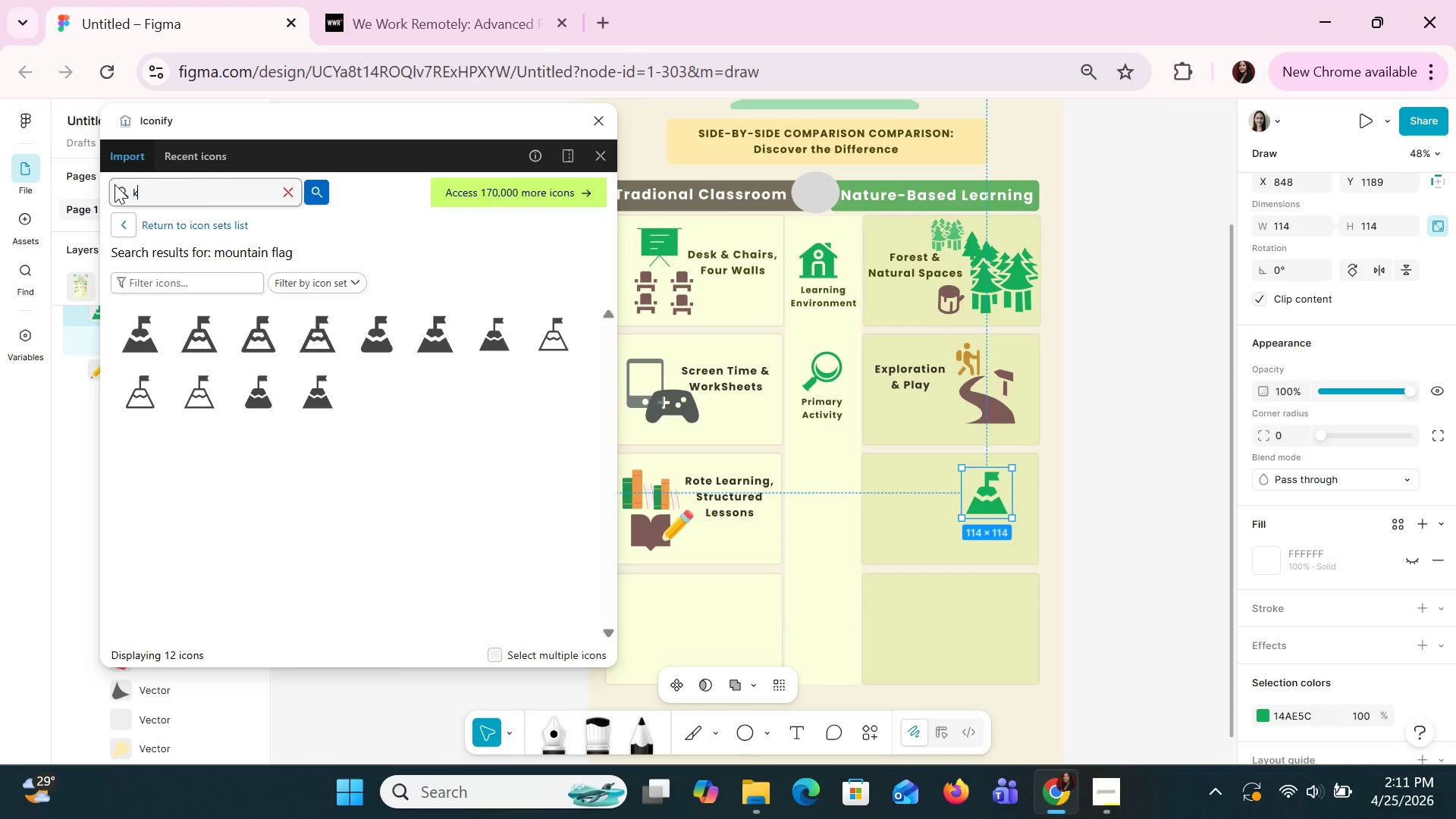 
type(kid)
 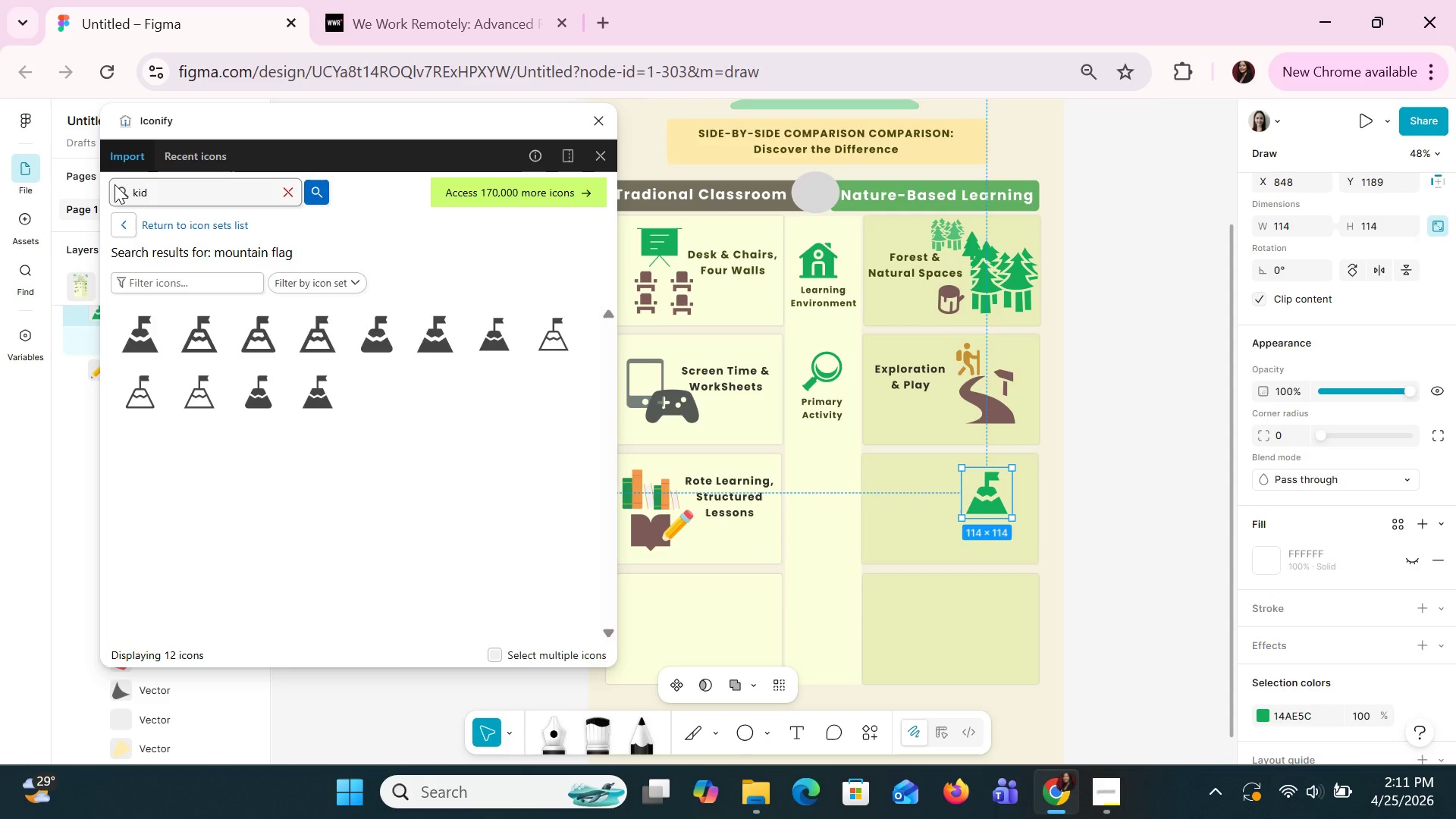 
key(Enter)
 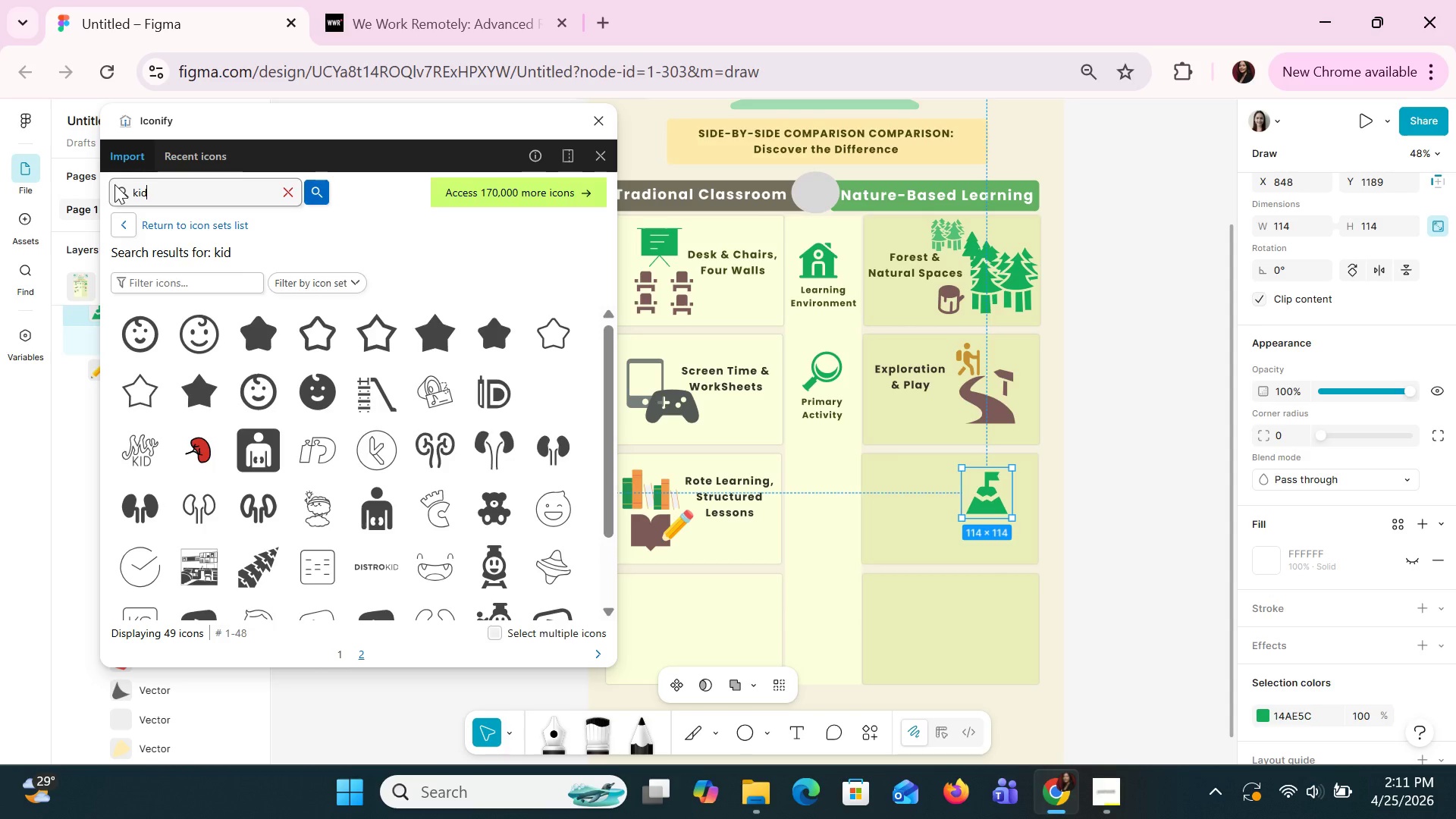 
hold_key(key=Backspace, duration=0.66)
 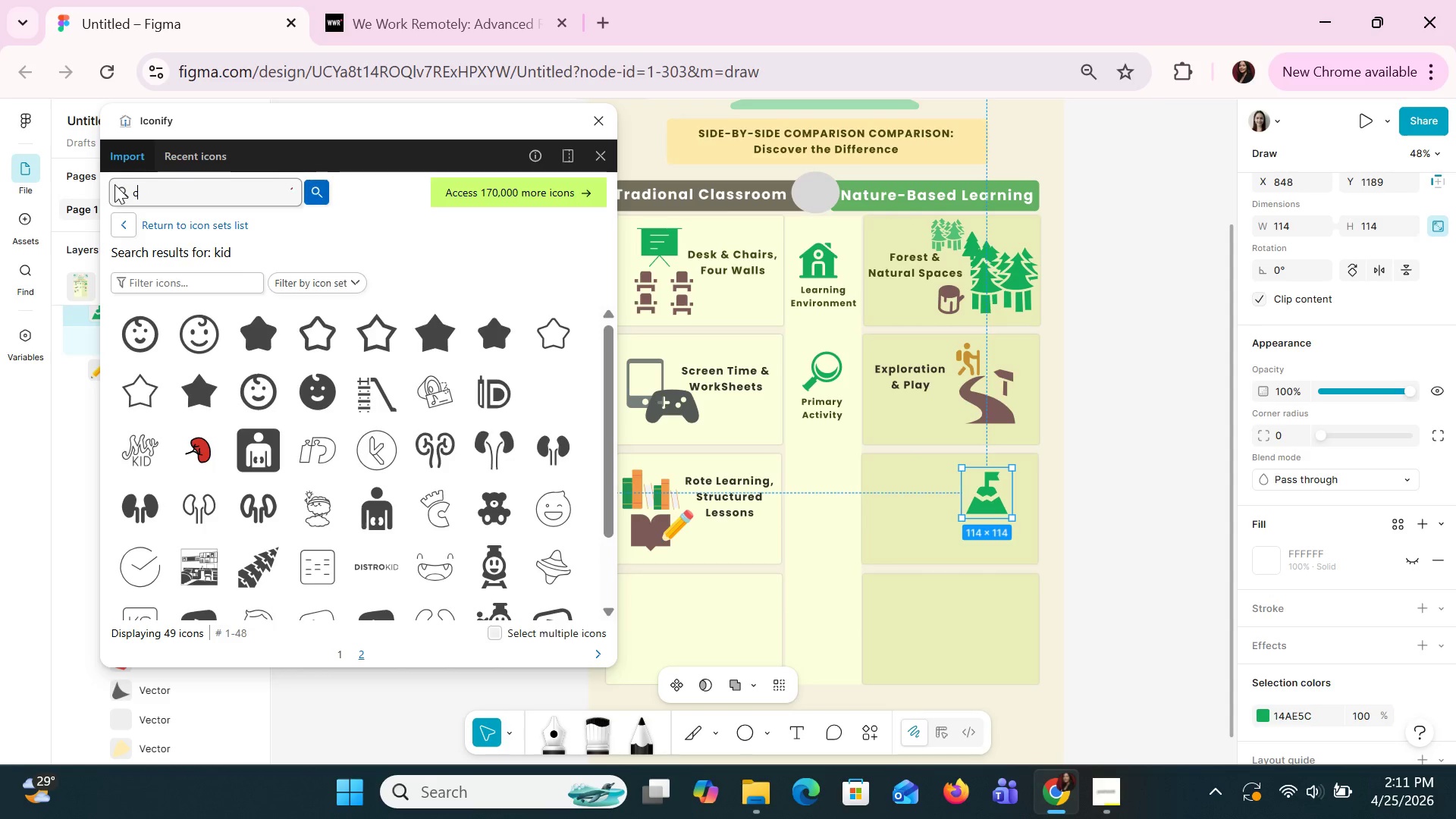 
type(climbing)
 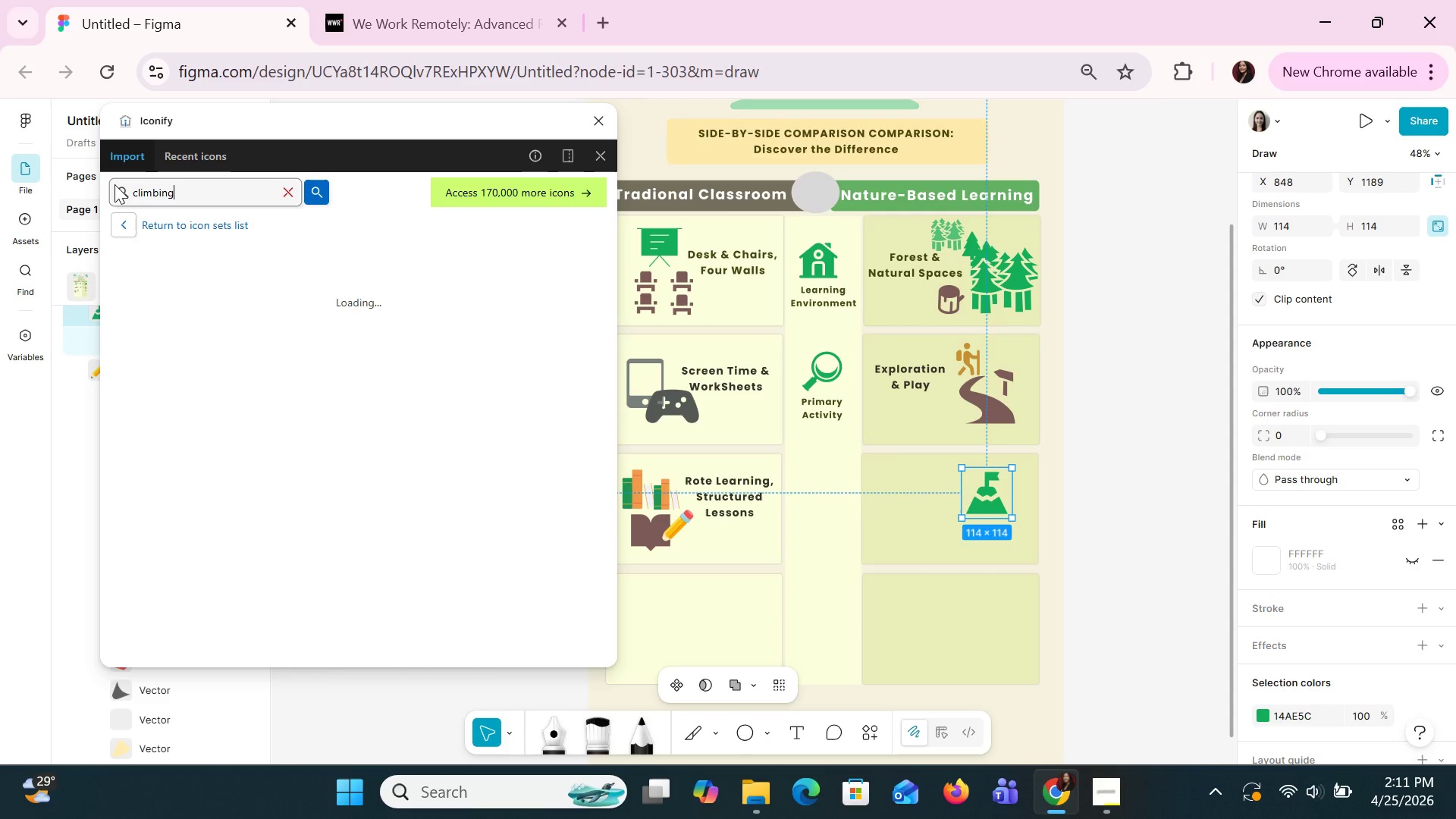 
key(Enter)
 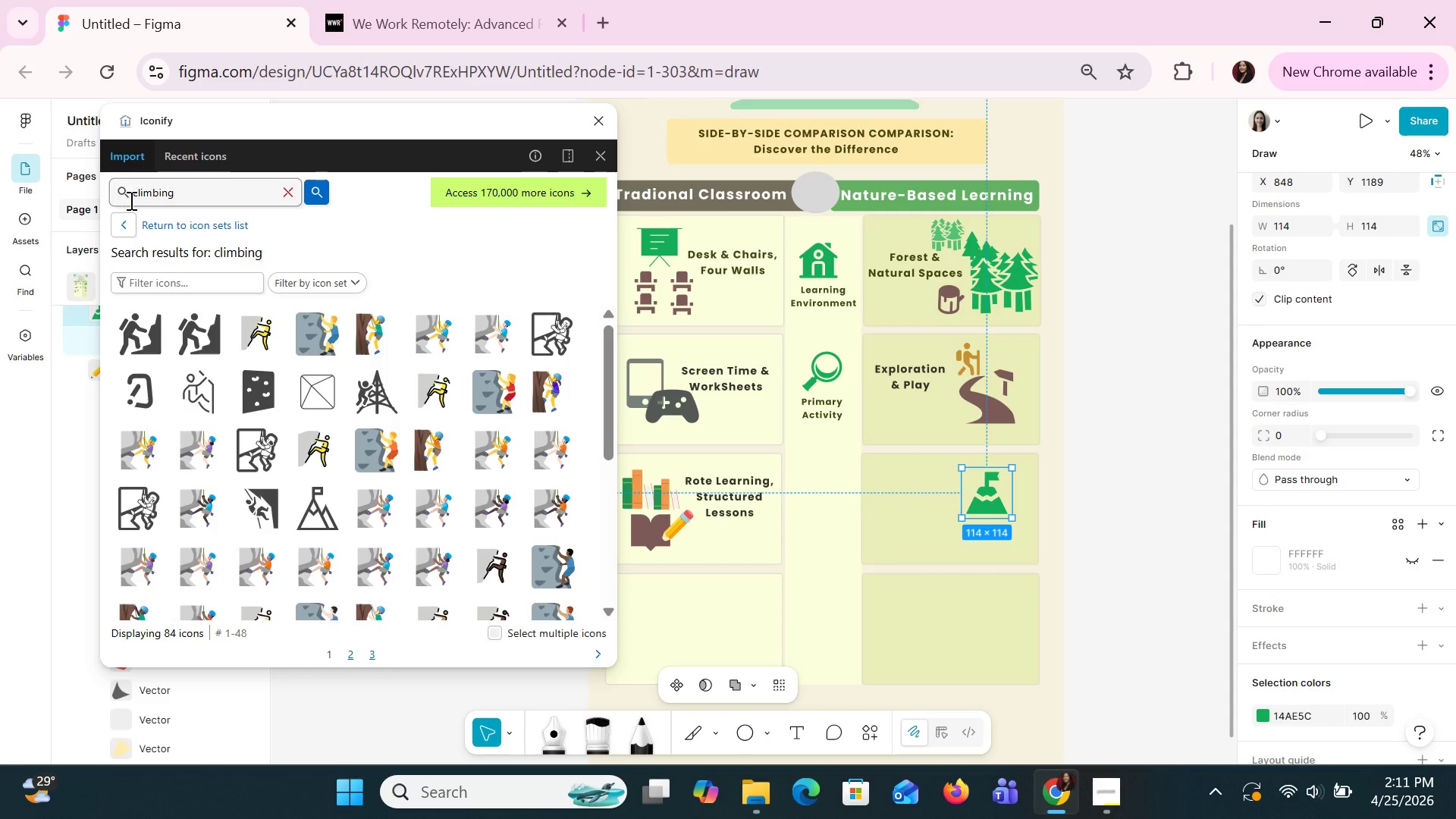 
mouse_move([140, 334])
 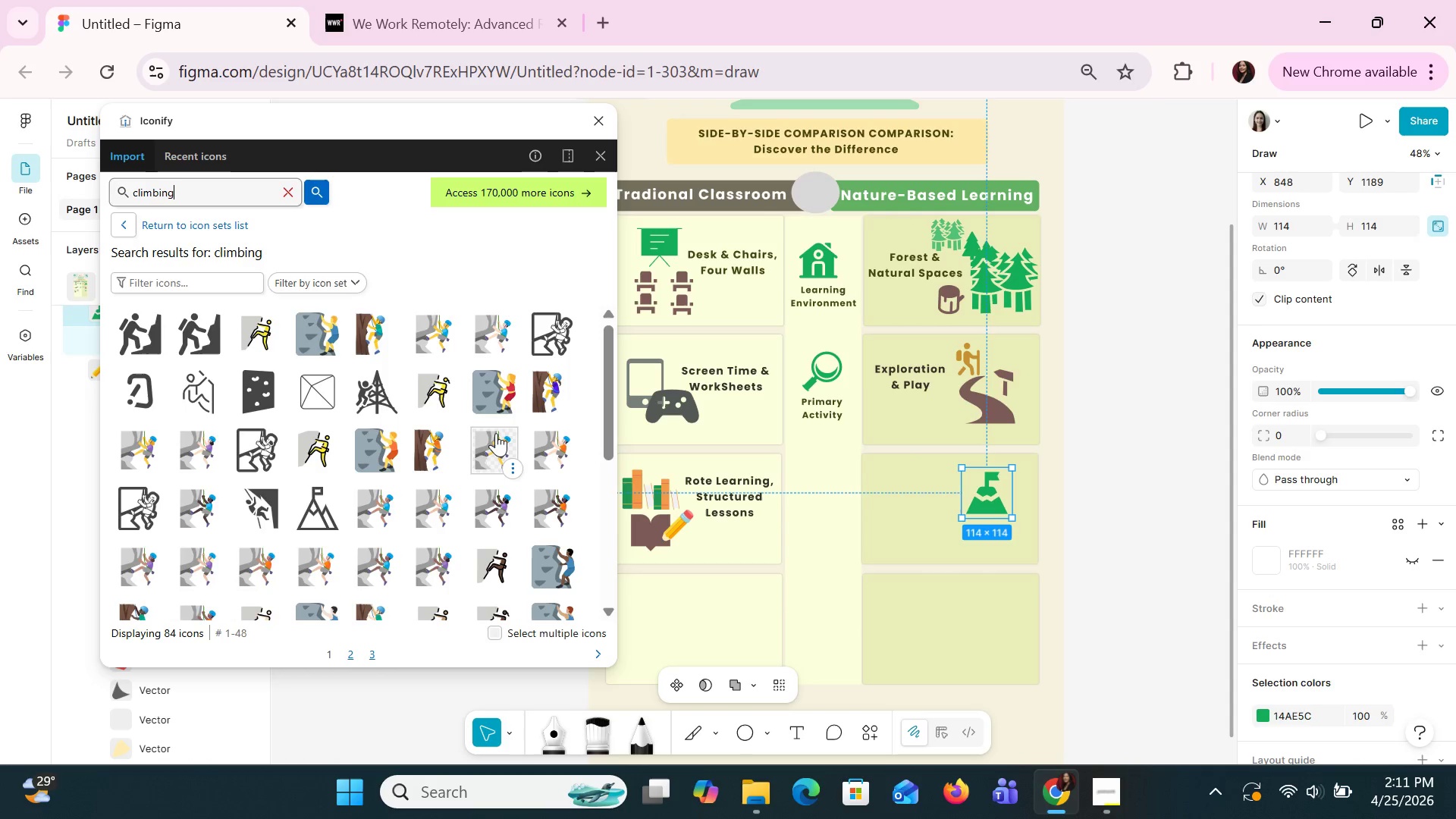 
scroll: coordinate [496, 435], scroll_direction: down, amount: 6.0
 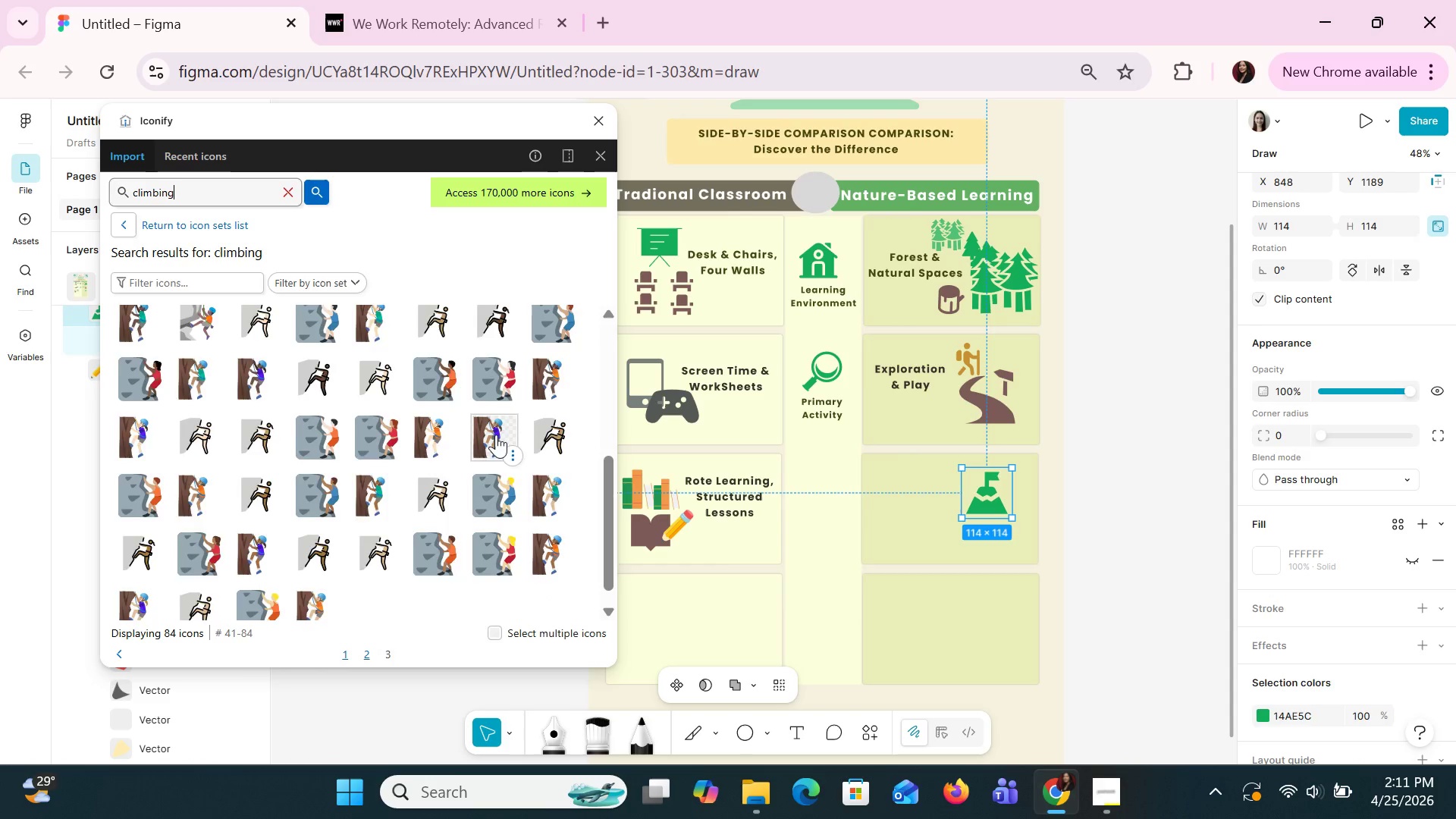 
scroll: coordinate [494, 435], scroll_direction: up, amount: 6.0
 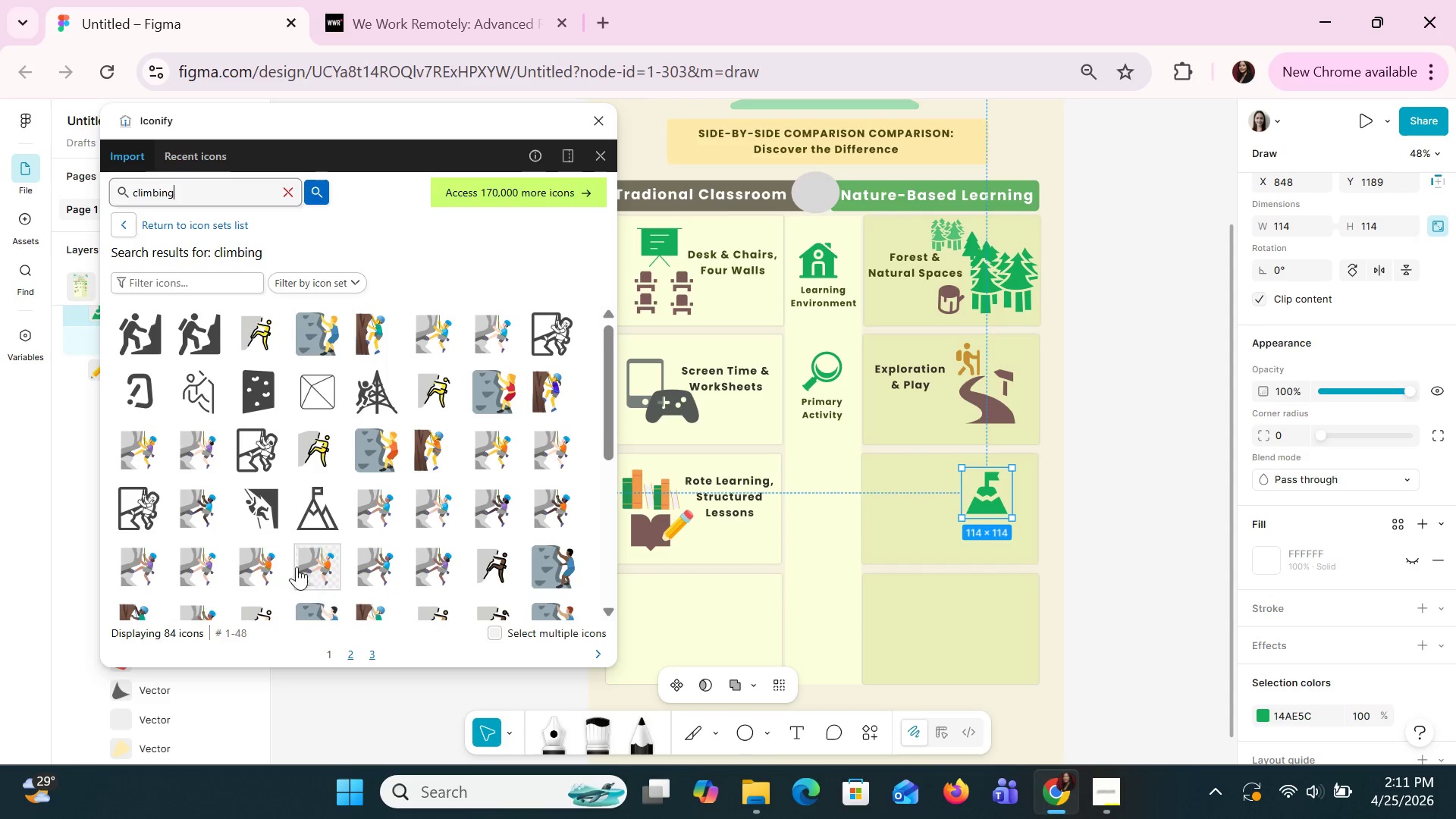 
left_click([121, 340])
 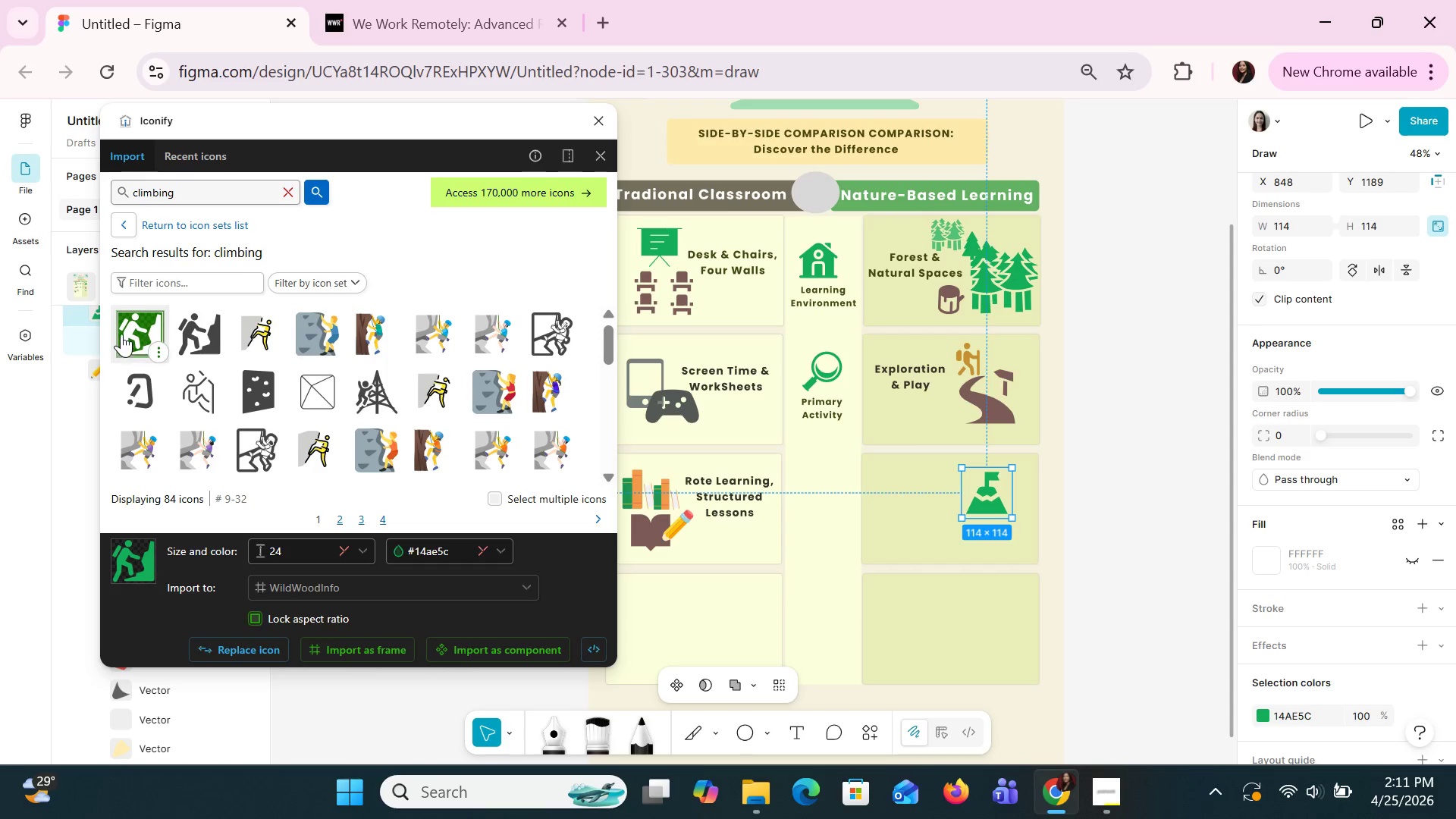 
left_click_drag(start_coordinate=[121, 334], to_coordinate=[901, 500])
 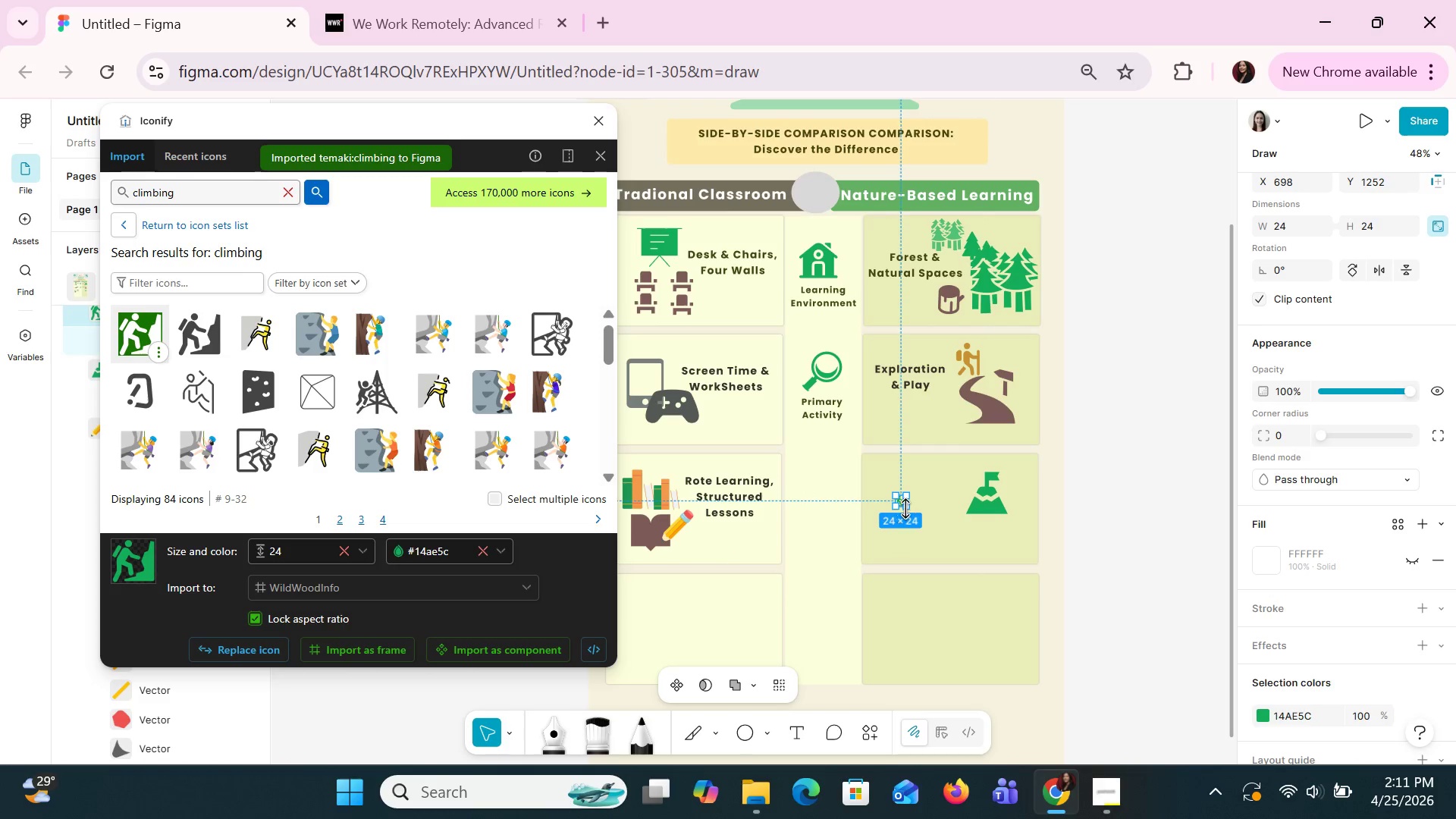 
left_click_drag(start_coordinate=[905, 509], to_coordinate=[943, 545])
 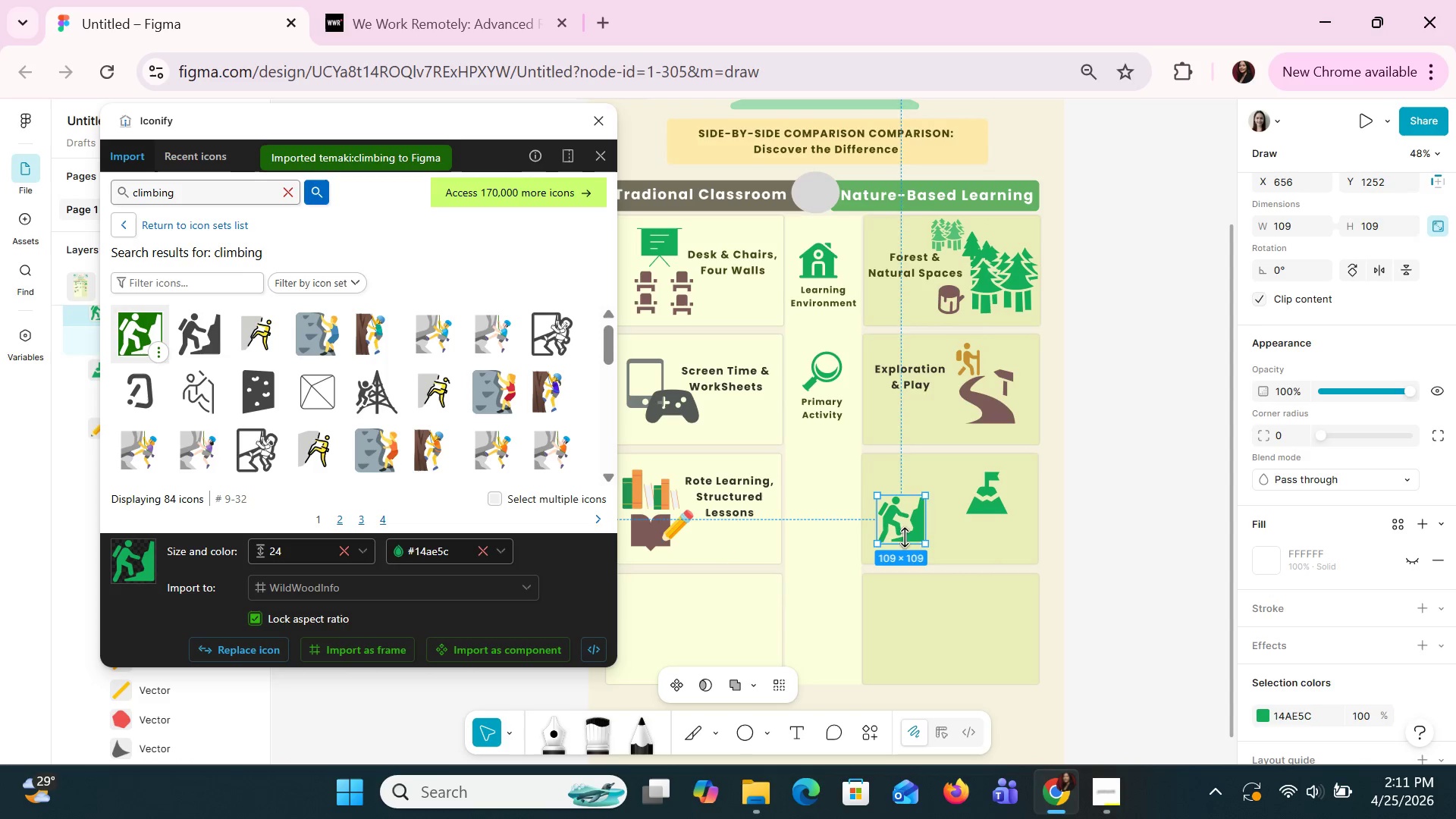 
left_click_drag(start_coordinate=[905, 538], to_coordinate=[959, 528])
 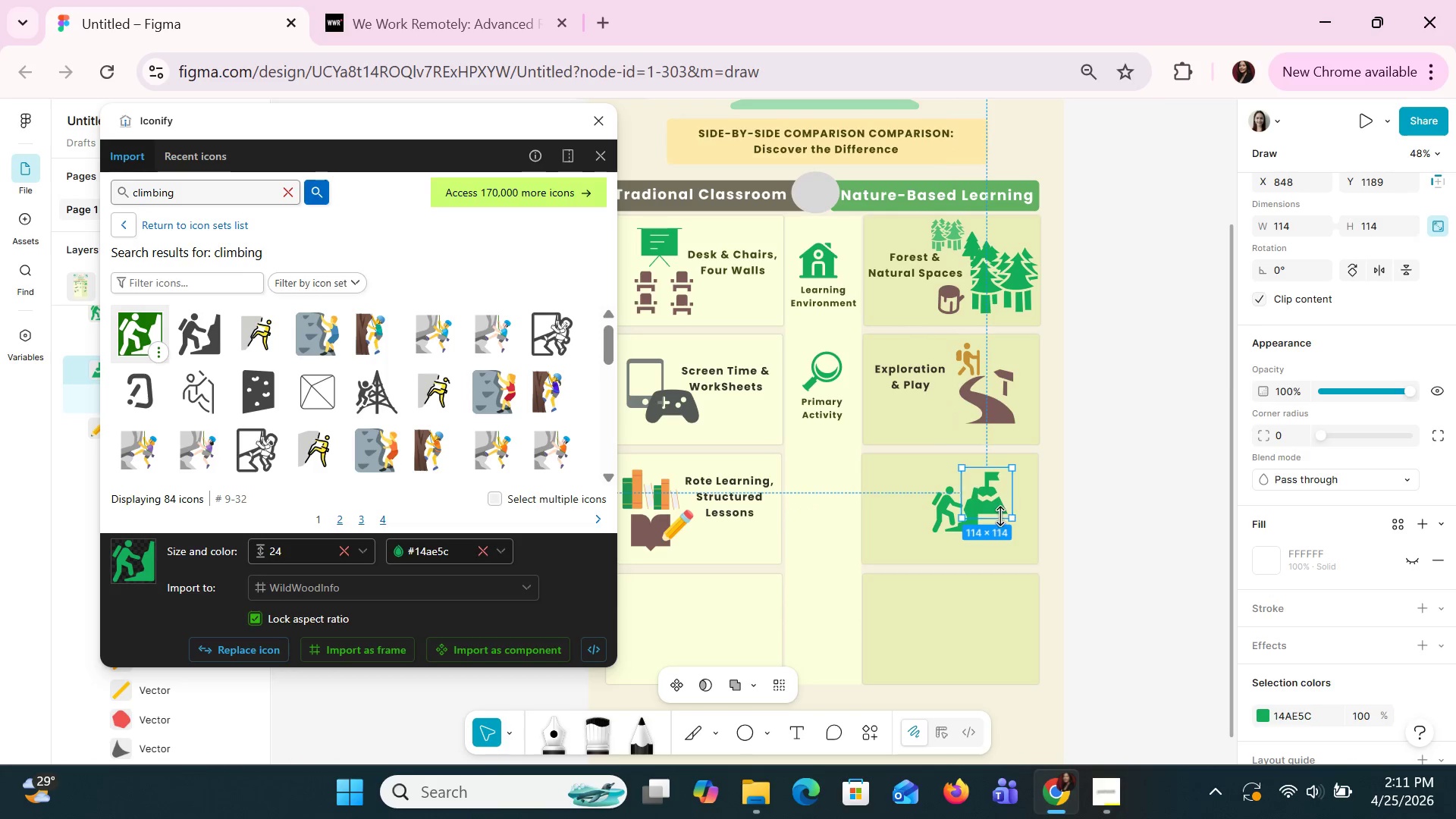 
left_click_drag(start_coordinate=[1002, 521], to_coordinate=[1002, 533])
 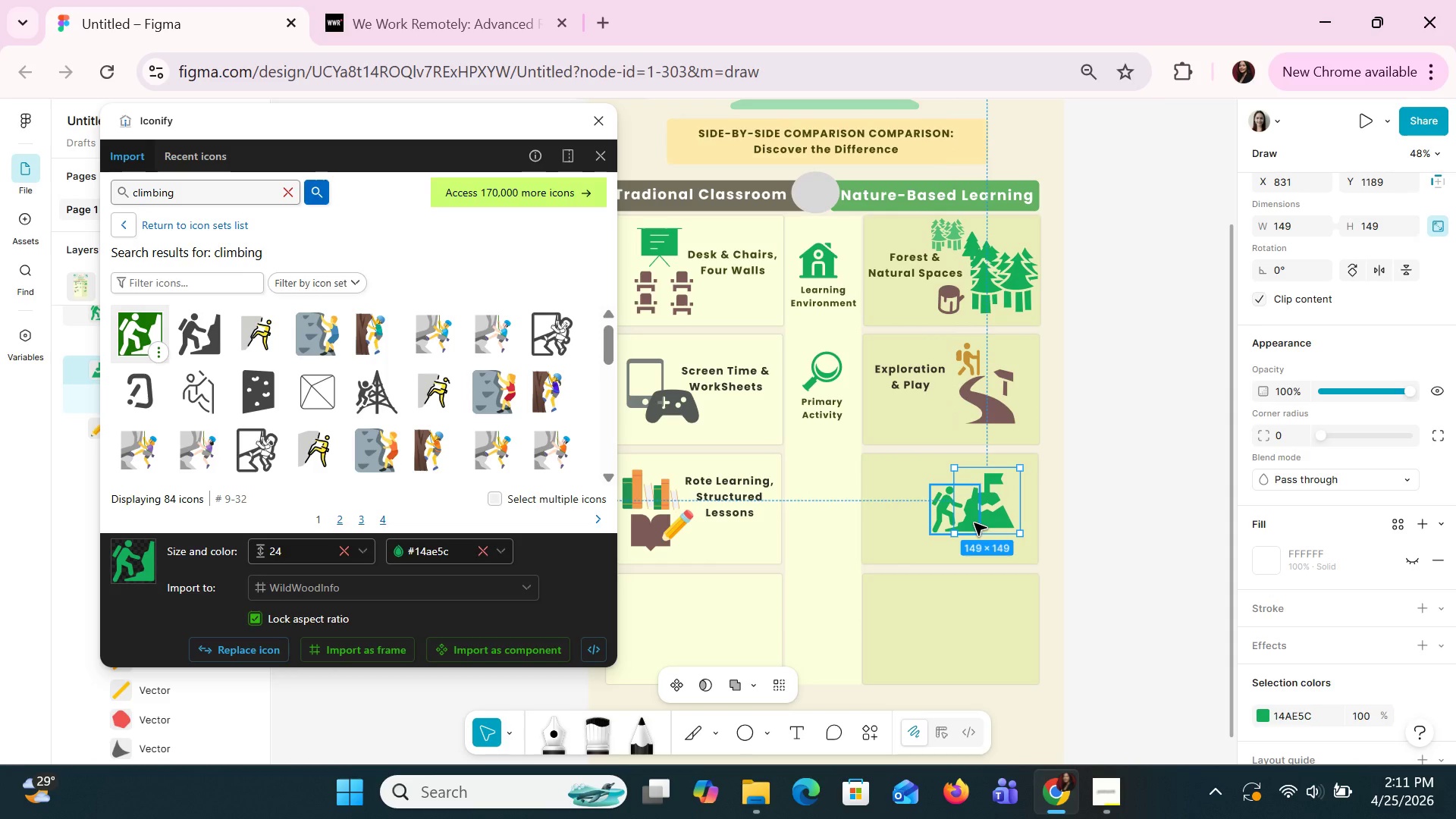 
left_click([973, 521])
 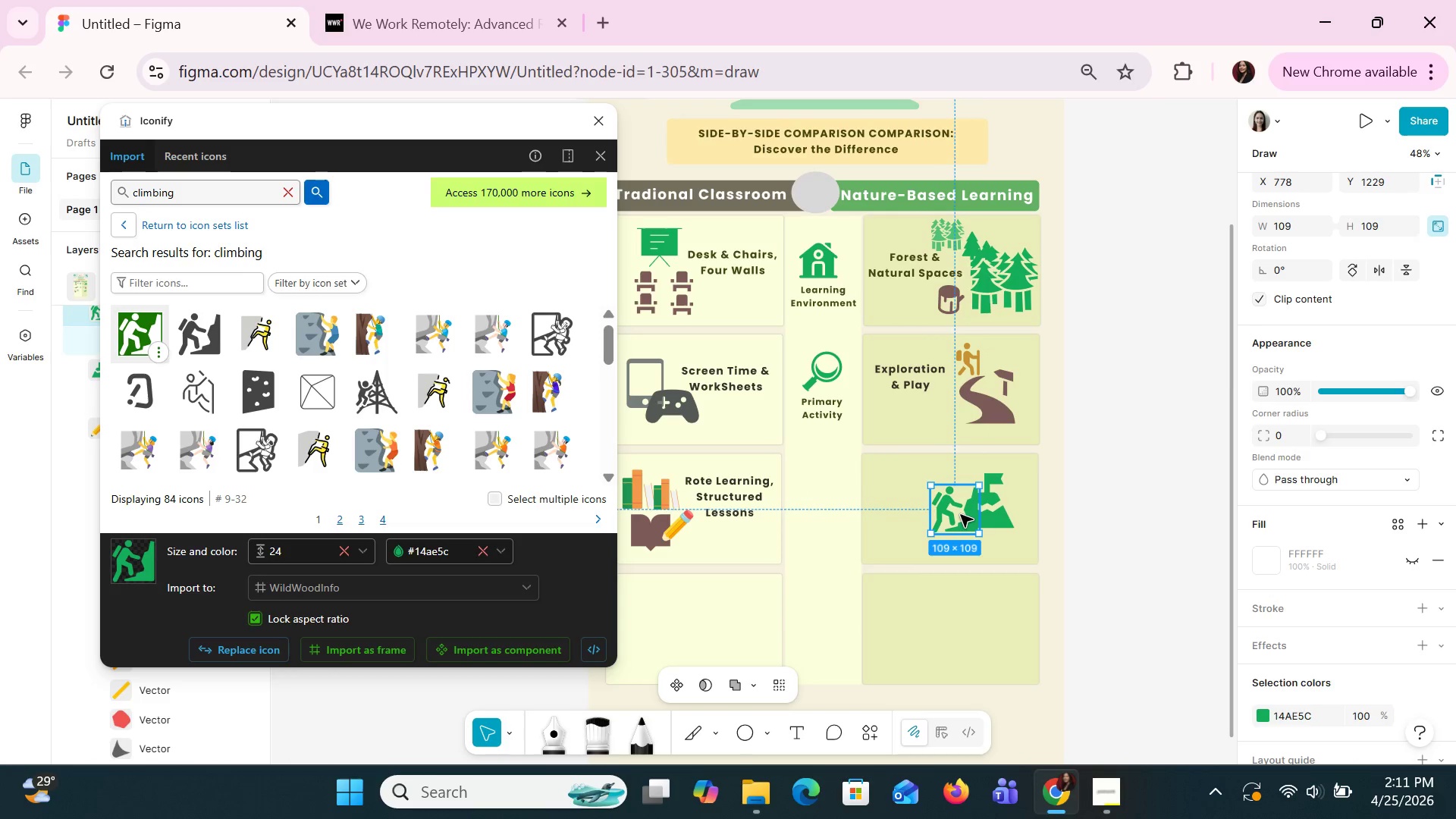 
key(ArrowDown)
 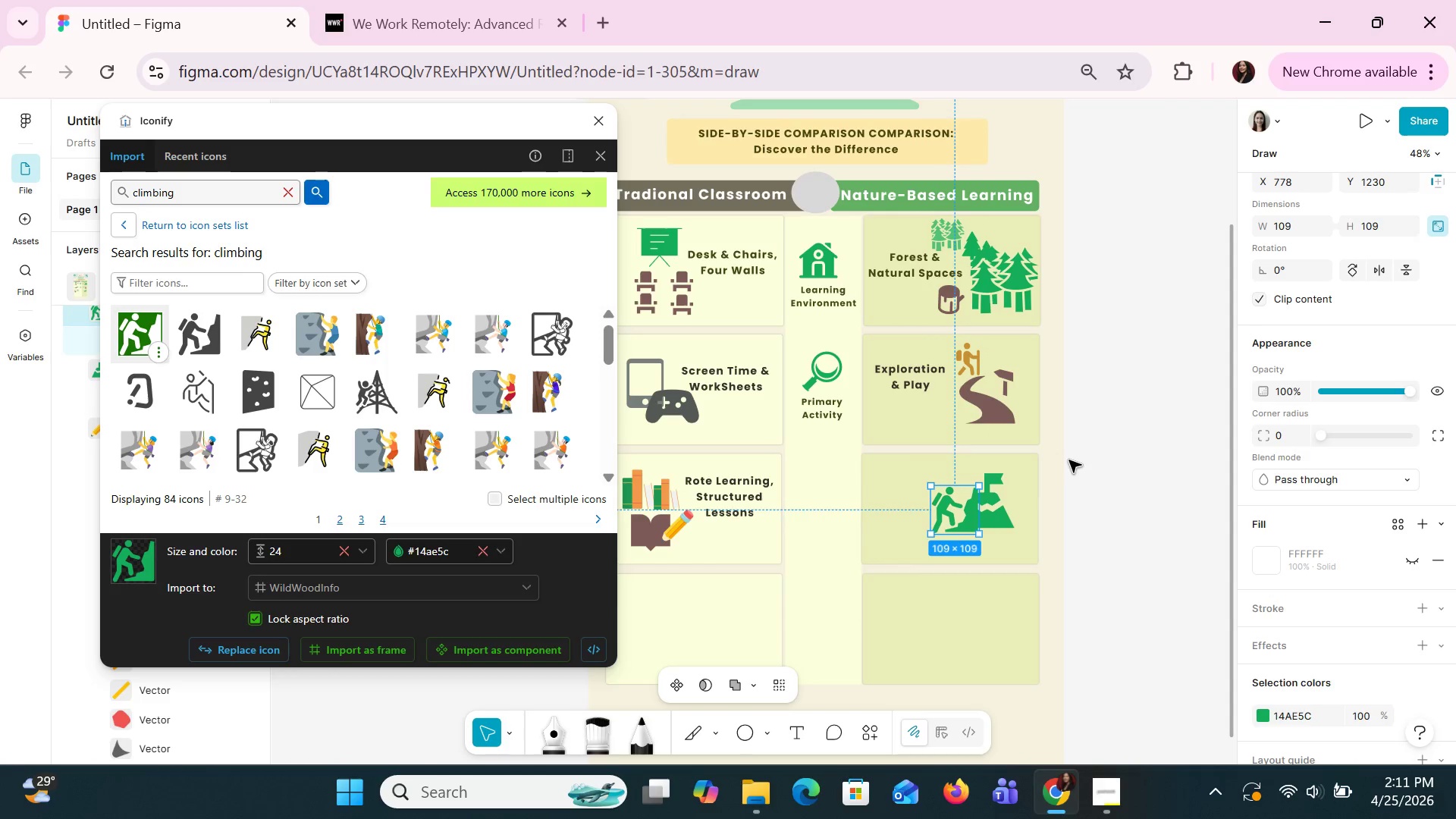 
key(ArrowDown)
 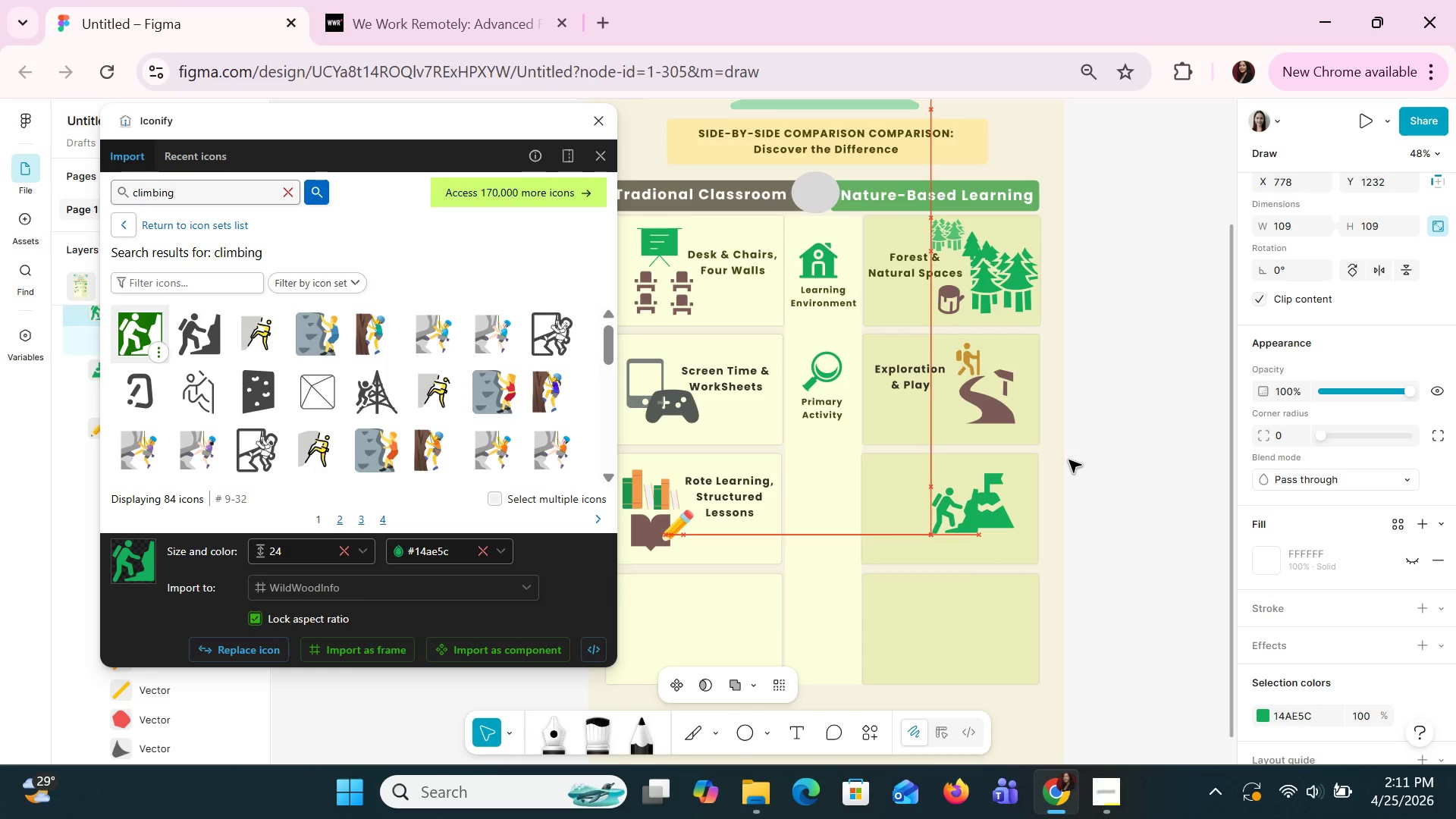 
key(ArrowDown)
 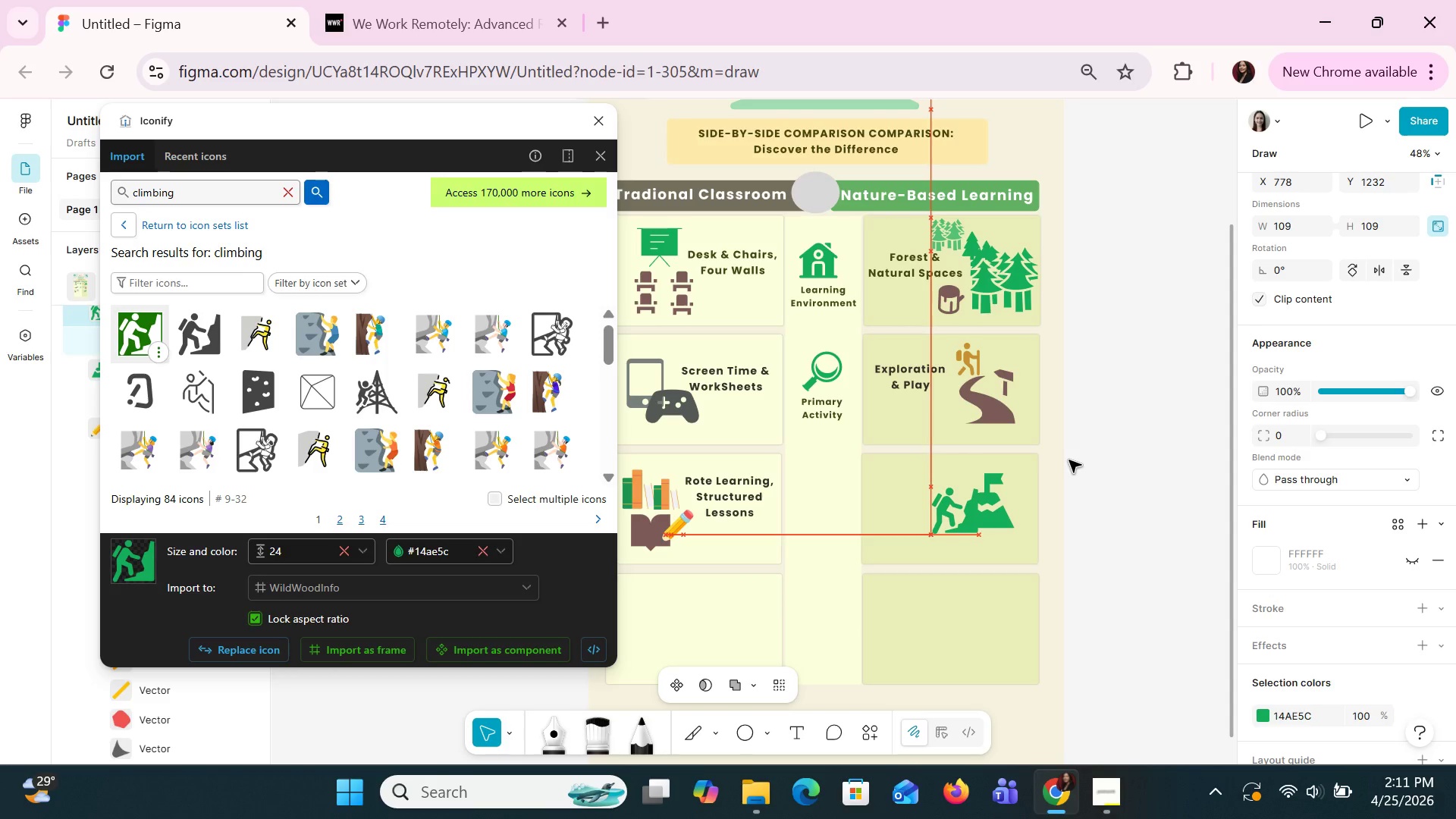 
key(ArrowDown)
 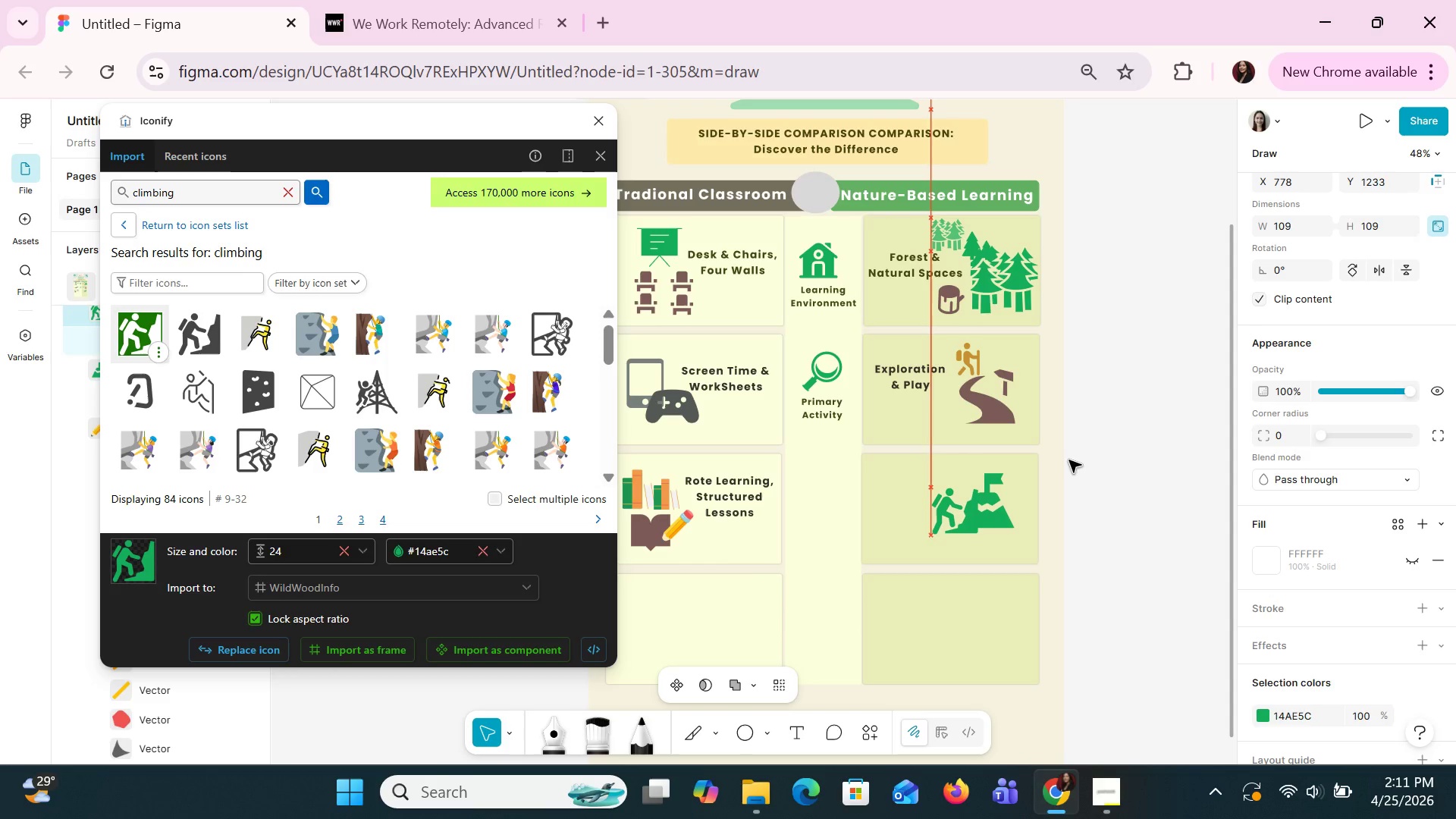 
key(ArrowDown)
 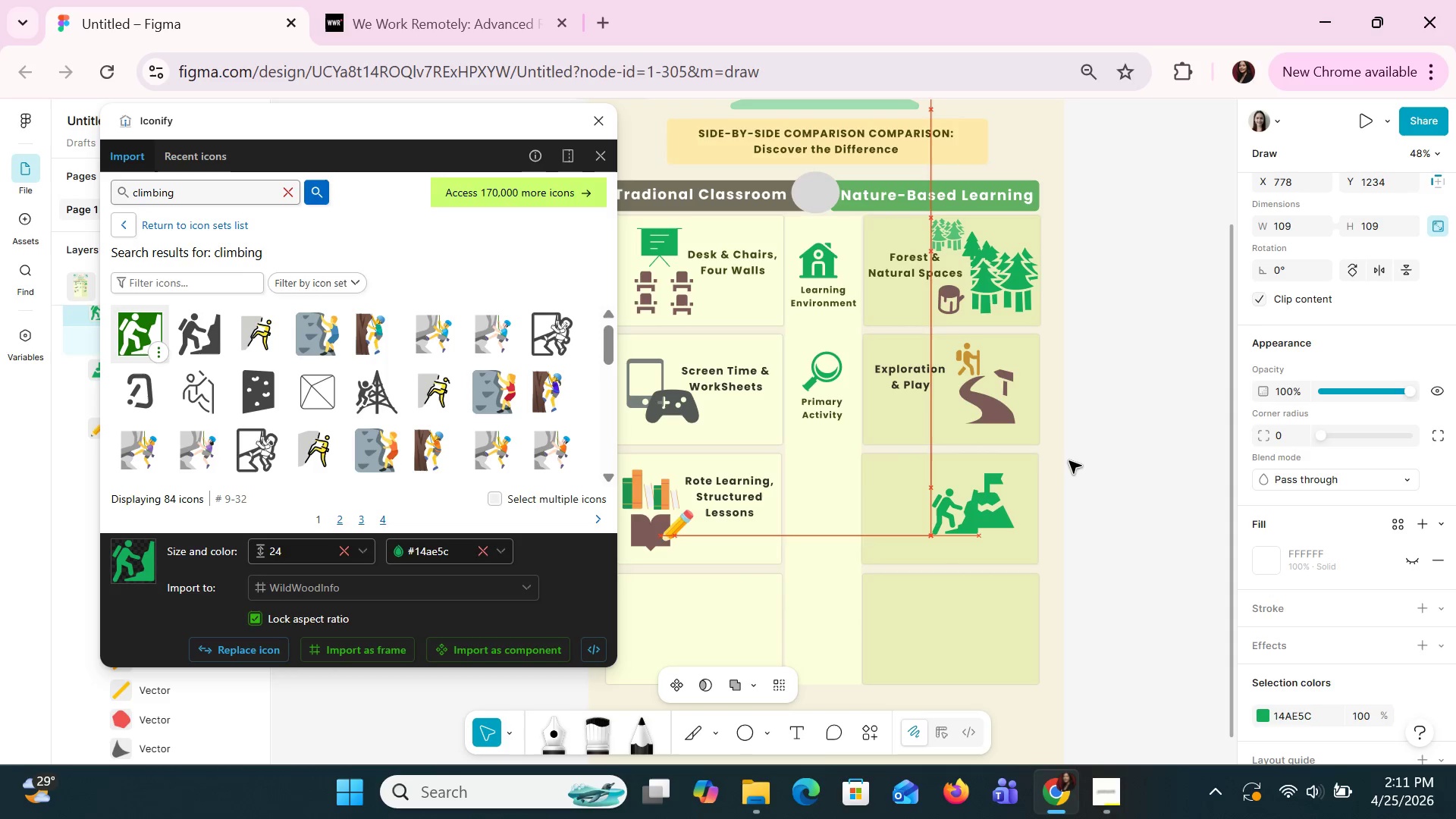 
key(ArrowDown)
 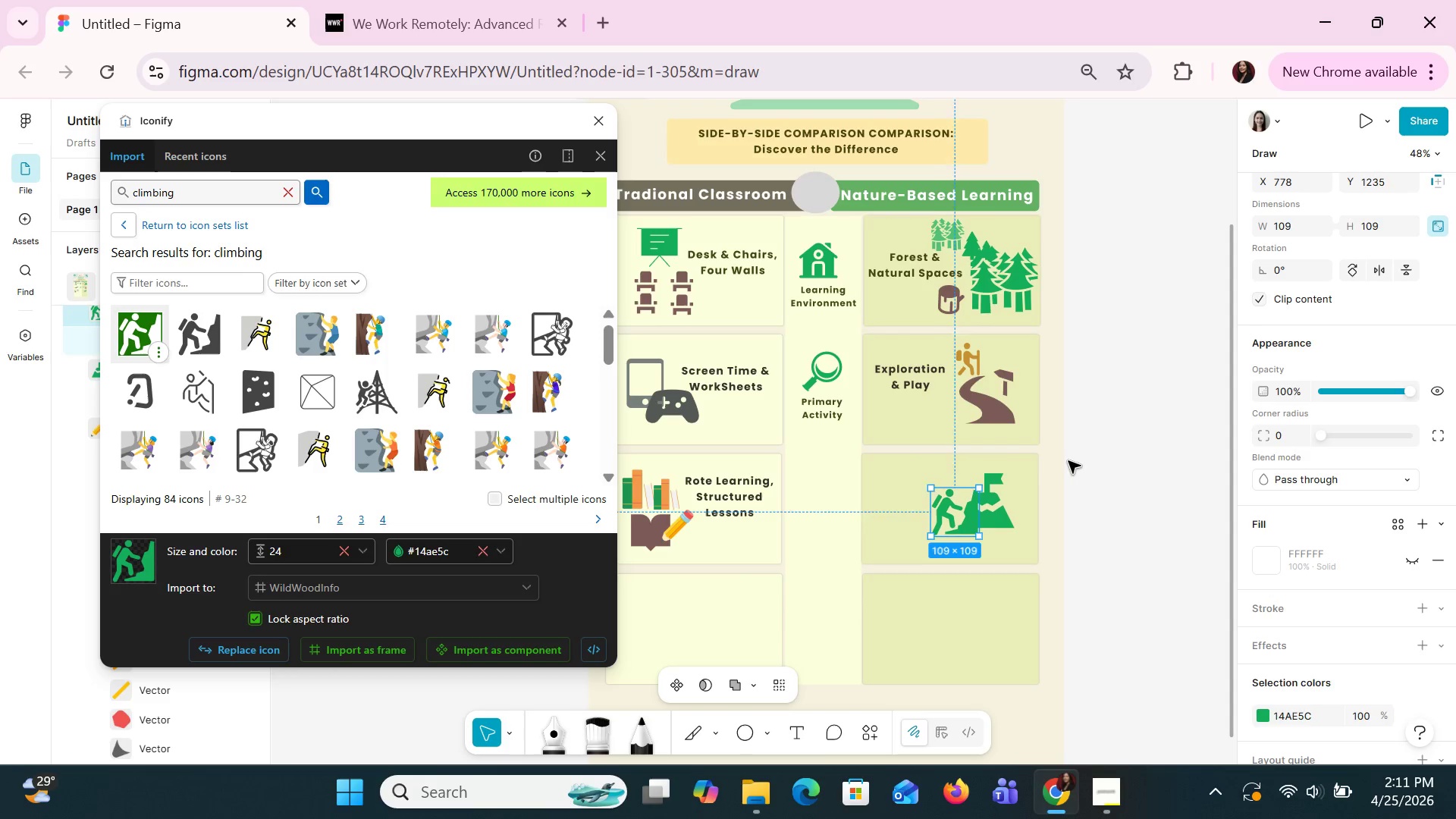 
key(ArrowDown)
 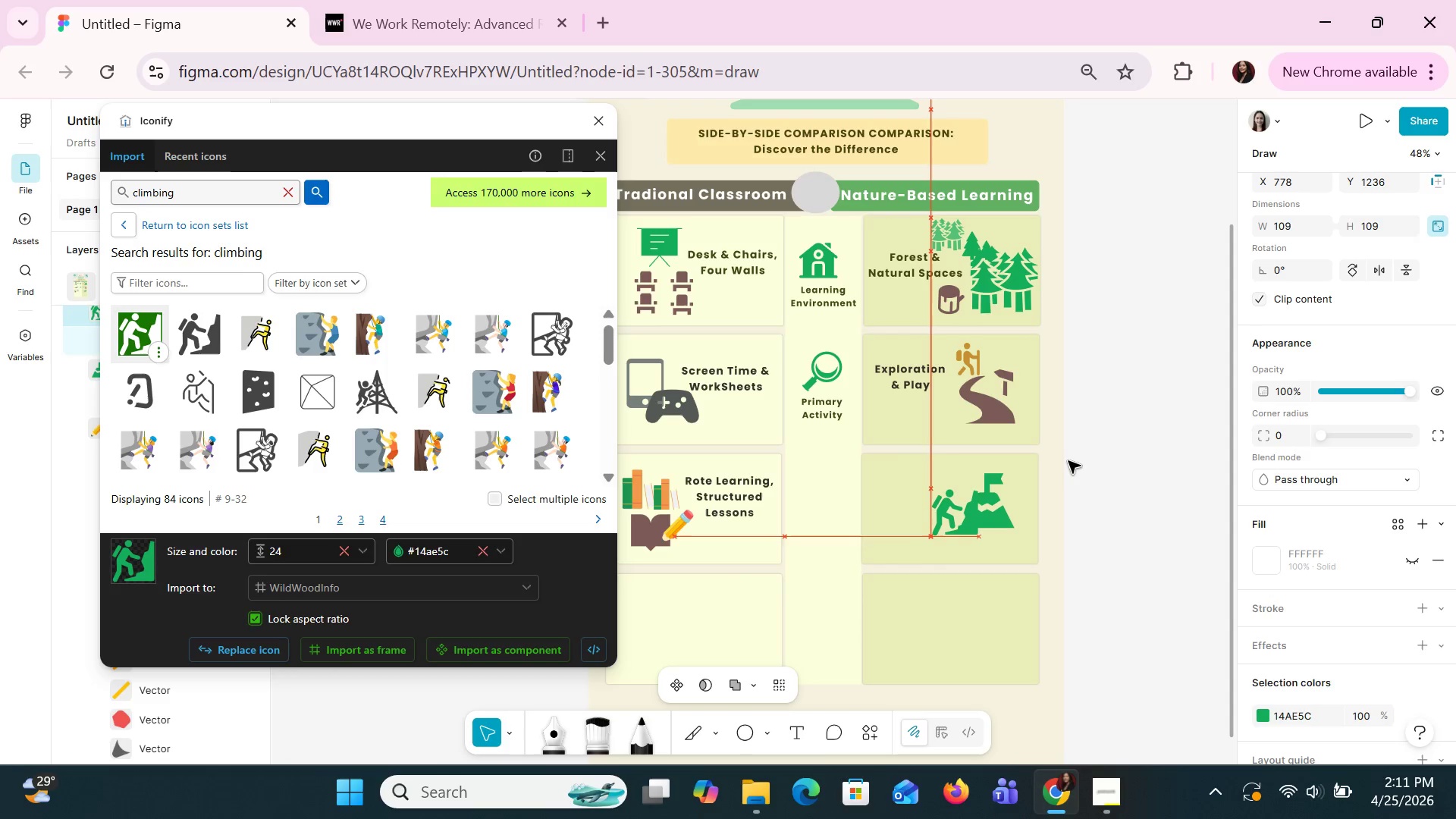 
key(ArrowDown)
 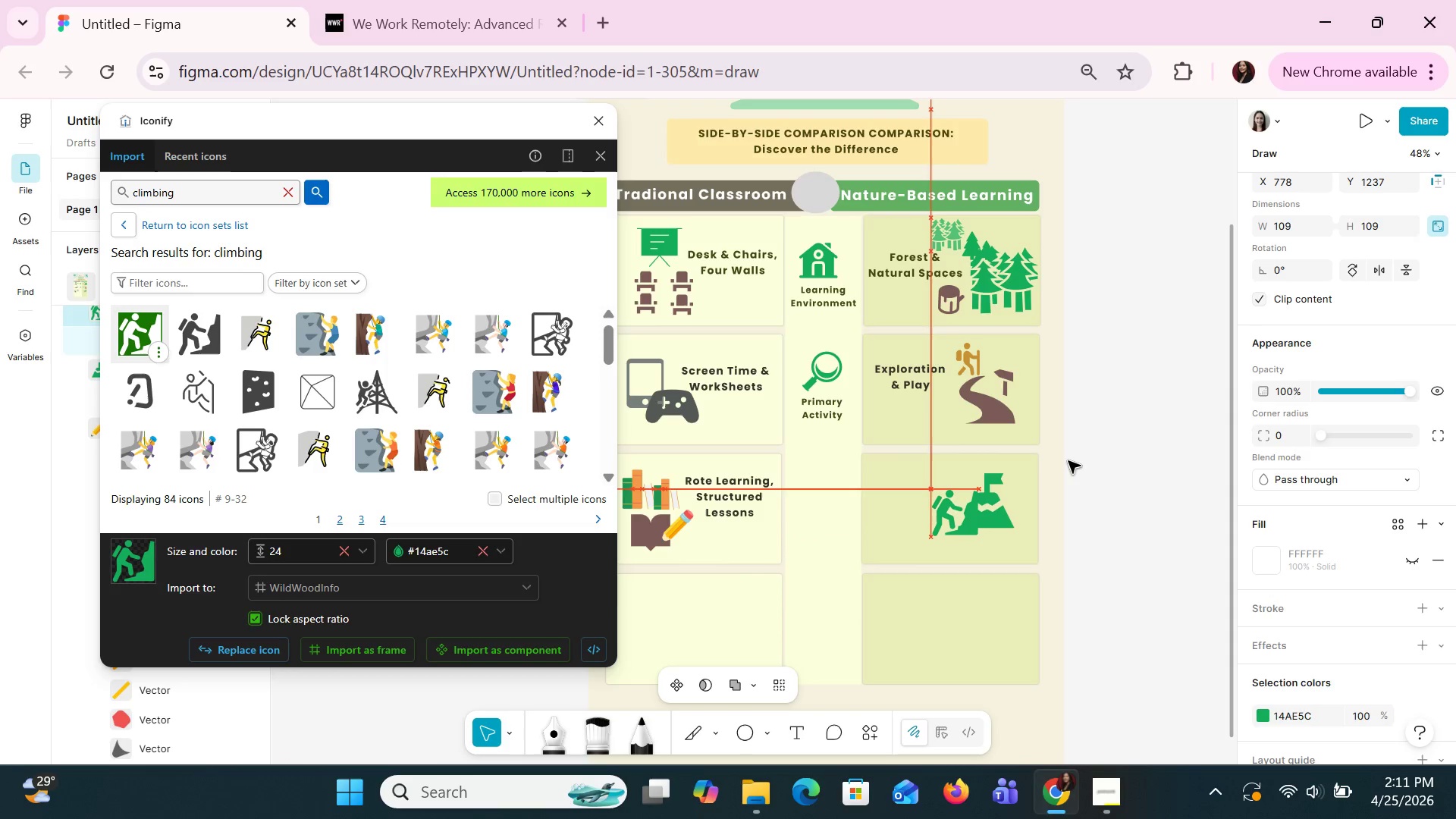 
key(ArrowDown)
 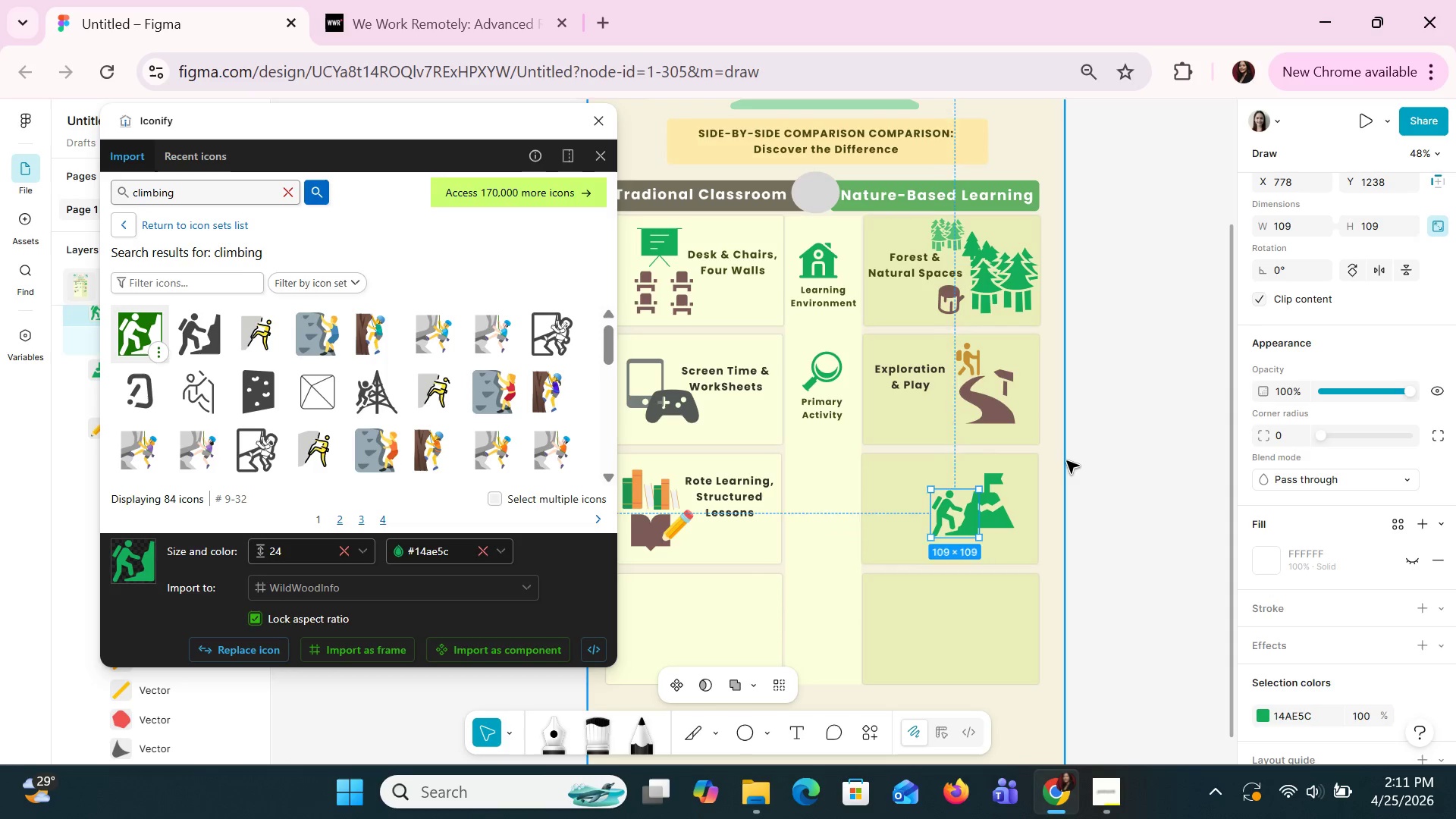 
key(ArrowDown)
 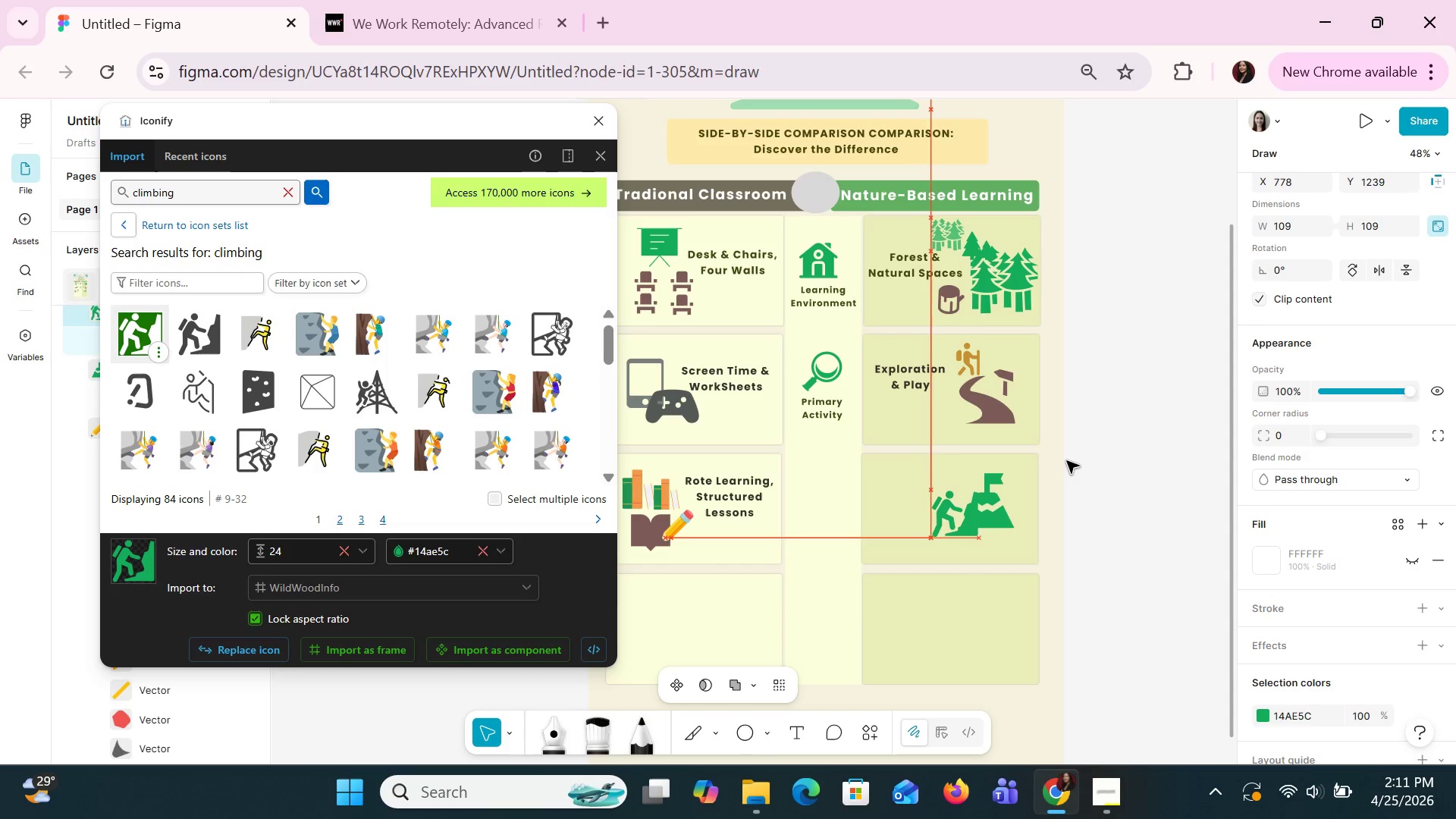 
key(ArrowDown)
 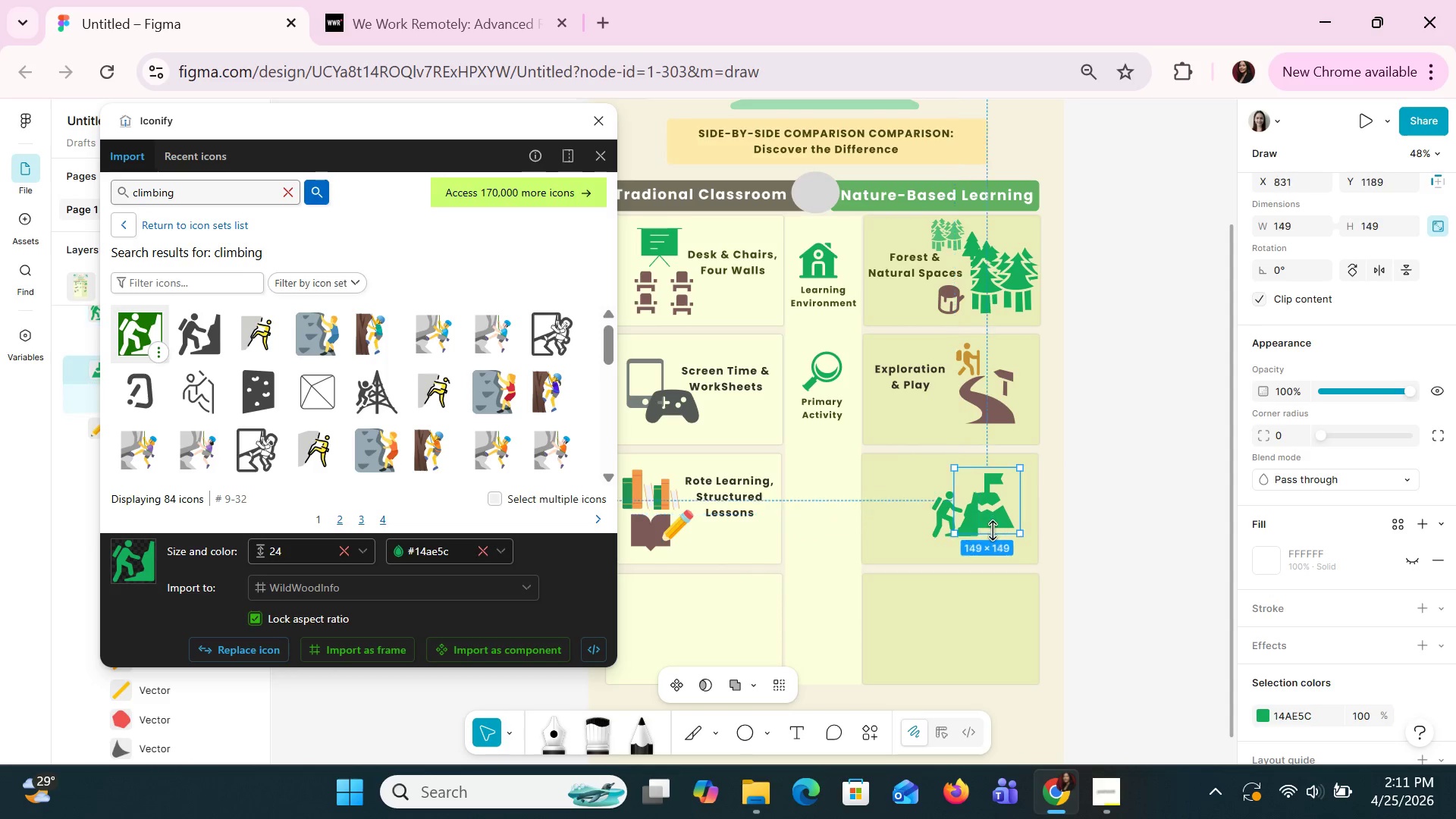 
left_click_drag(start_coordinate=[993, 538], to_coordinate=[997, 542])
 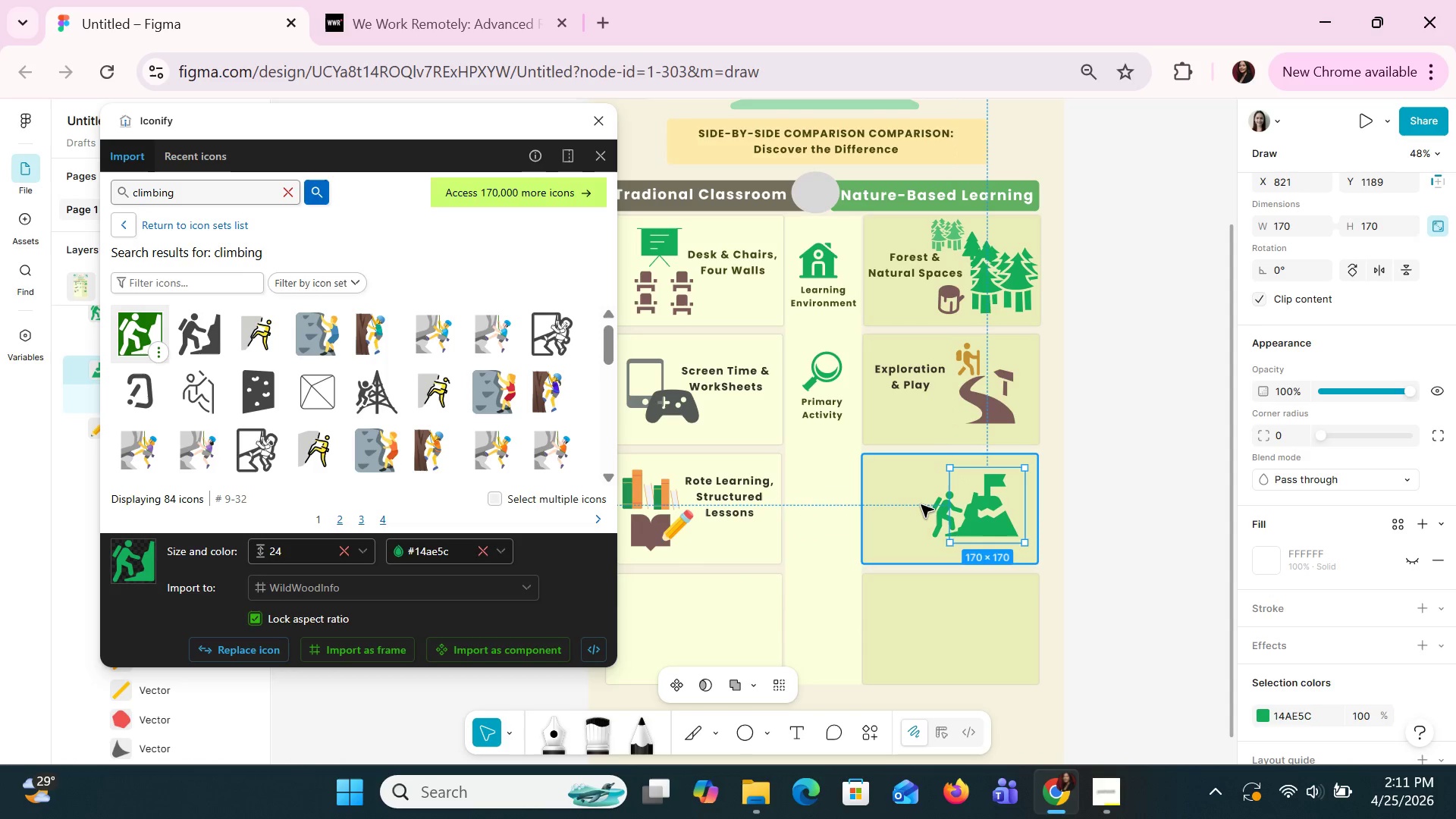 
left_click([921, 504])
 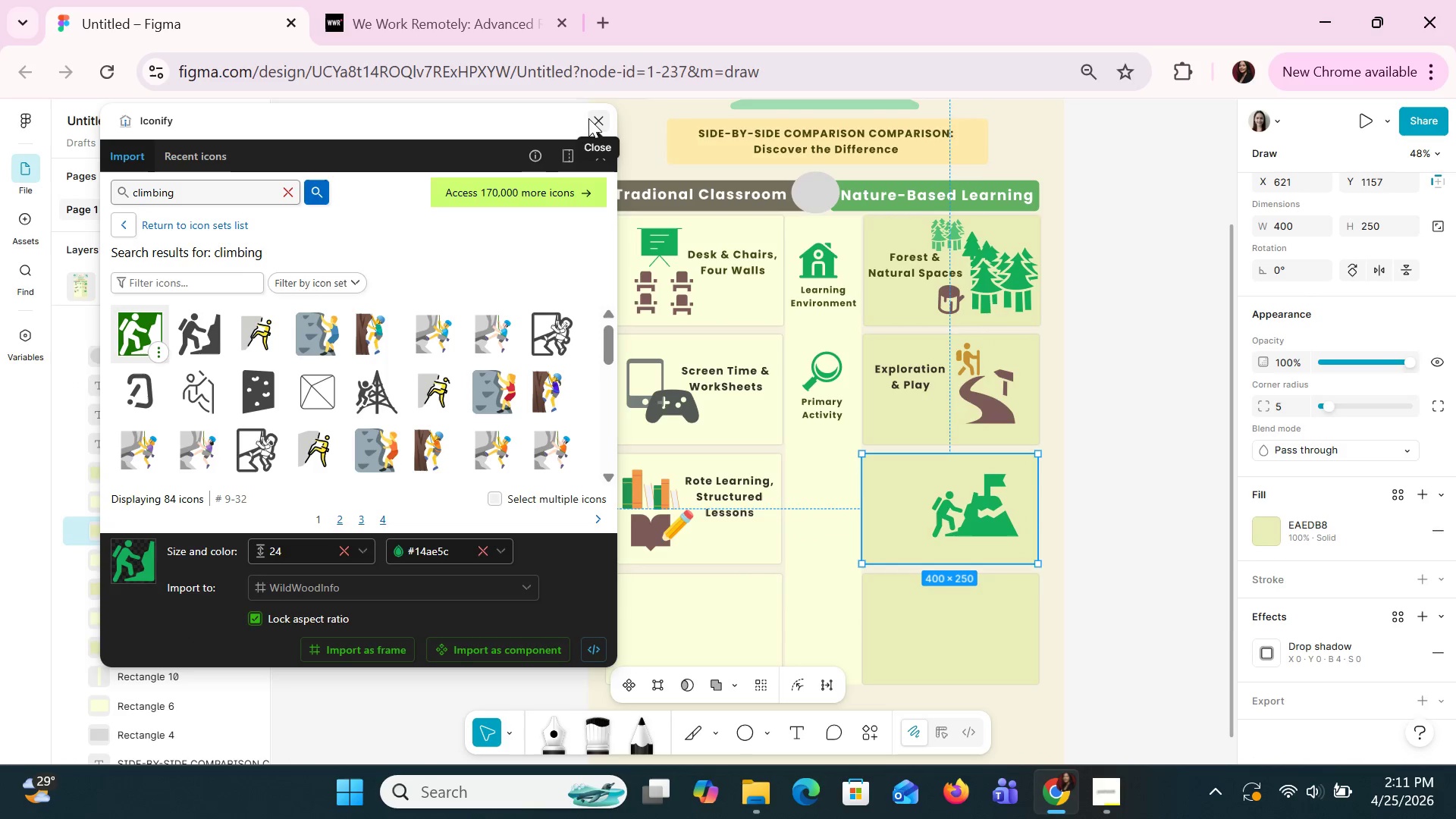 
left_click([588, 118])
 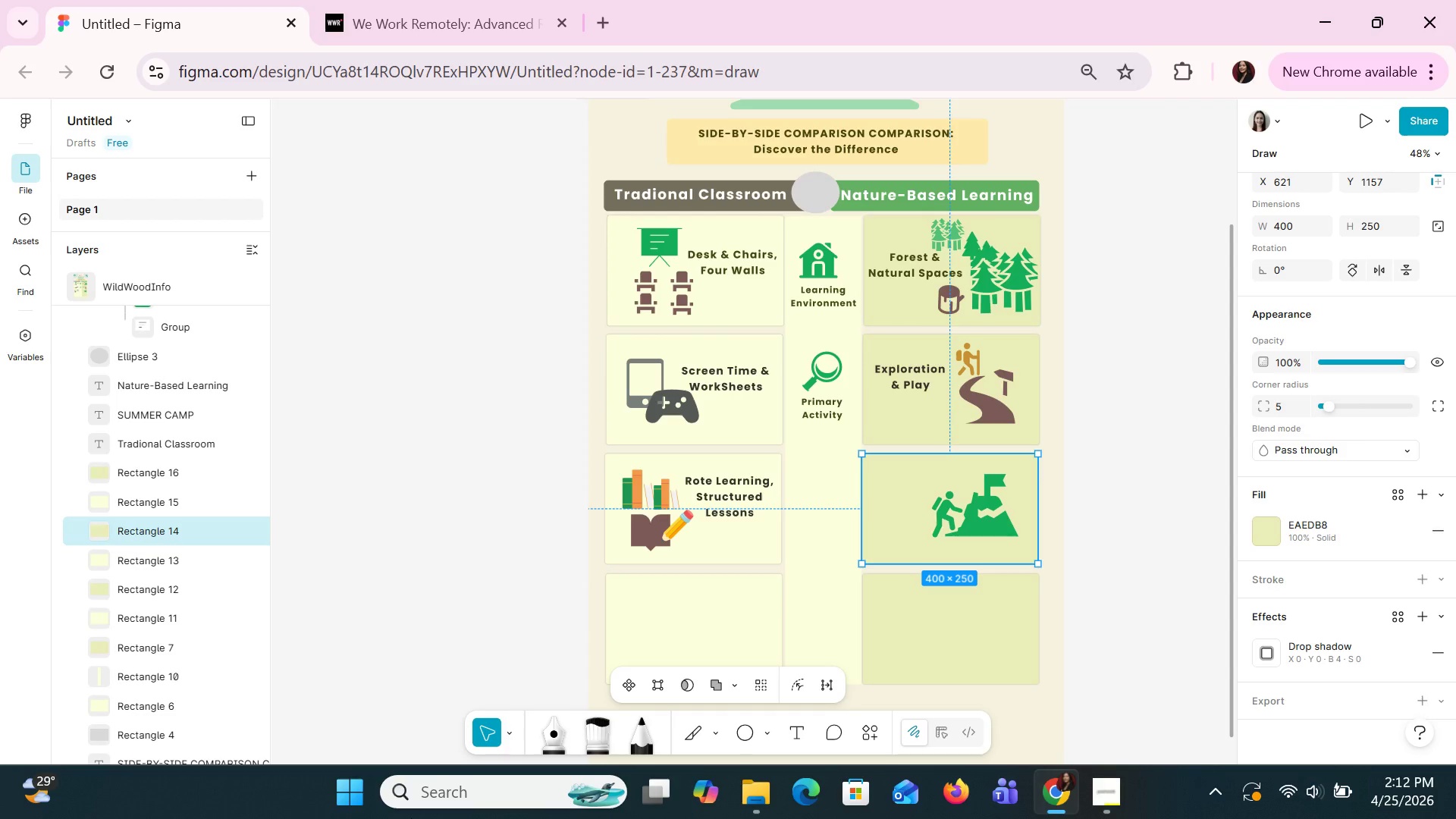 
wait(50.8)
 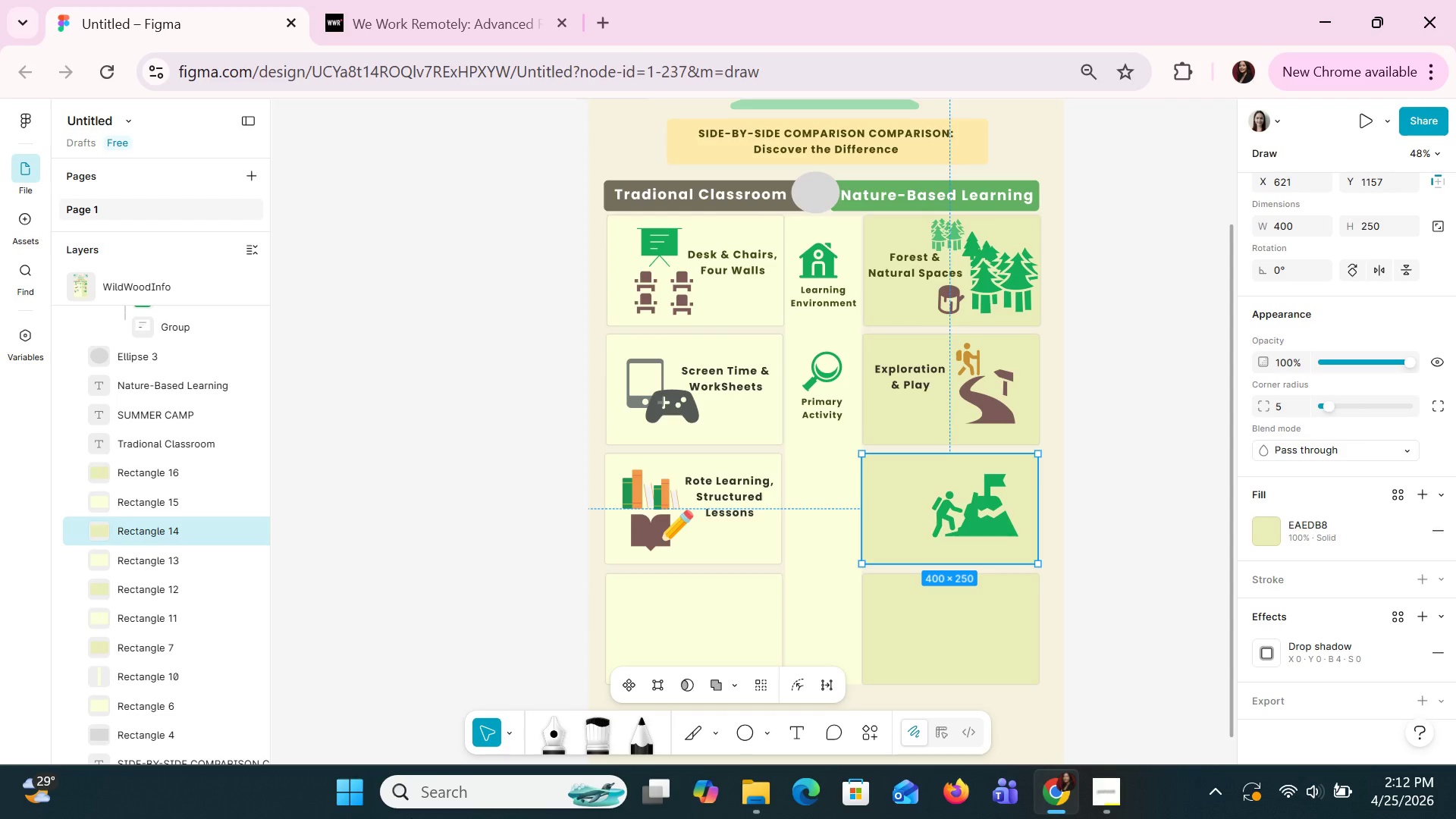 
left_click([999, 529])
 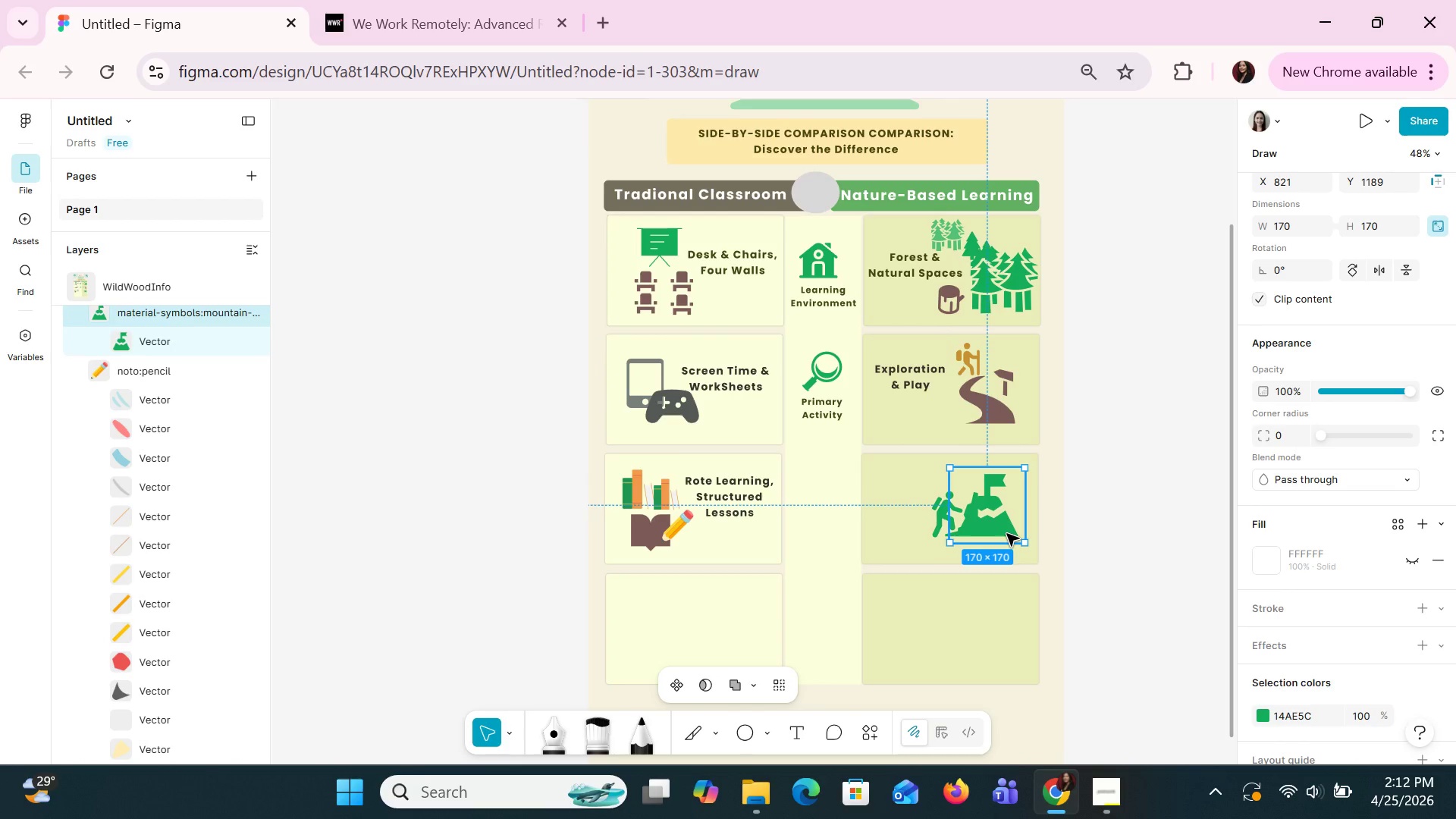 
double_click([1006, 533])
 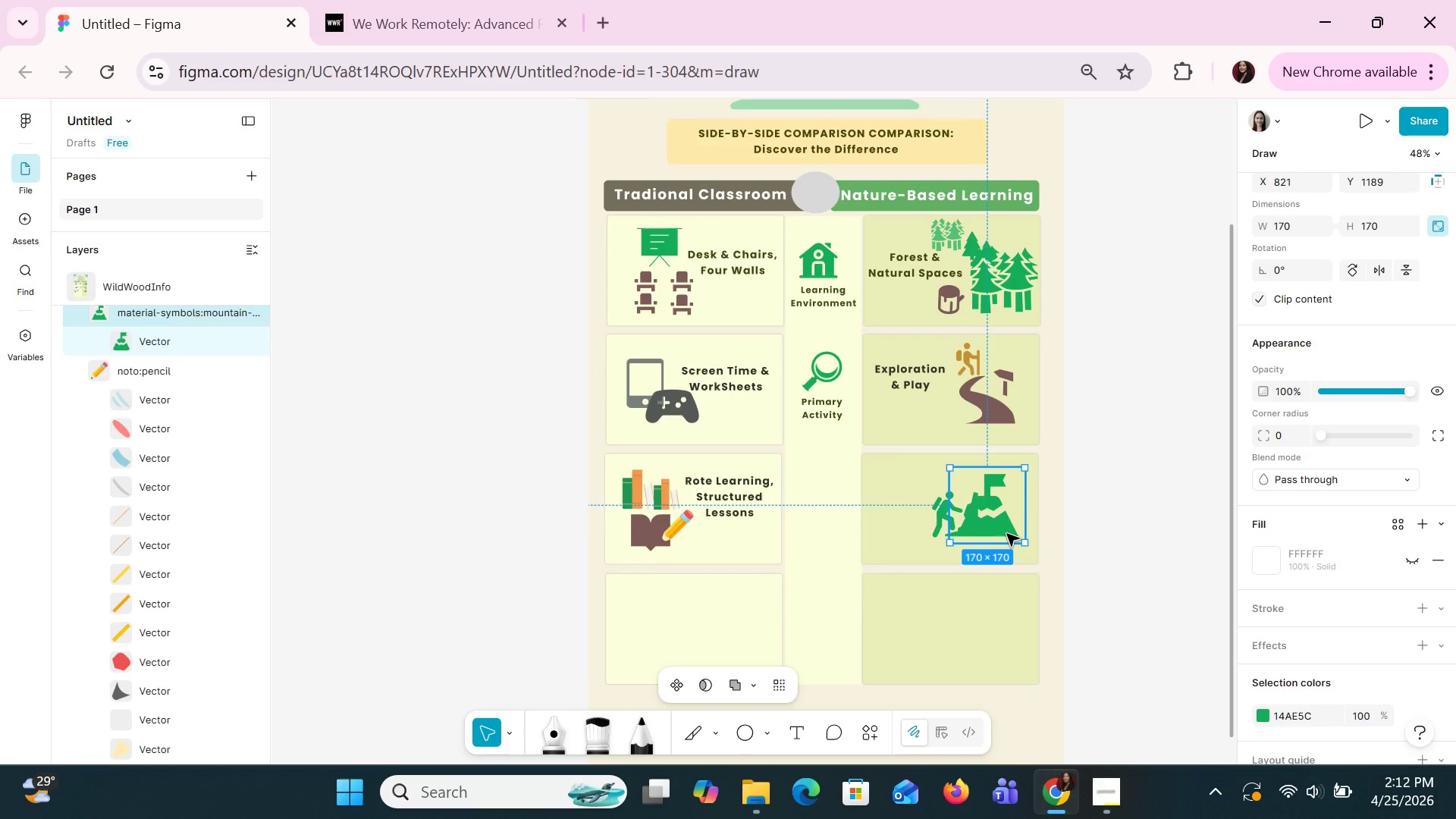 
triple_click([1006, 533])
 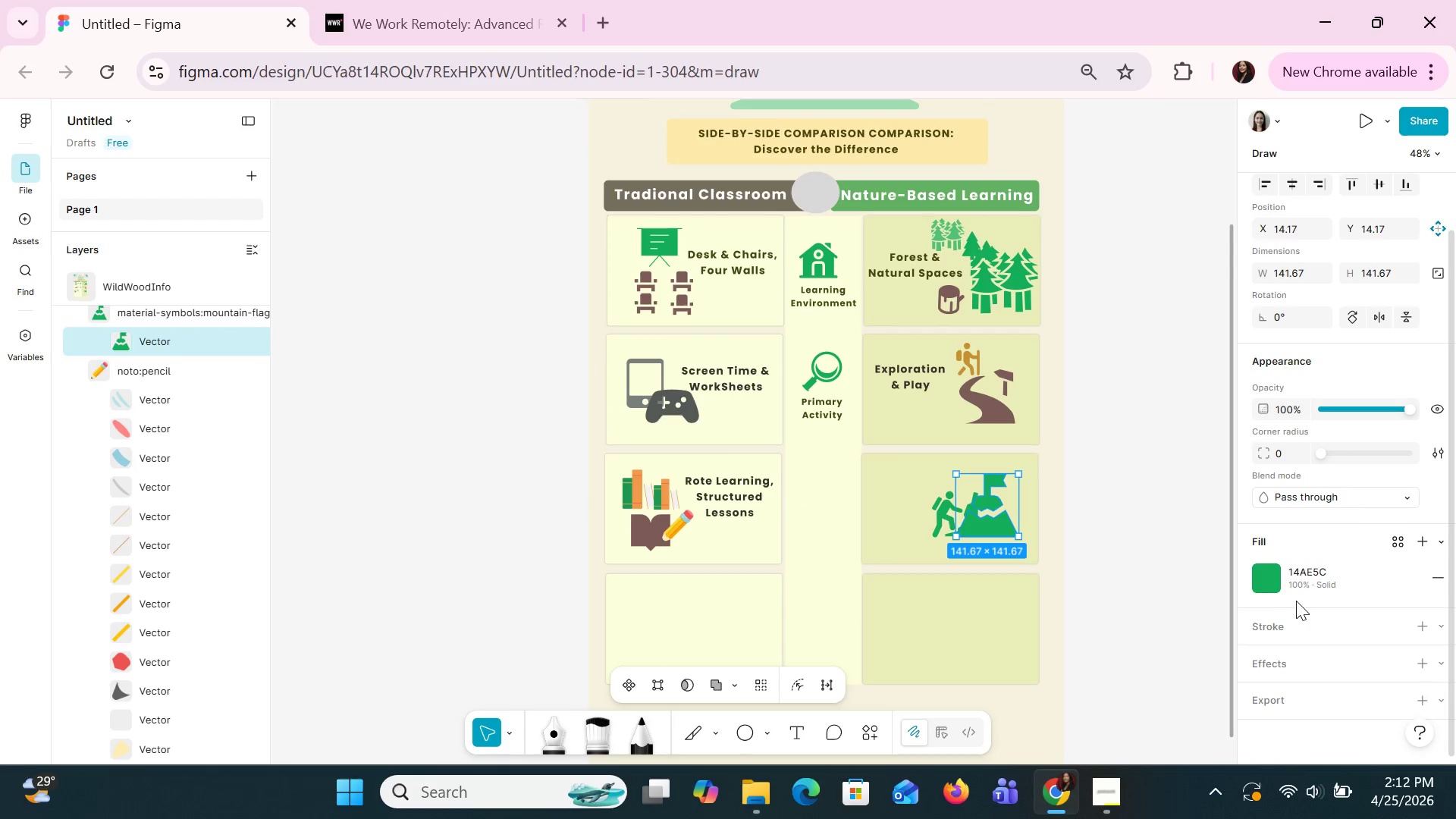 
left_click([1276, 576])
 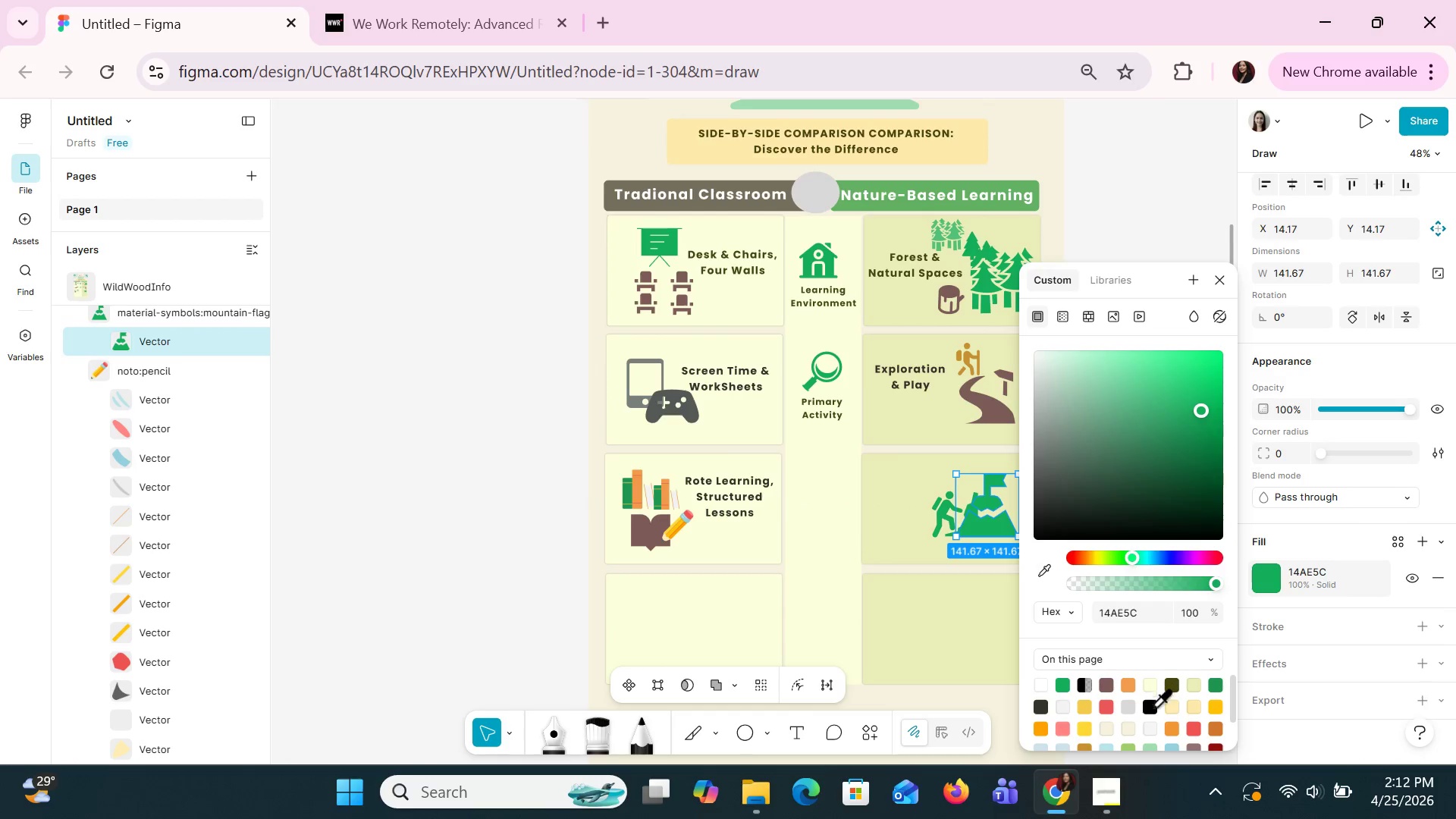 
left_click([1176, 684])
 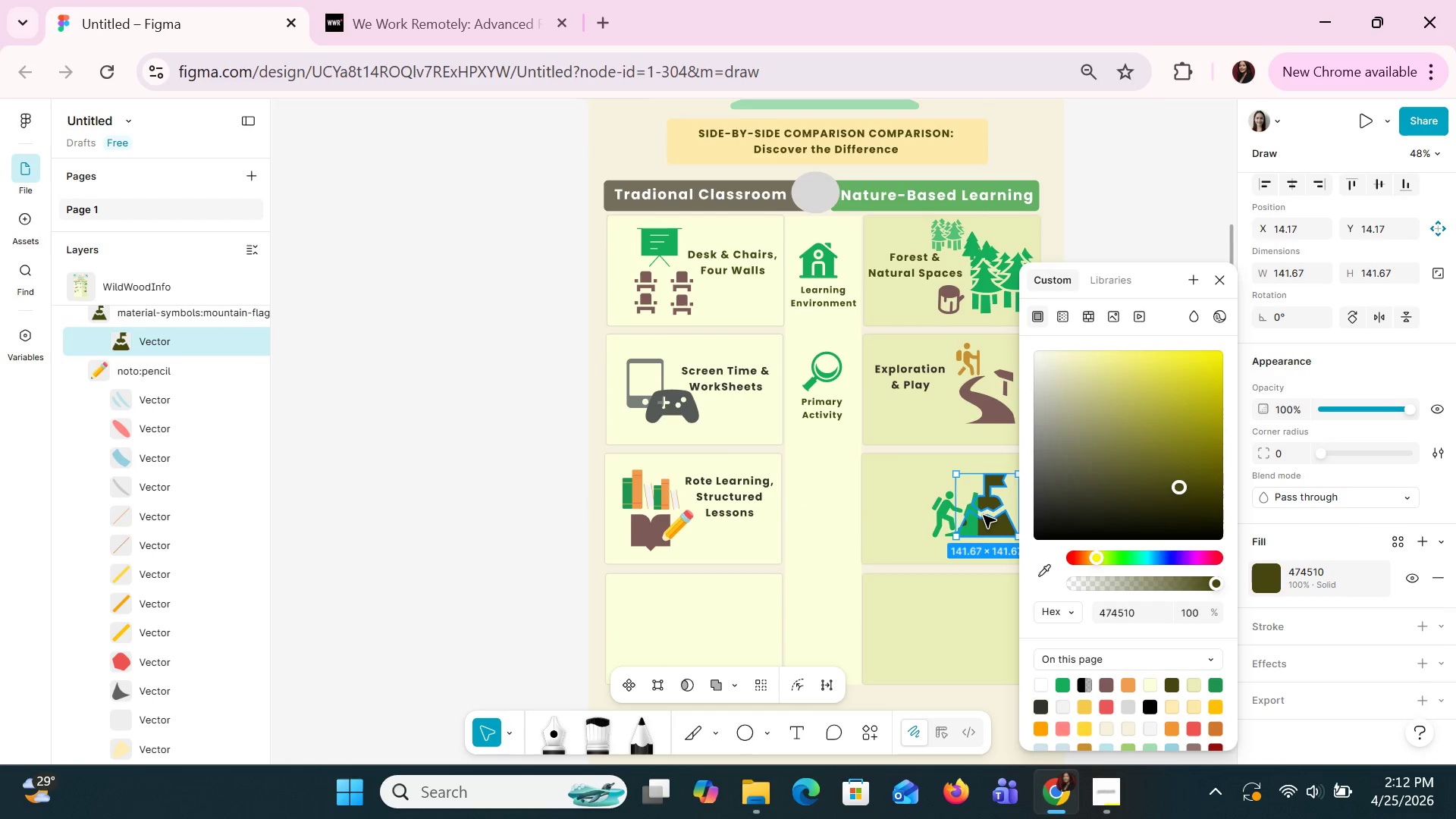 
double_click([976, 515])
 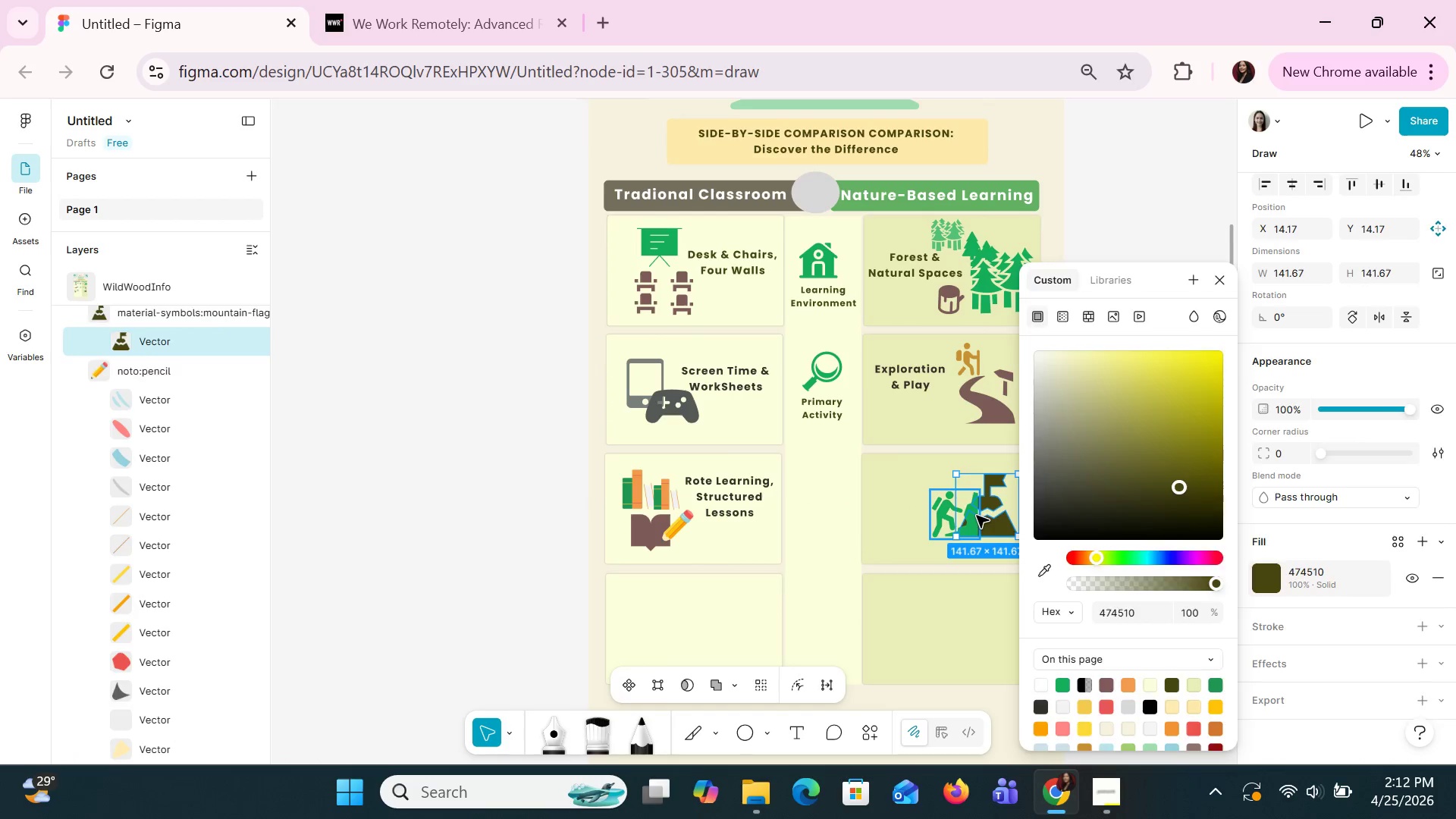 
triple_click([976, 515])
 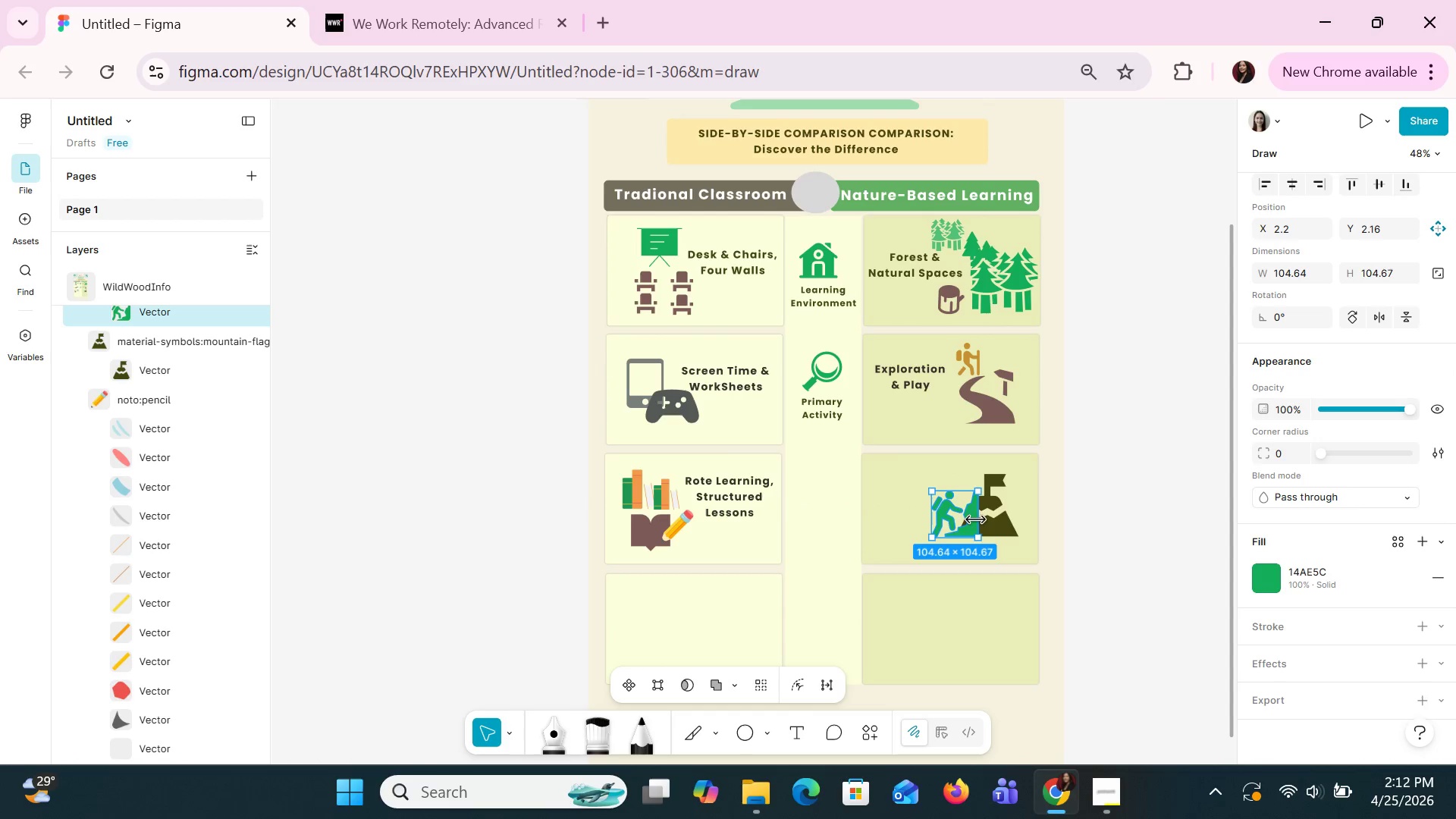 
double_click([974, 523])
 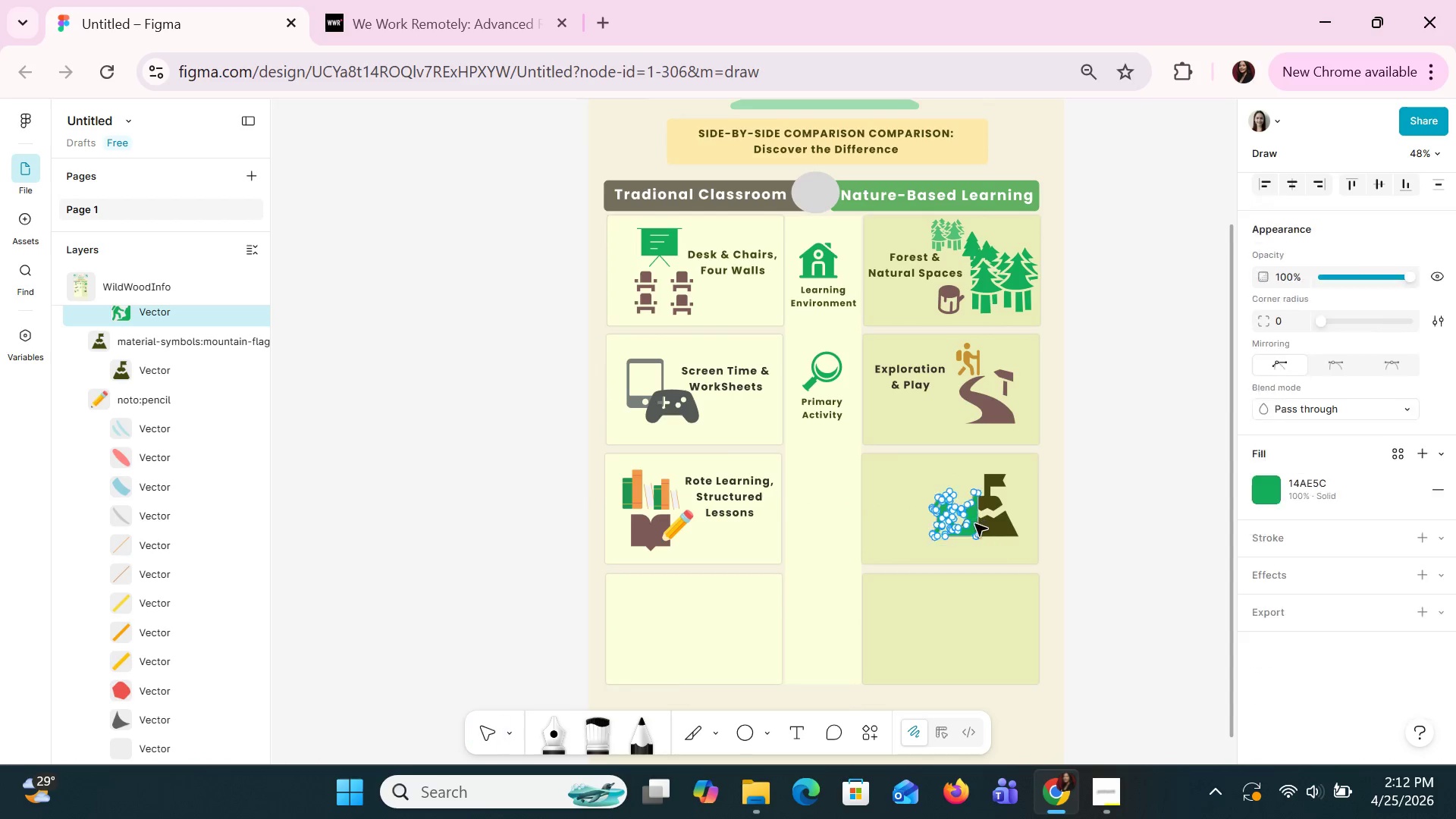 
triple_click([974, 523])
 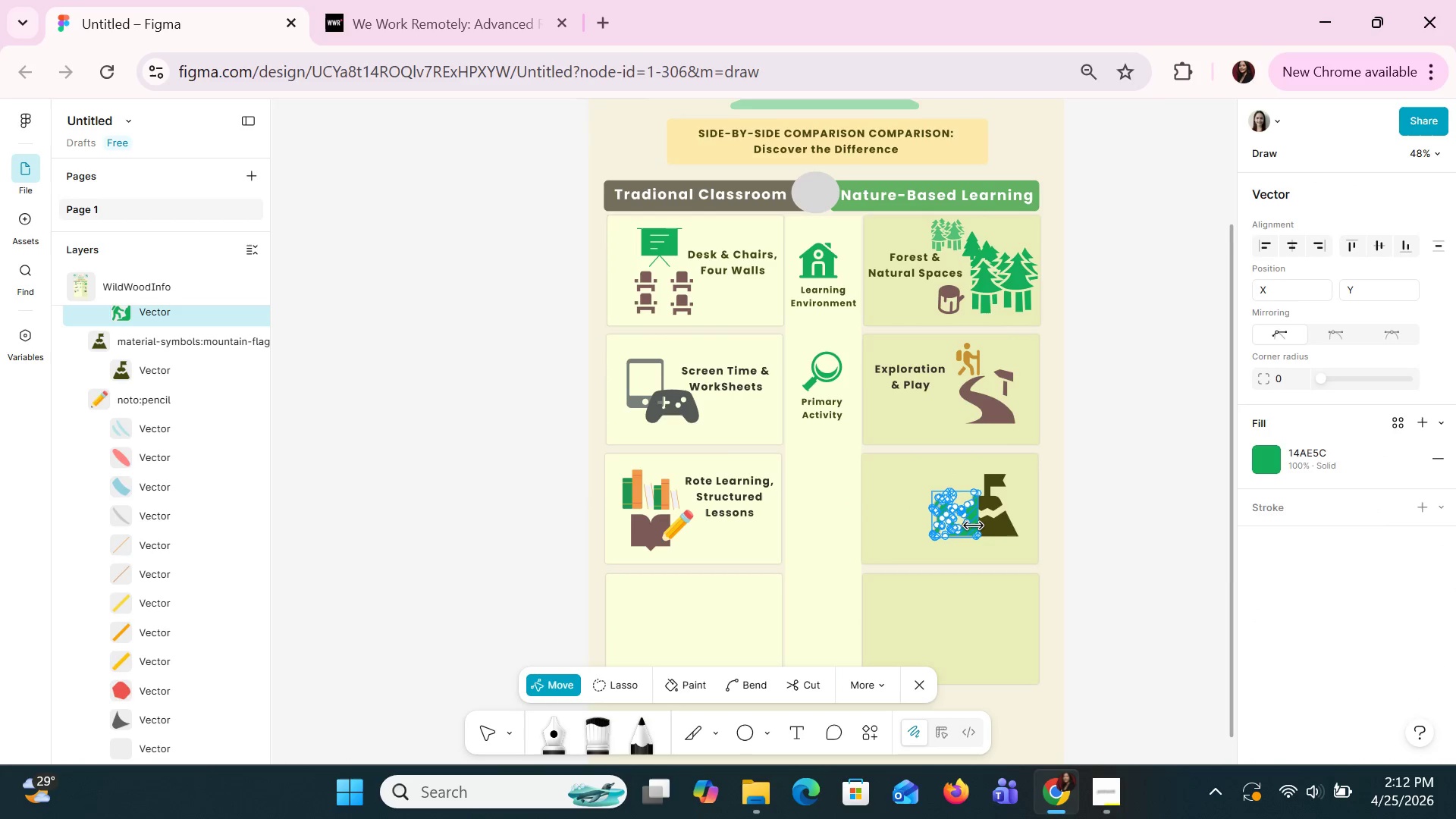 
left_click([981, 544])
 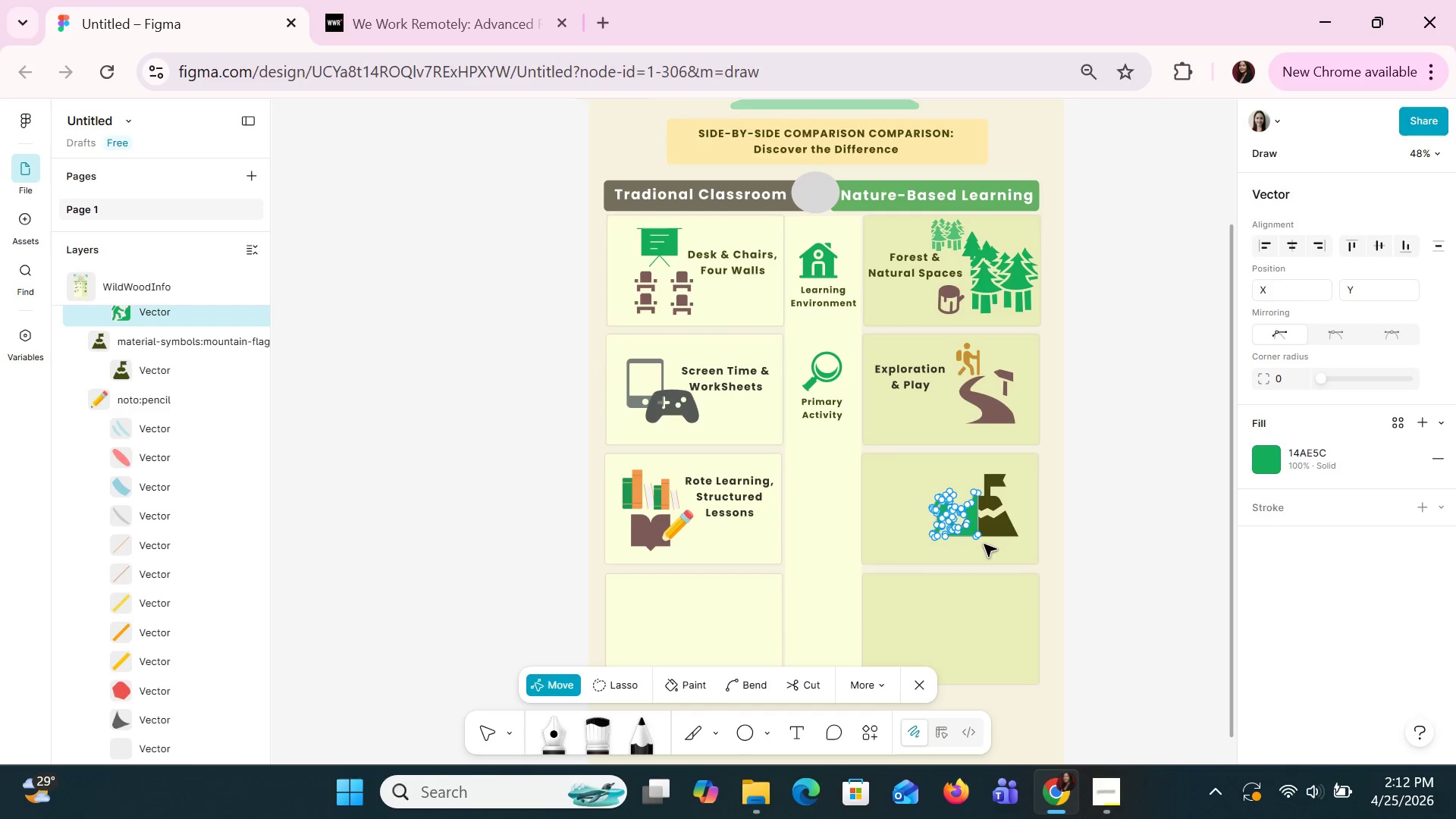 
key(Escape)
 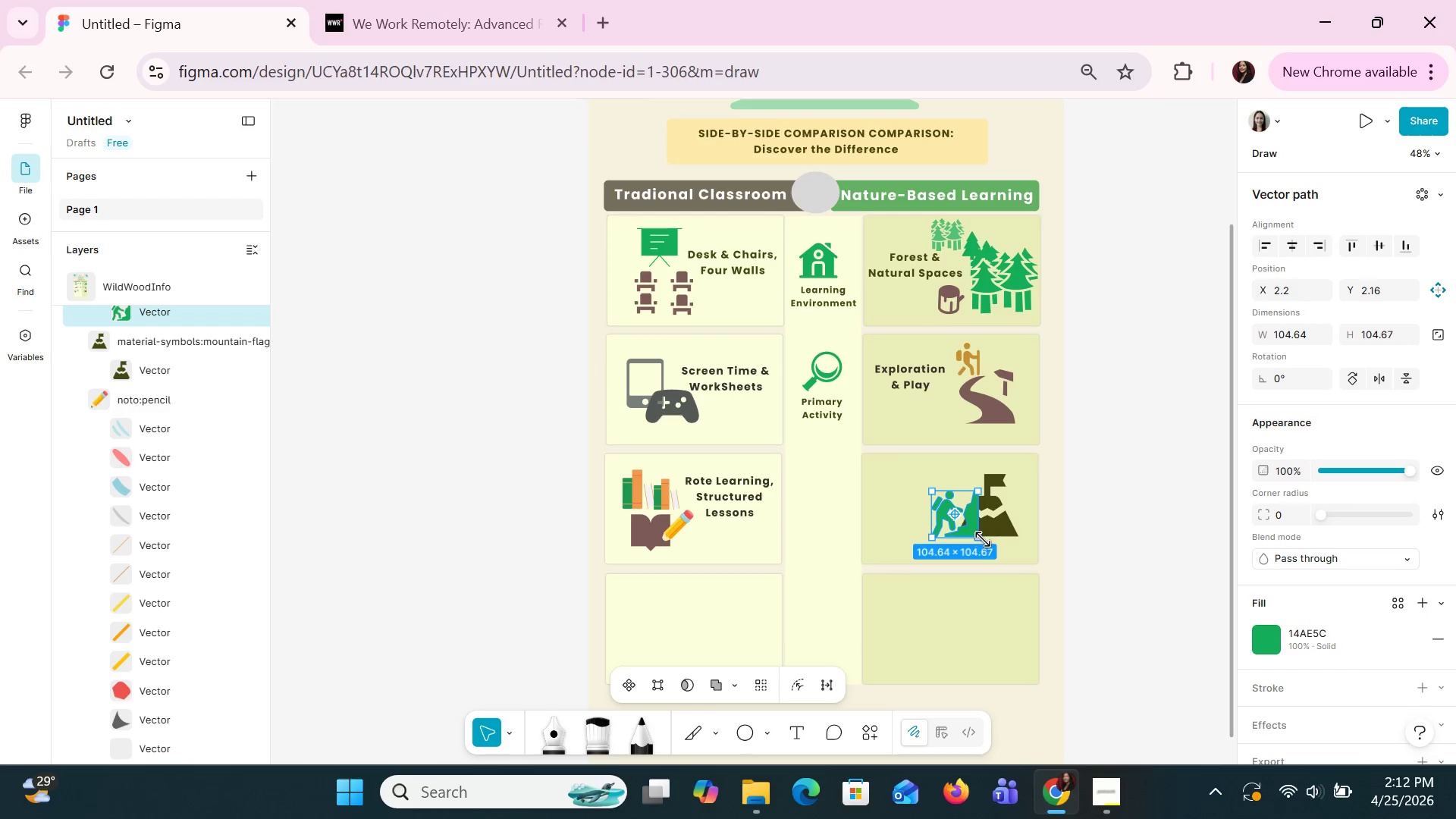 
key(Delete)
 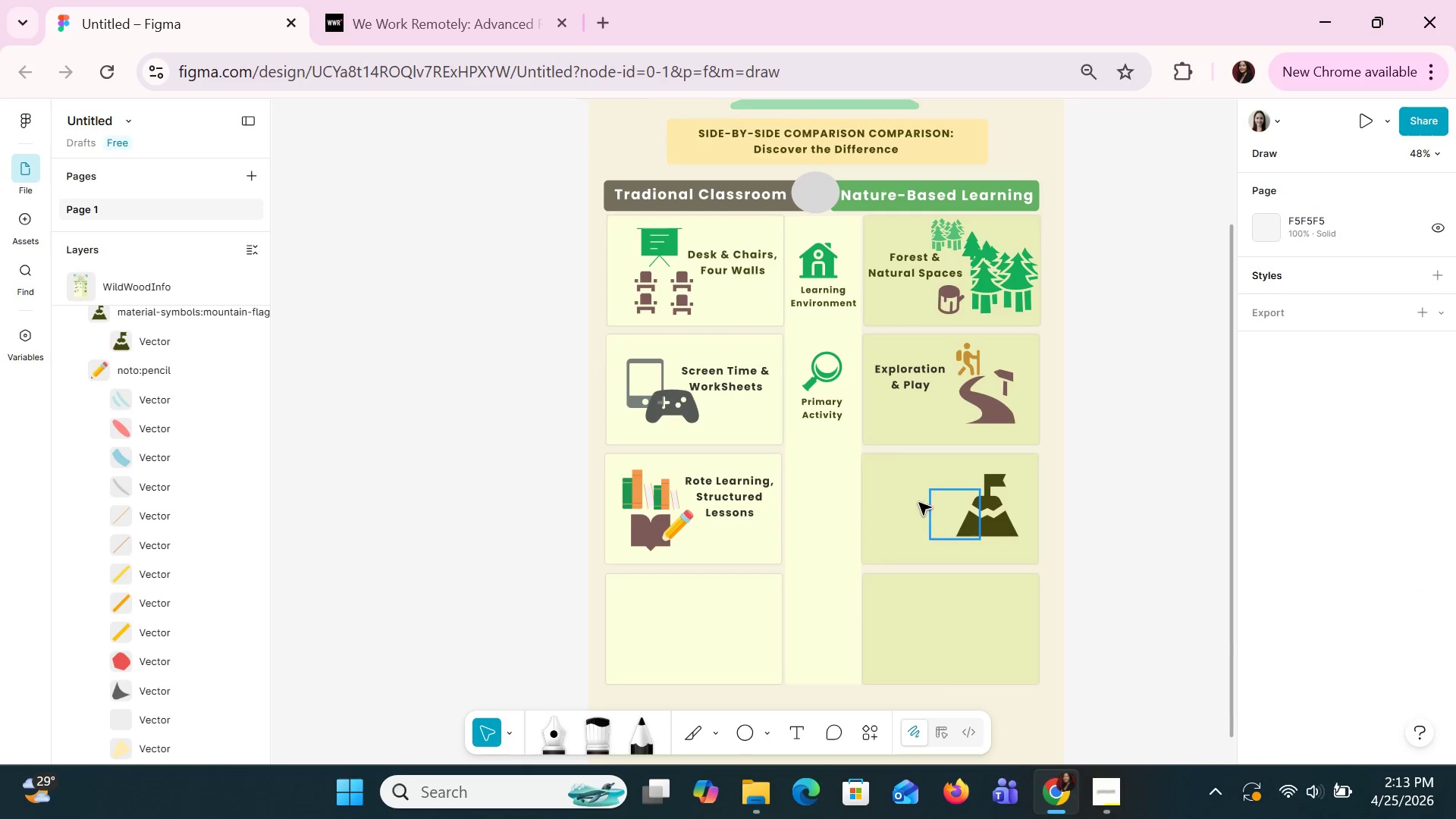 
left_click([917, 500])
 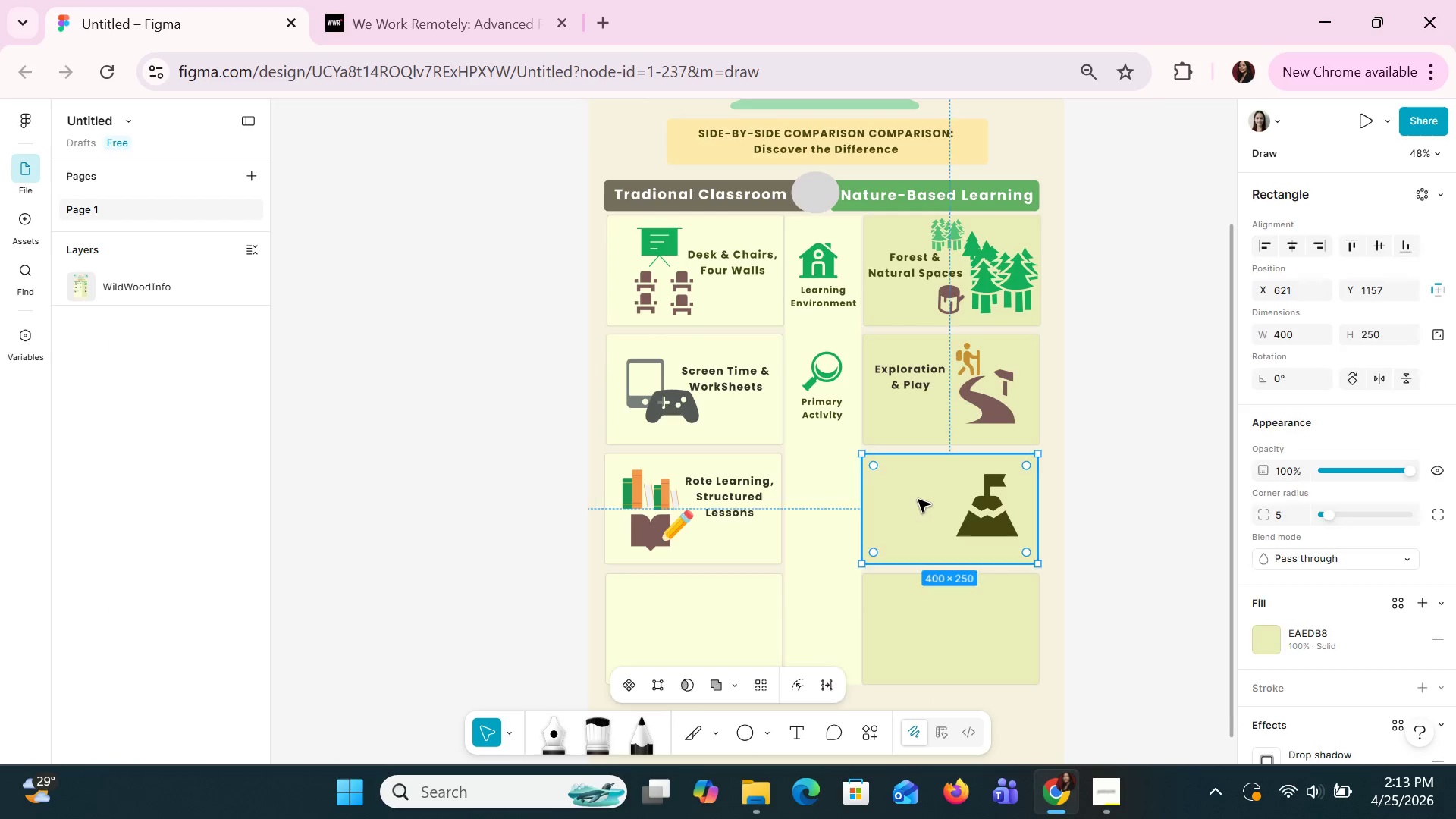 
right_click([918, 499])
 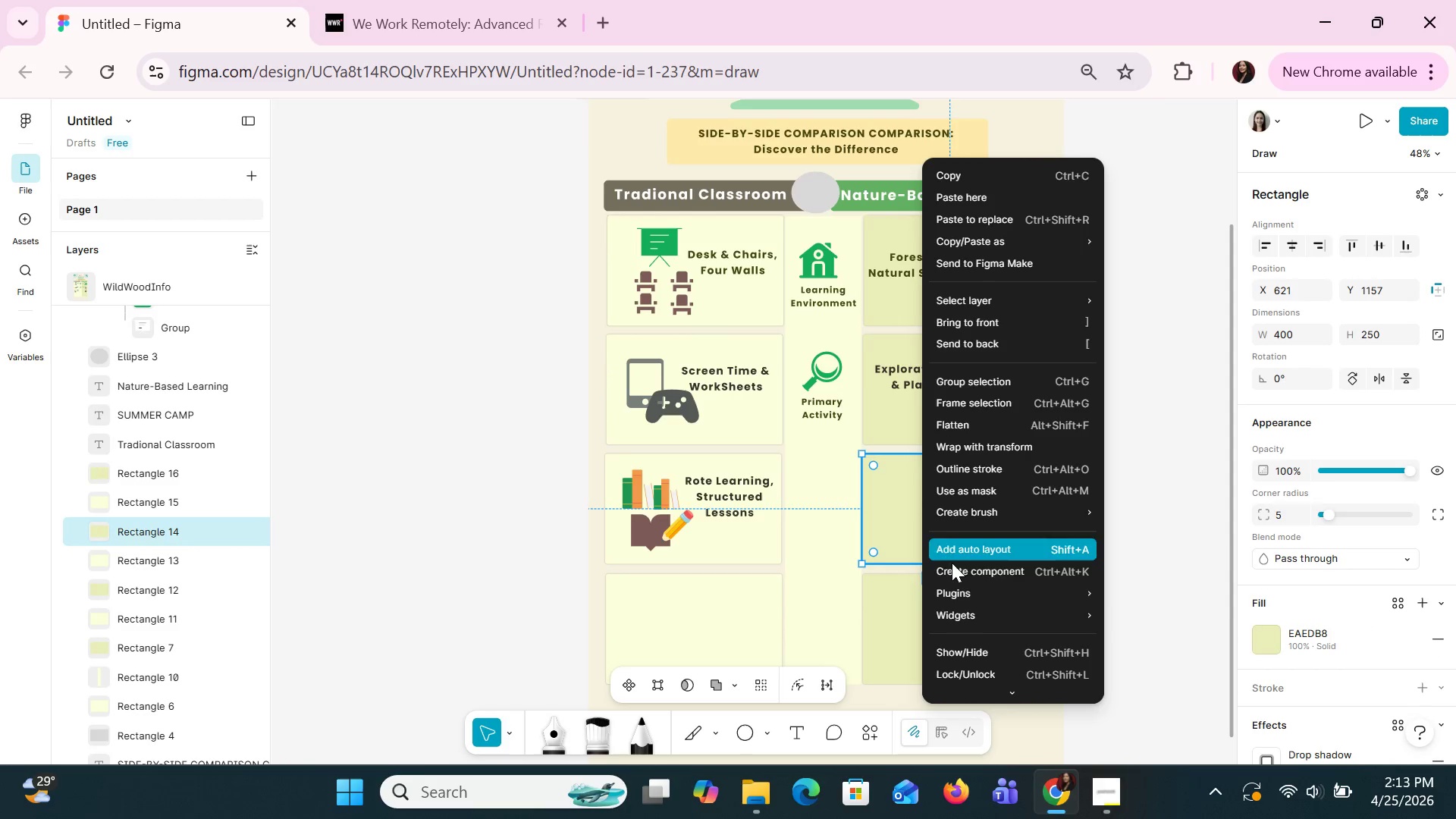 
mouse_move([983, 578])
 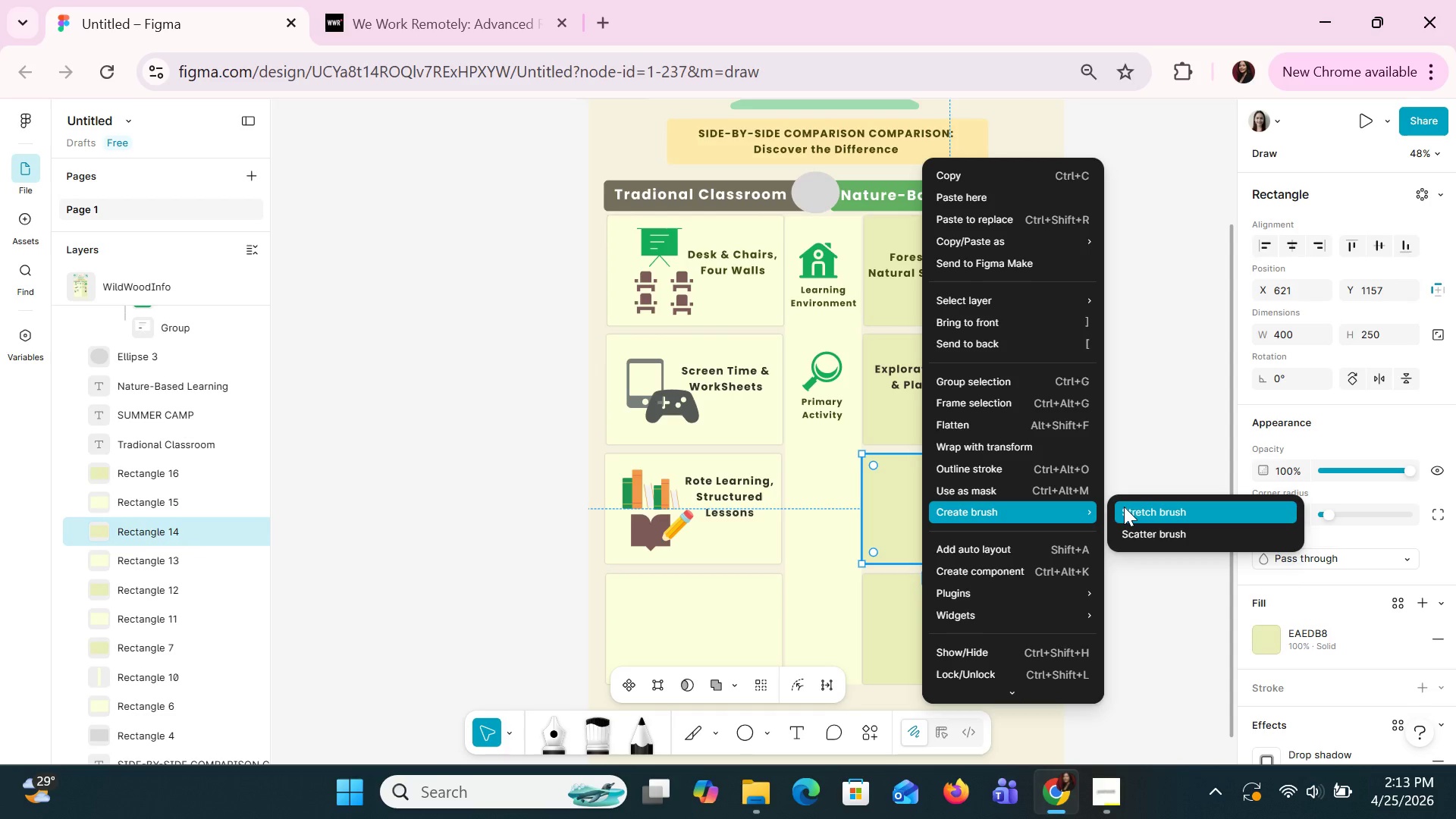 
wait(15.64)
 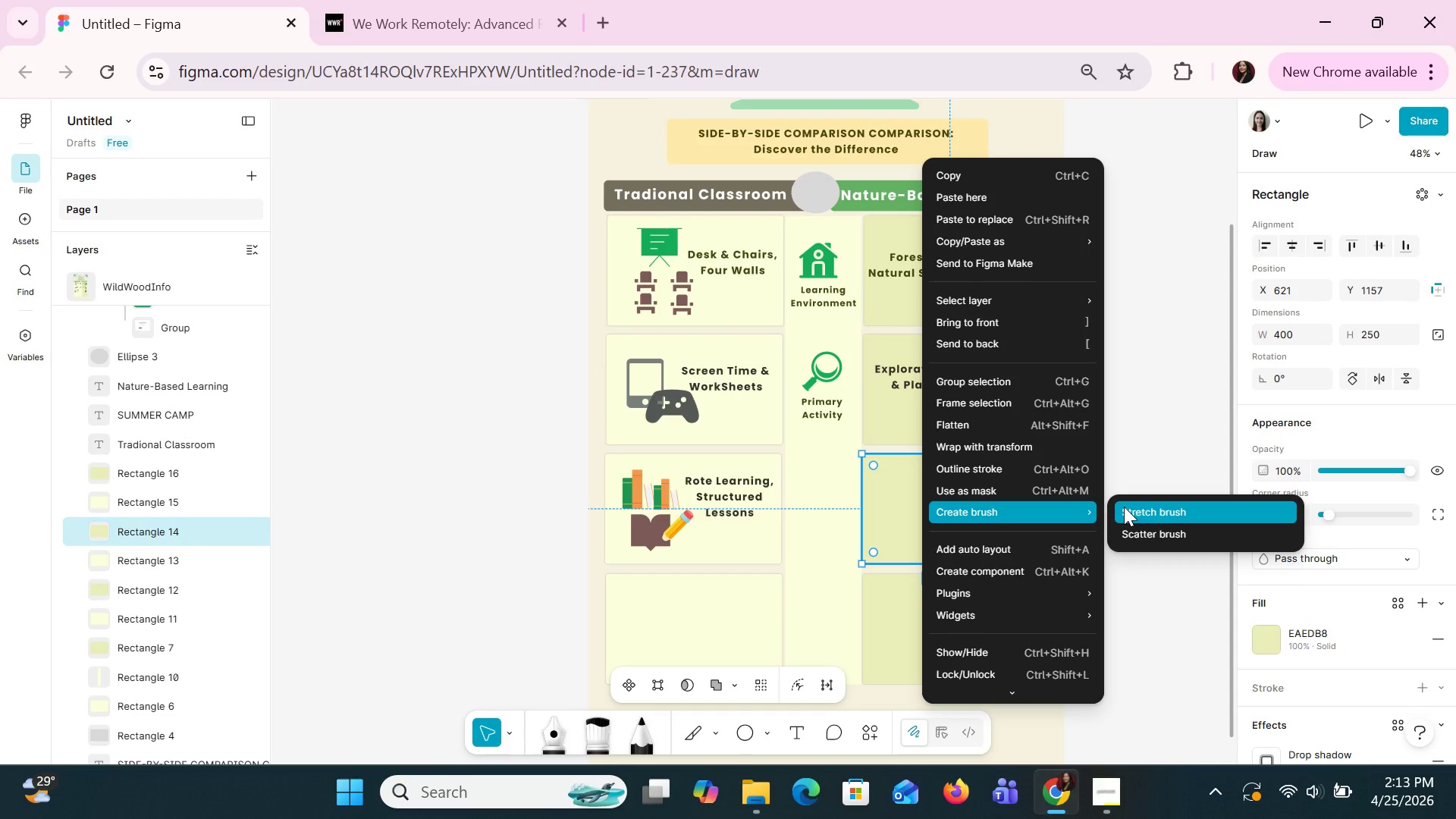 
left_click([1142, 479])
 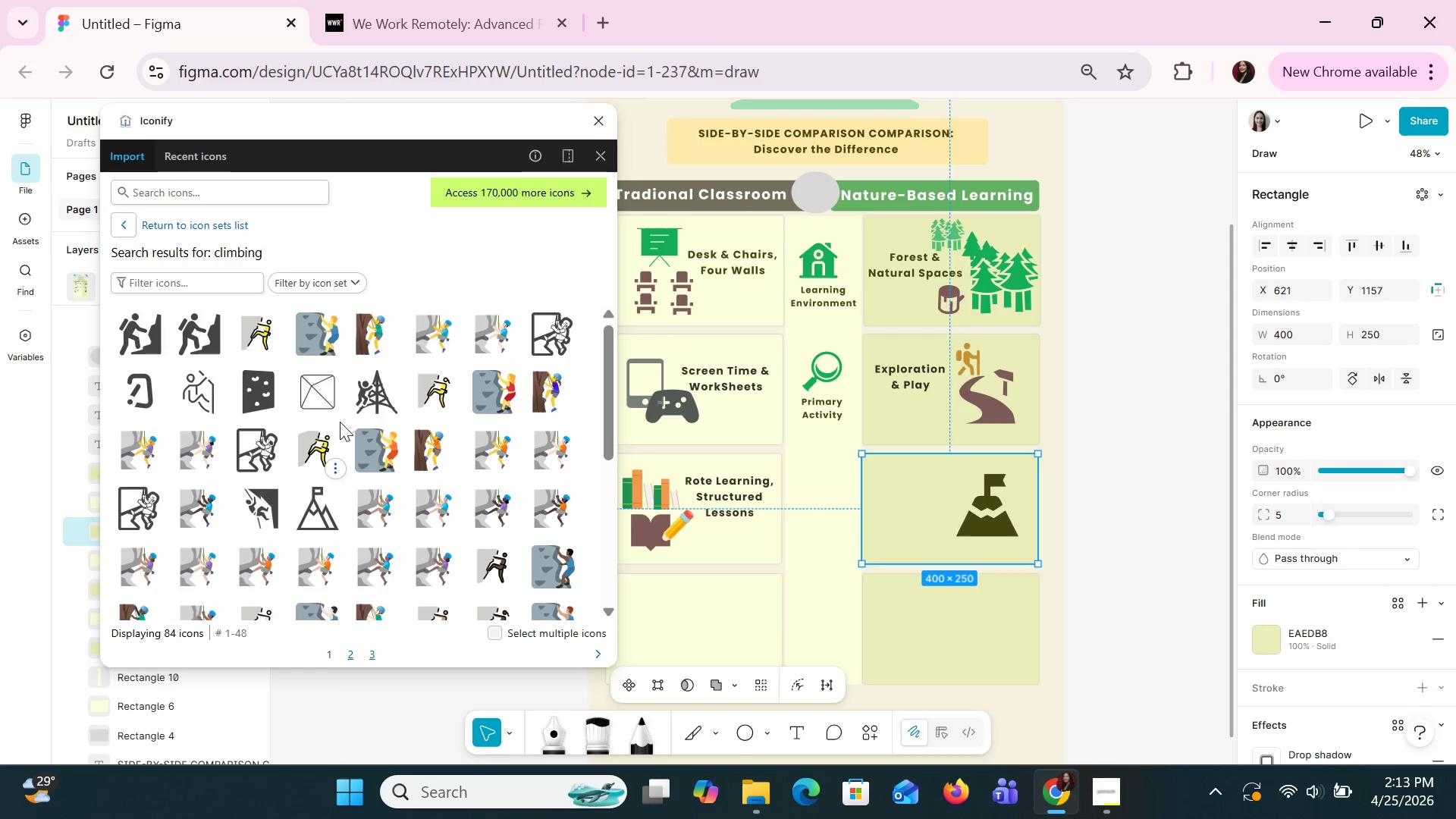 
wait(5.8)
 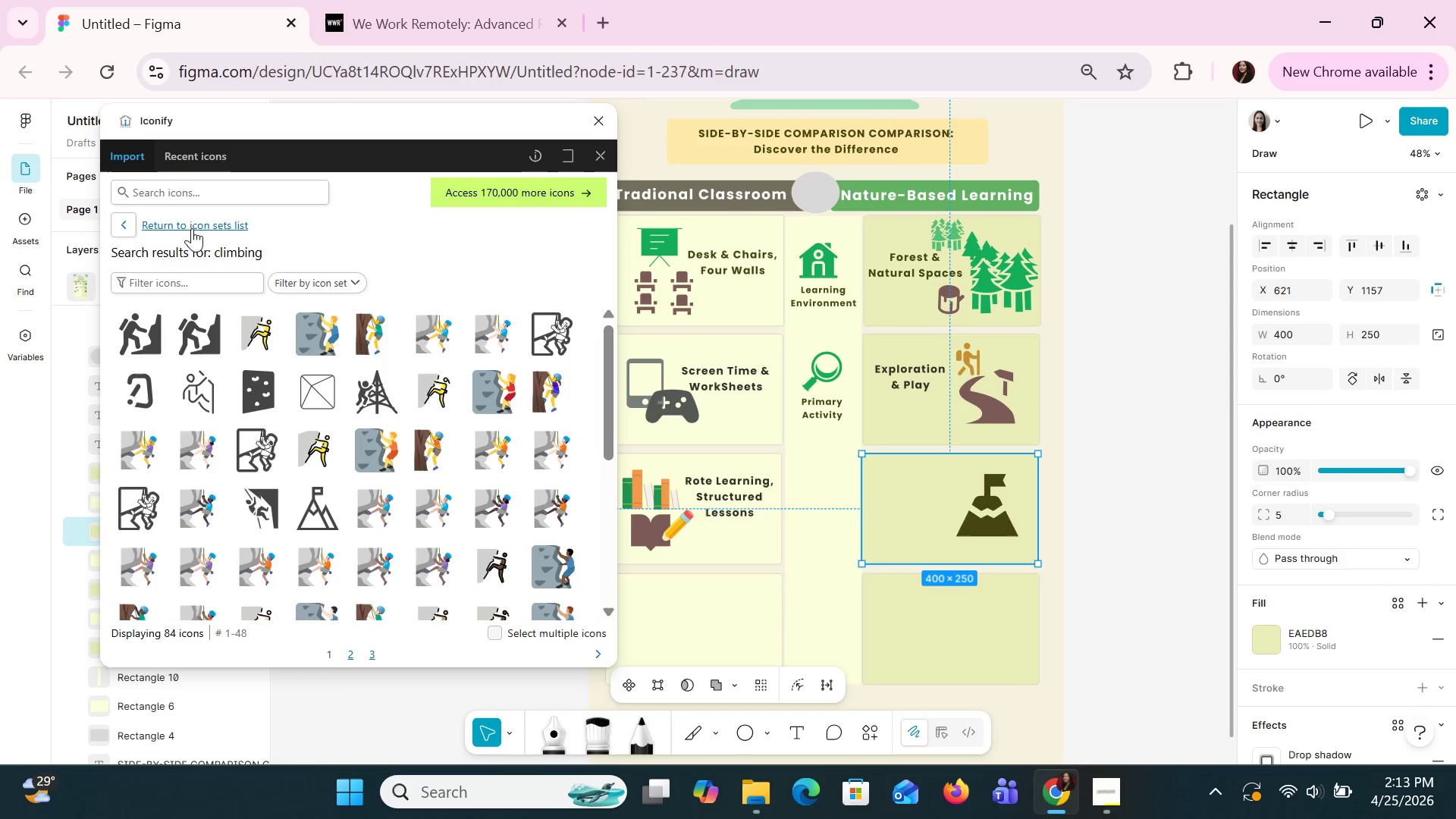 
mouse_move([395, 357])
 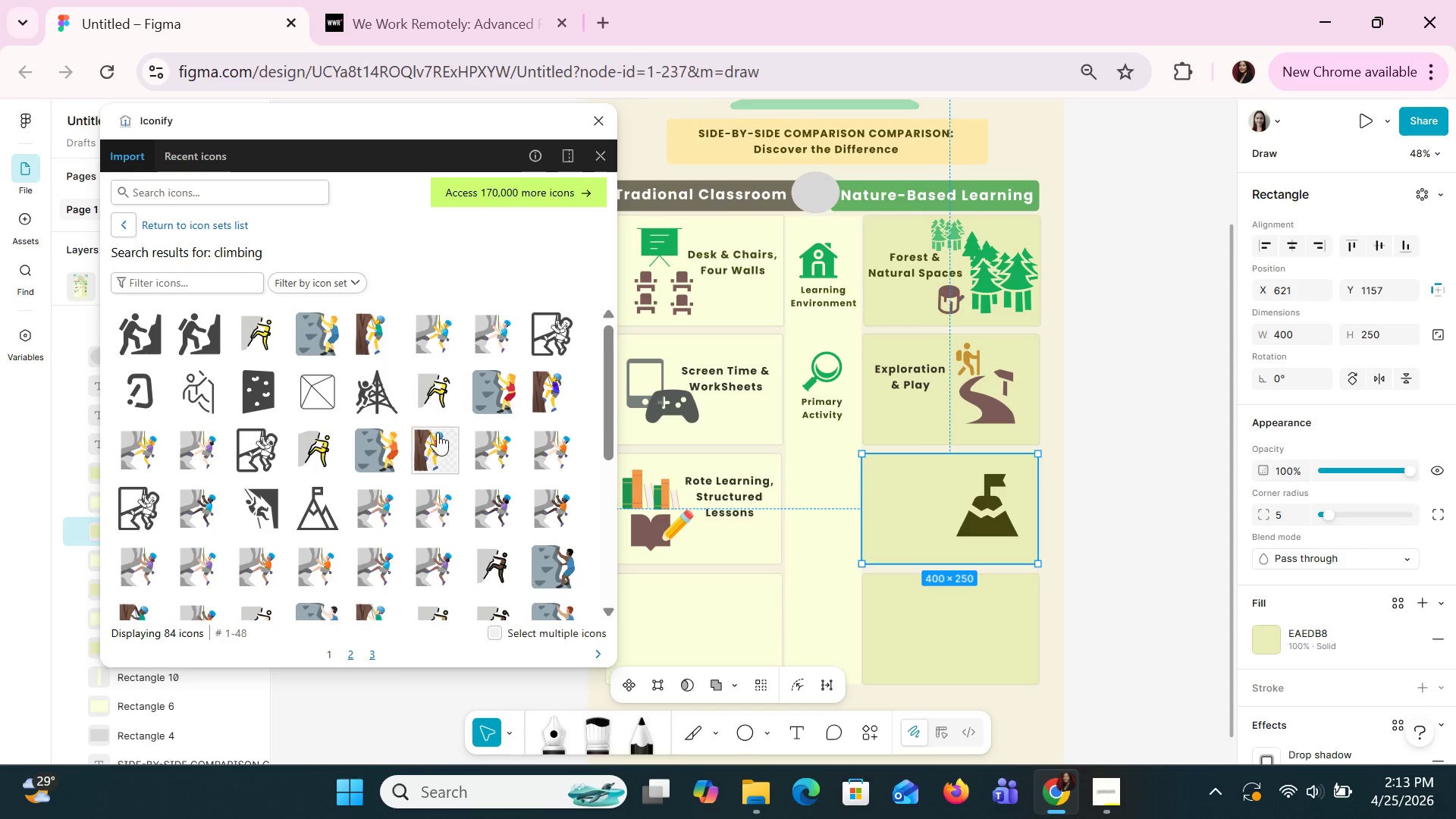 
left_click([433, 435])
 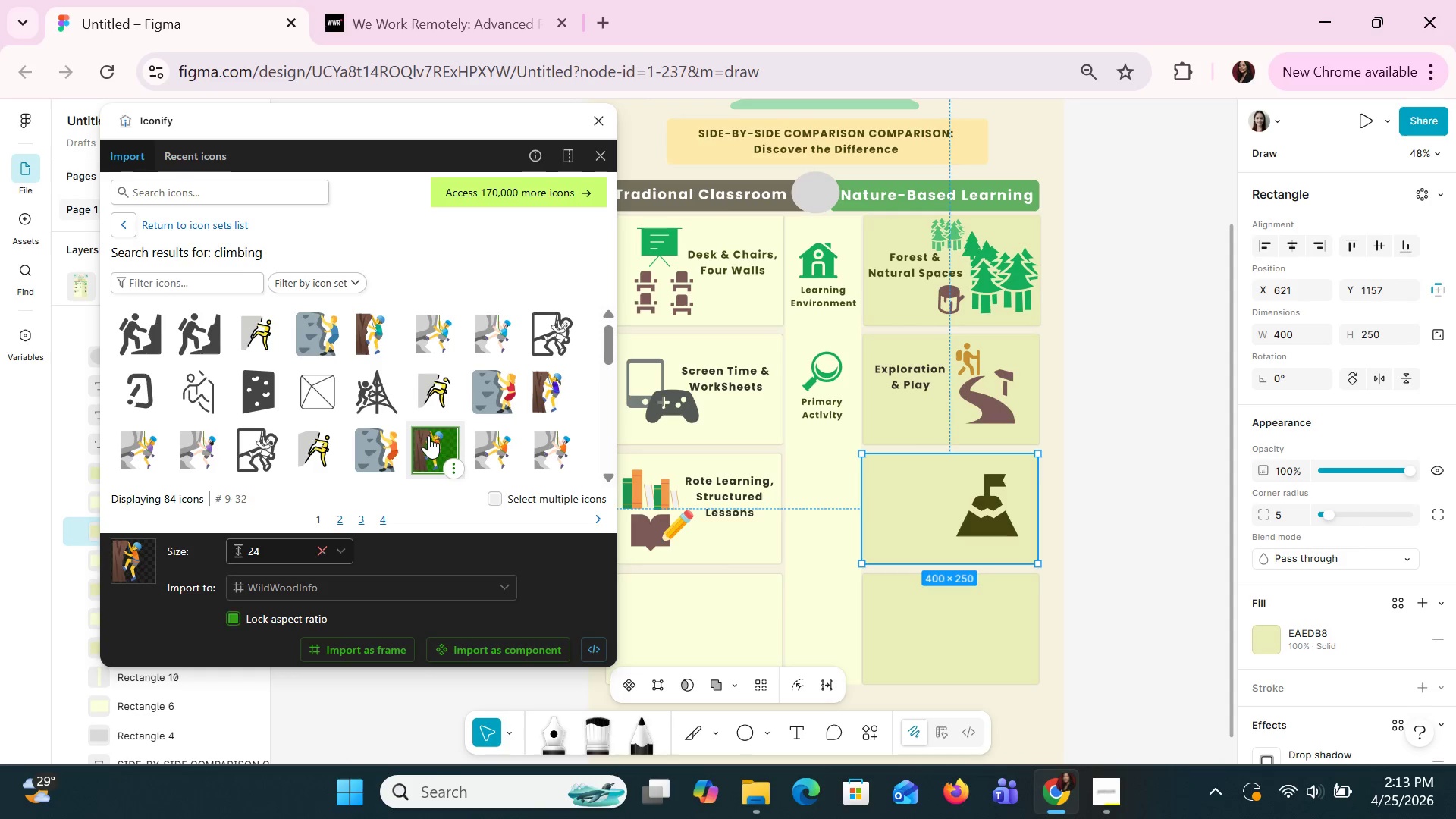 
left_click_drag(start_coordinate=[428, 435], to_coordinate=[934, 497])
 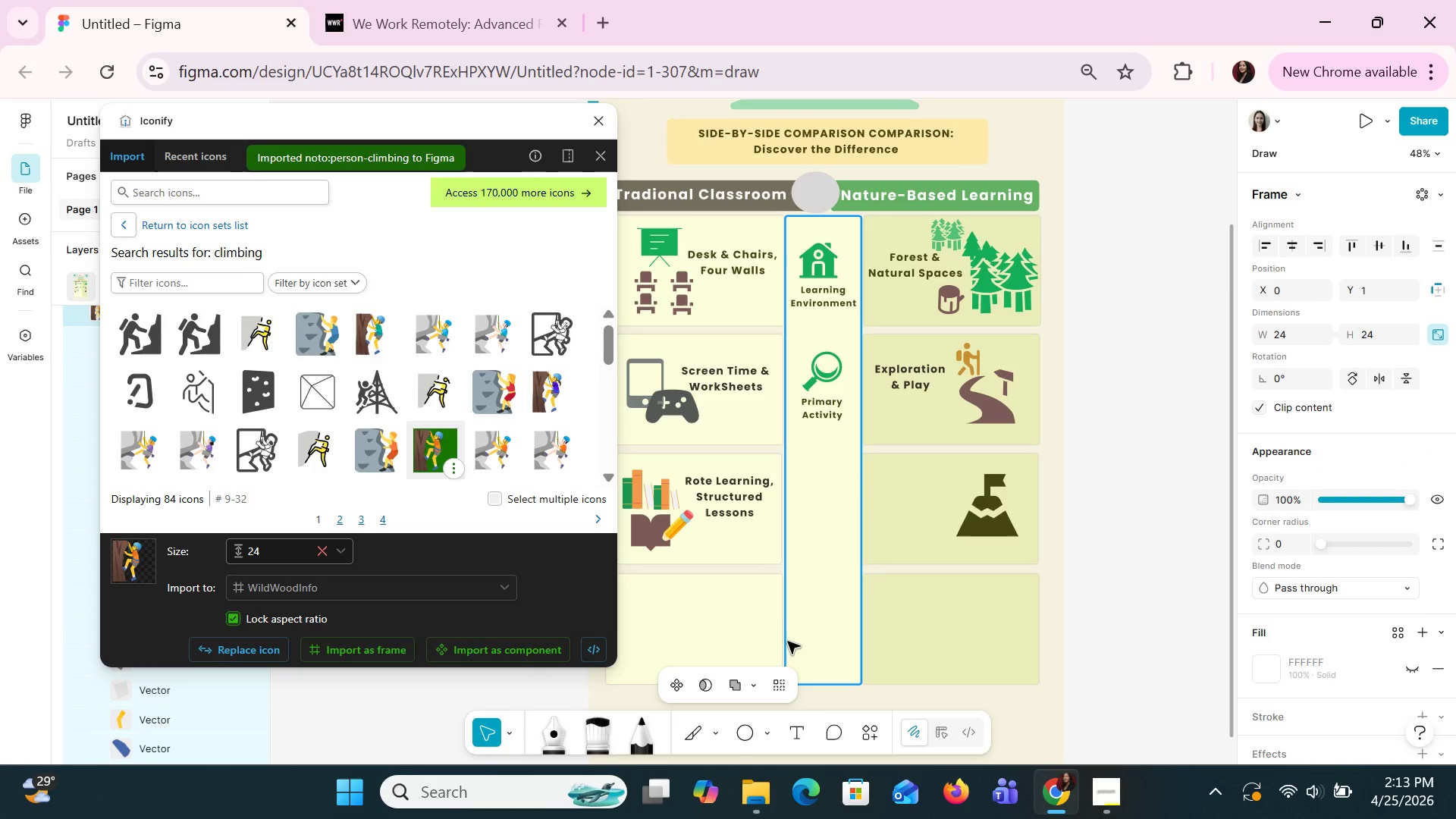 
key(Control+Z)
 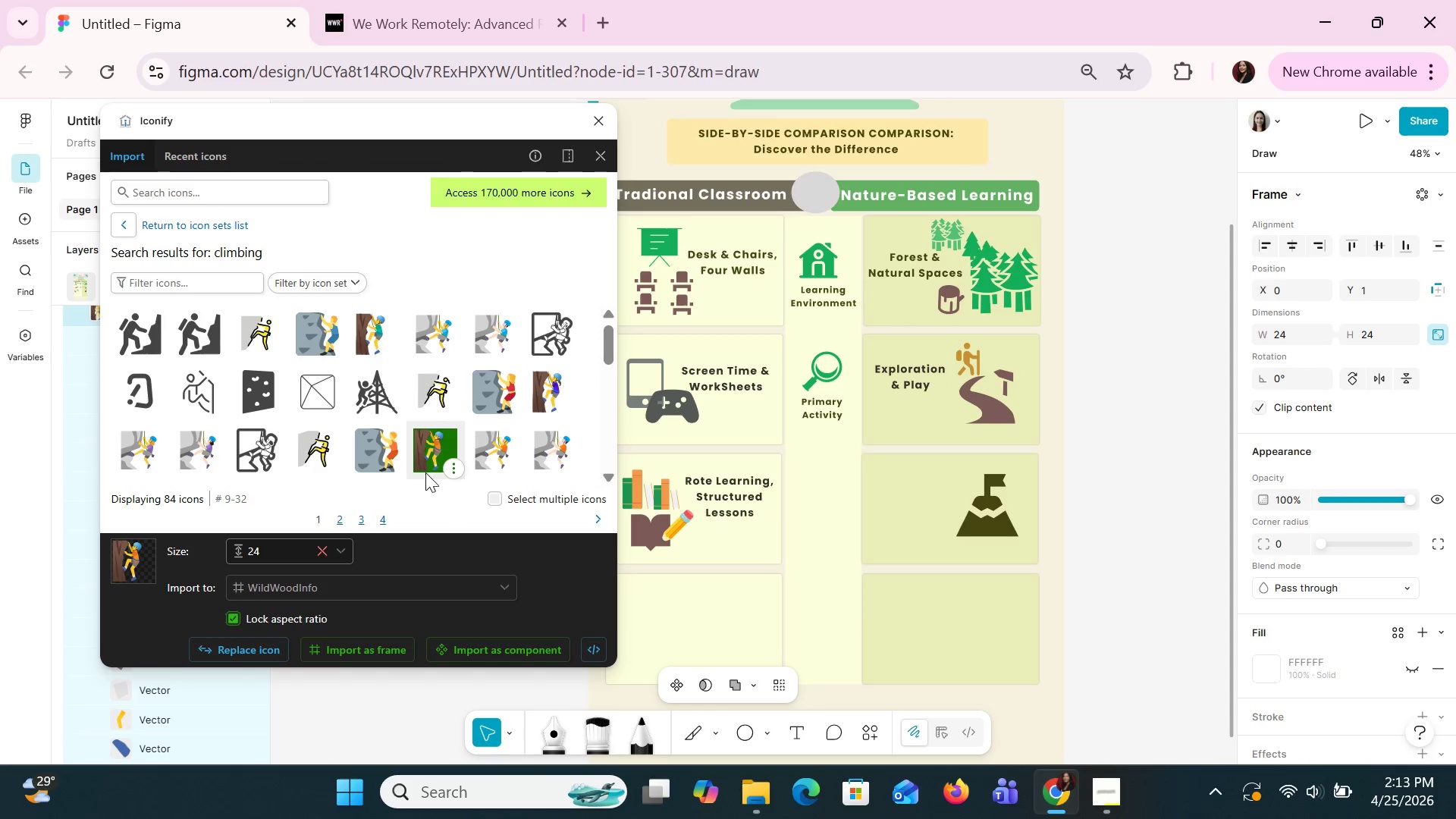 
left_click([429, 453])
 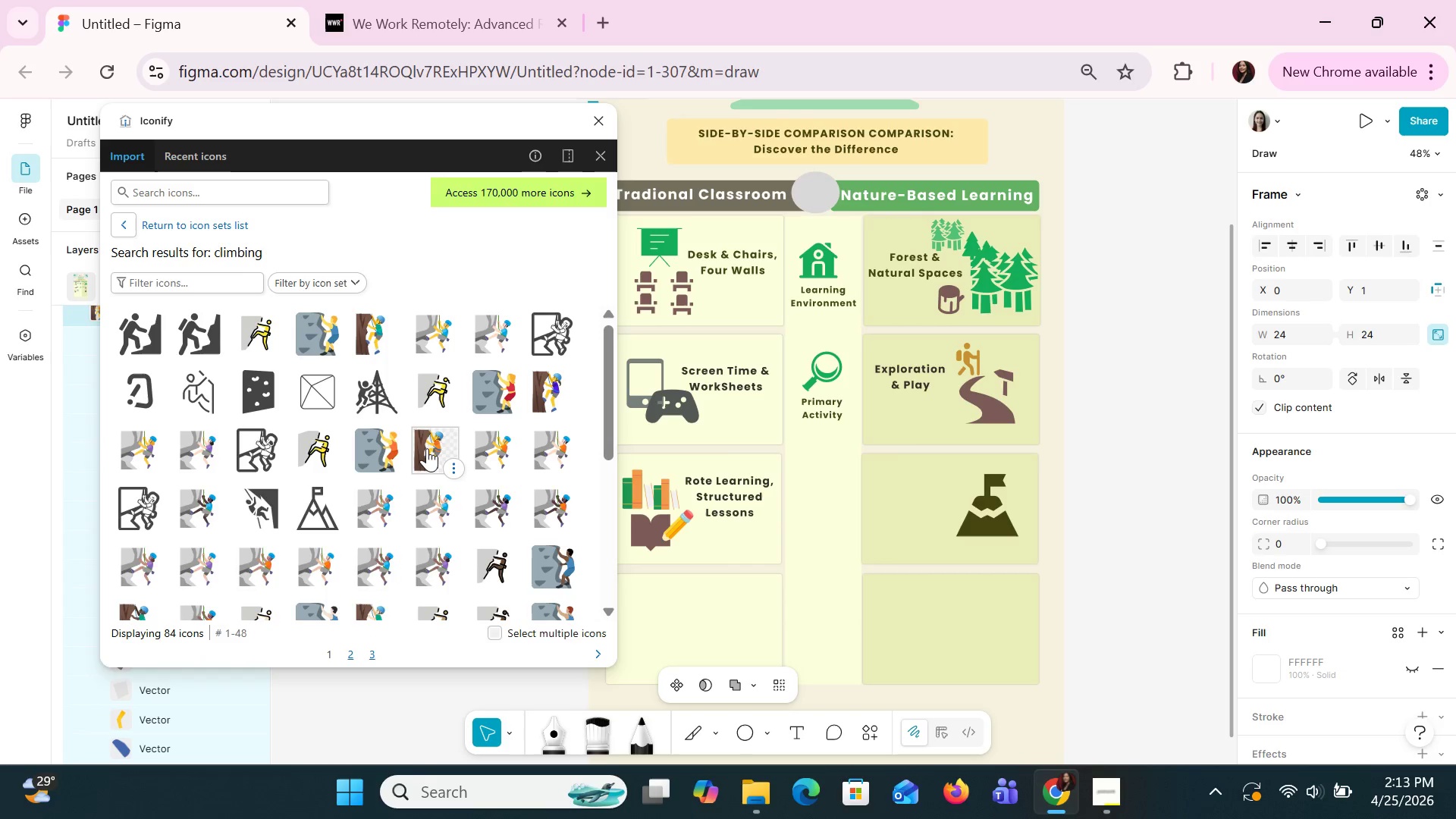 
left_click([427, 448])
 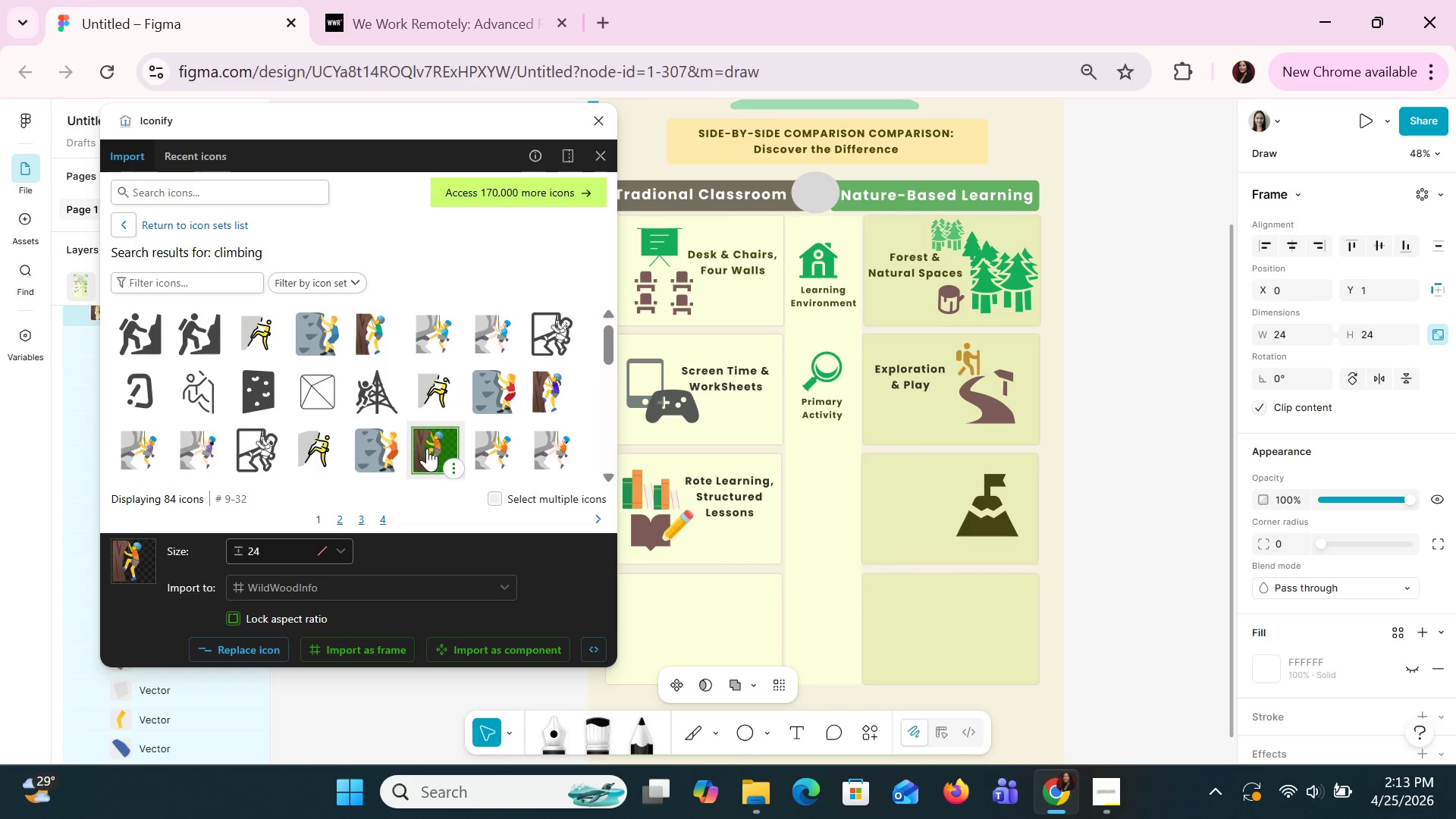 
left_click([427, 448])
 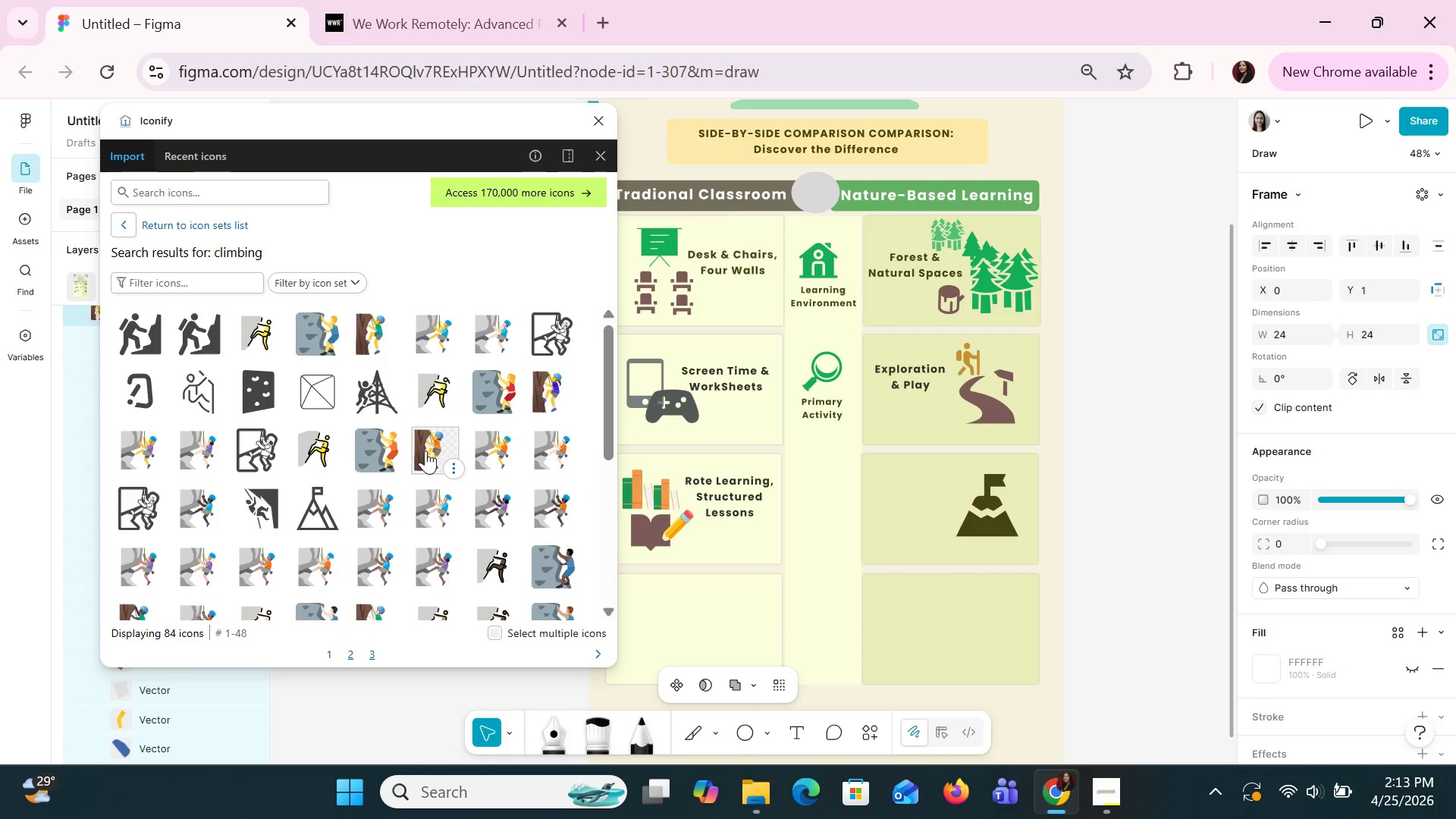 
scroll: coordinate [453, 506], scroll_direction: down, amount: 5.0
 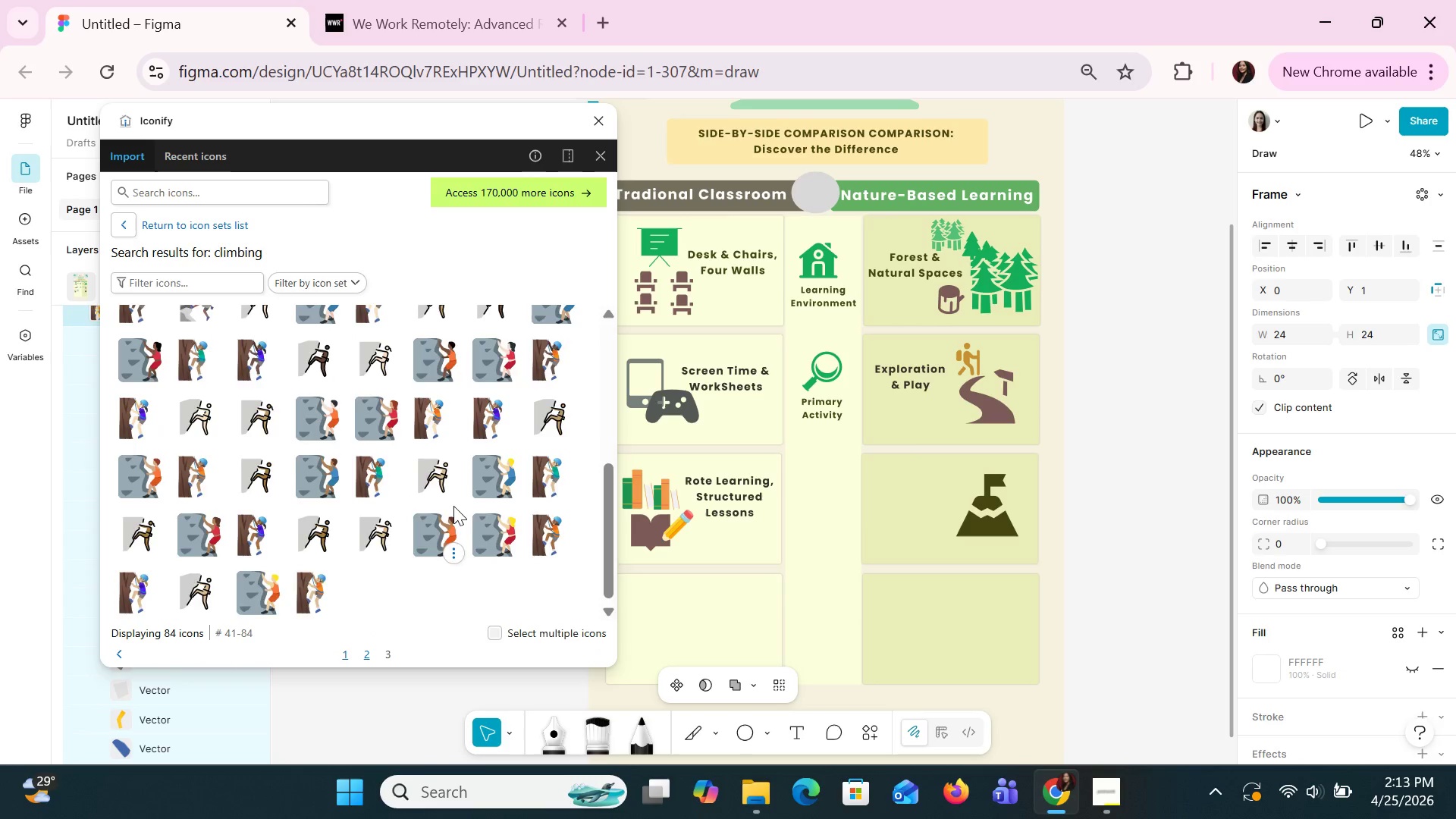 
scroll: coordinate [453, 509], scroll_direction: up, amount: 4.0
 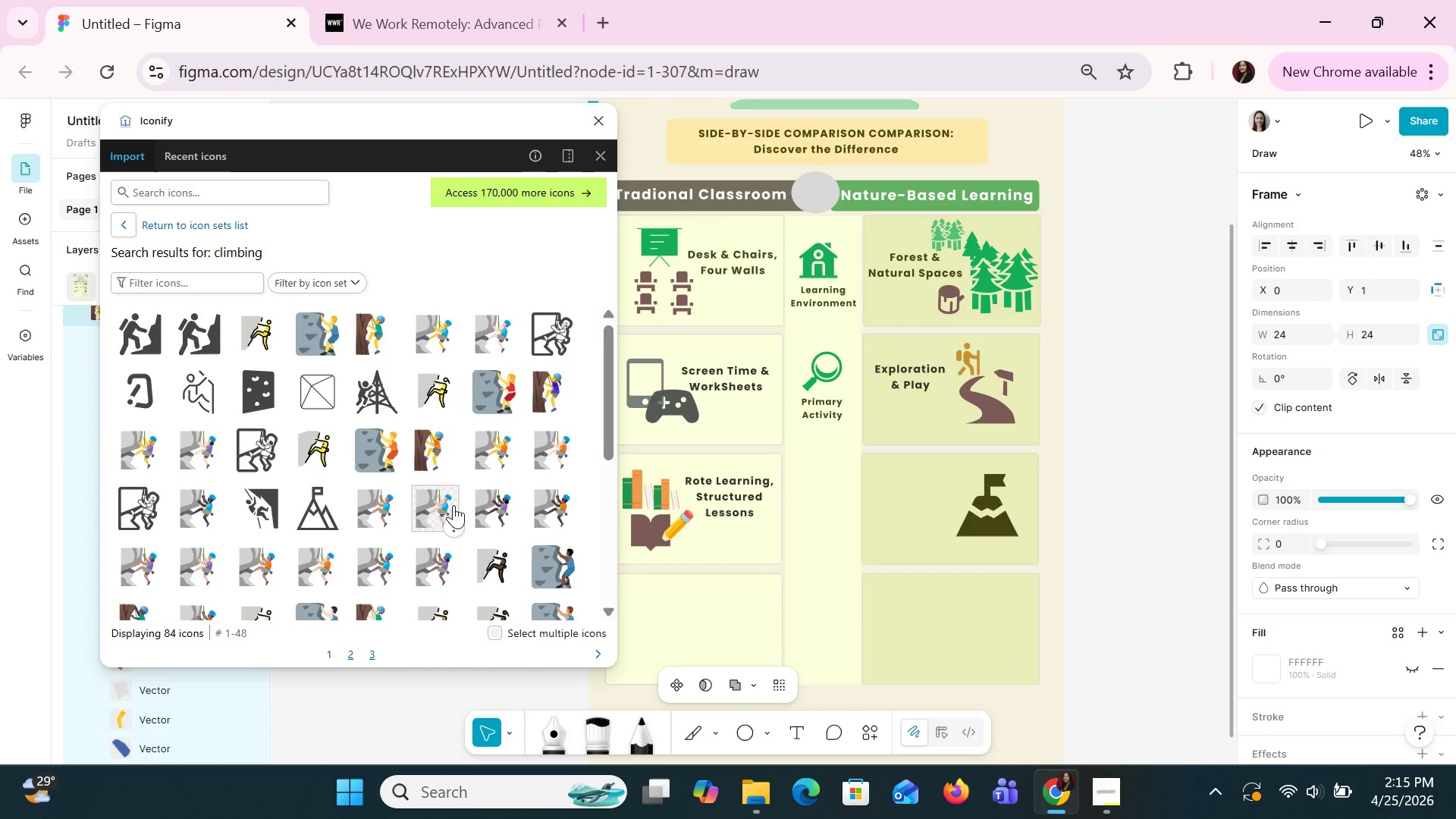 
wait(87.99)
 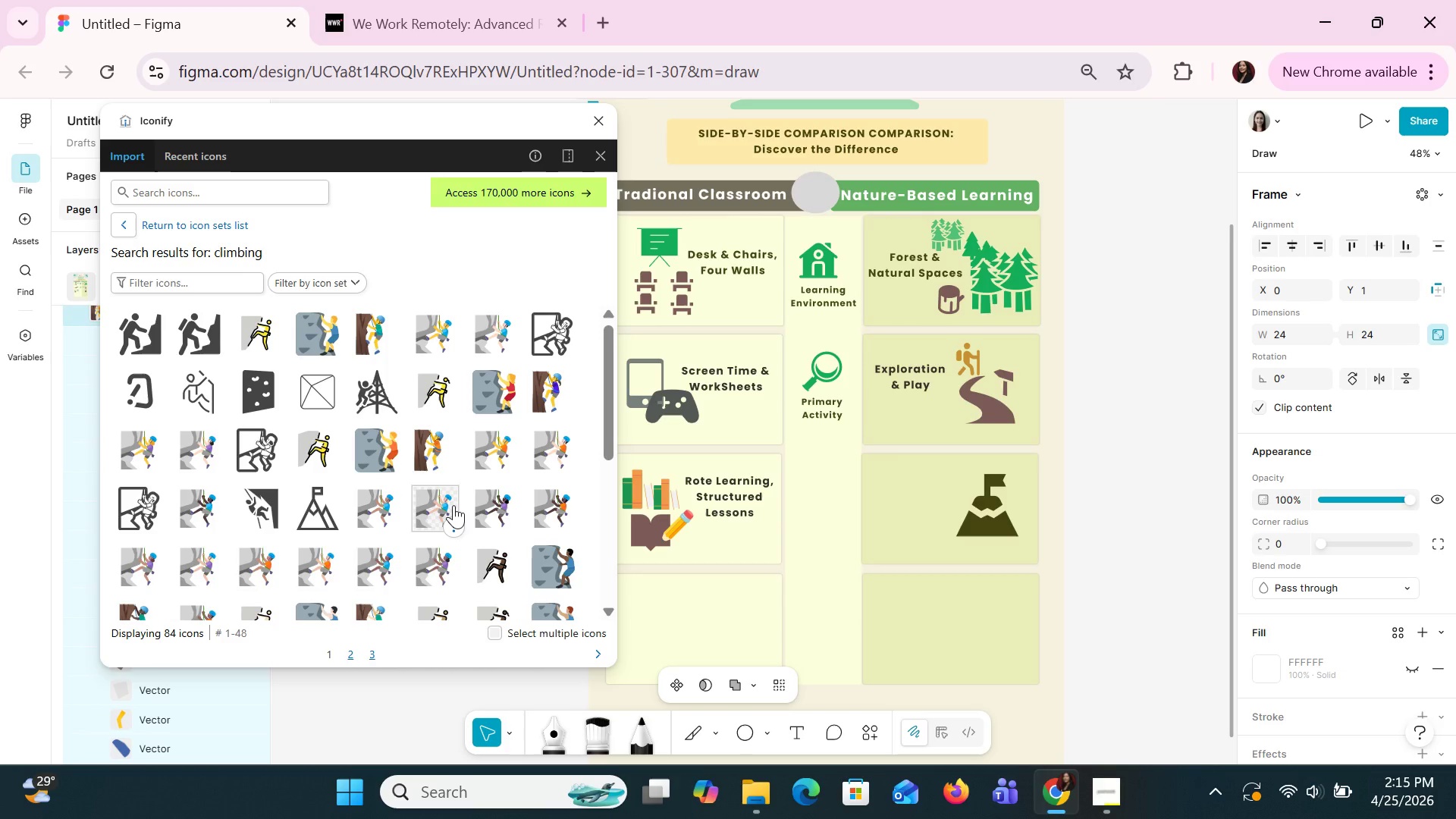 
scroll: coordinate [431, 493], scroll_direction: down, amount: 1.0
 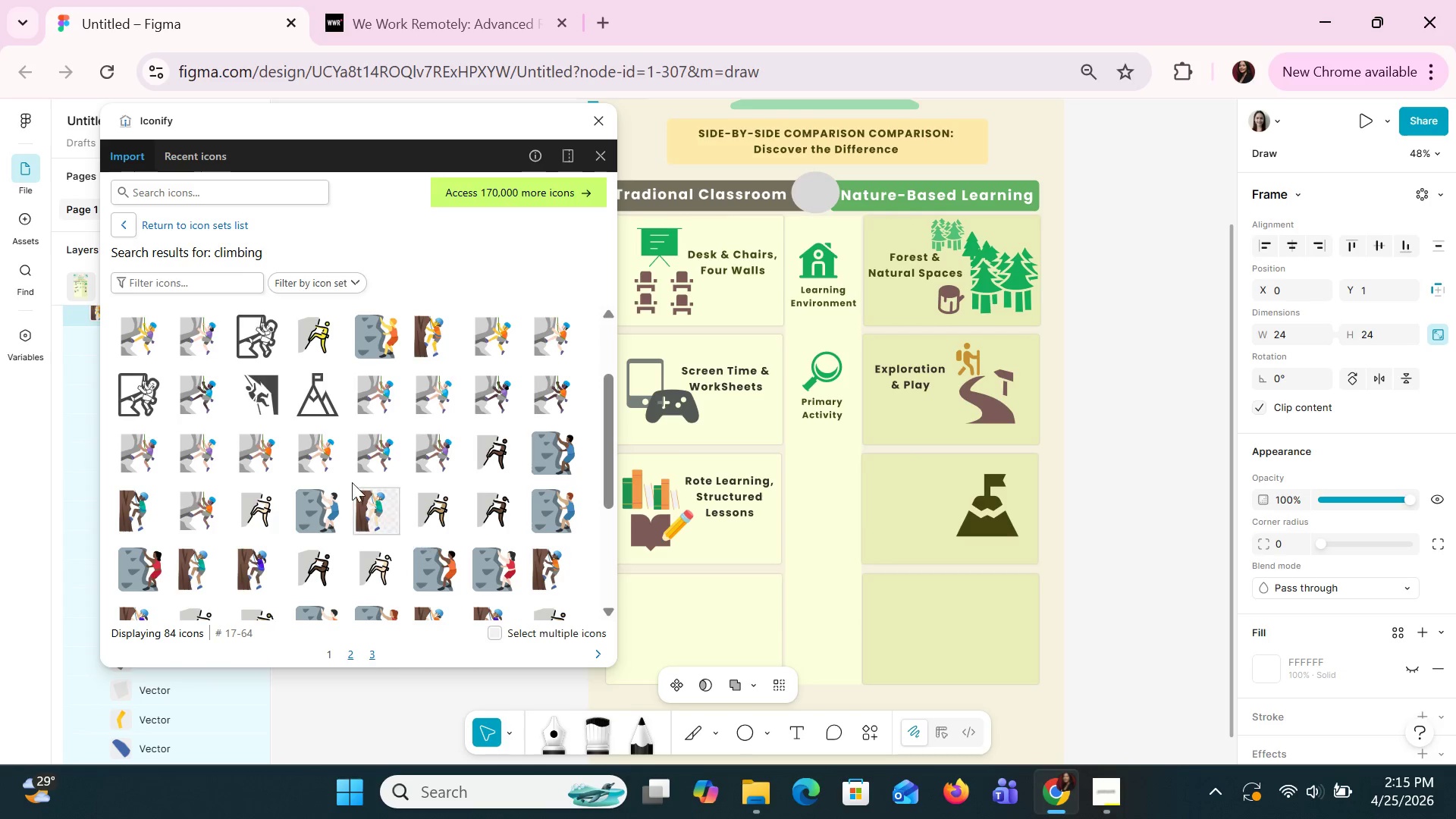 
scroll: coordinate [526, 381], scroll_direction: up, amount: 1.0
 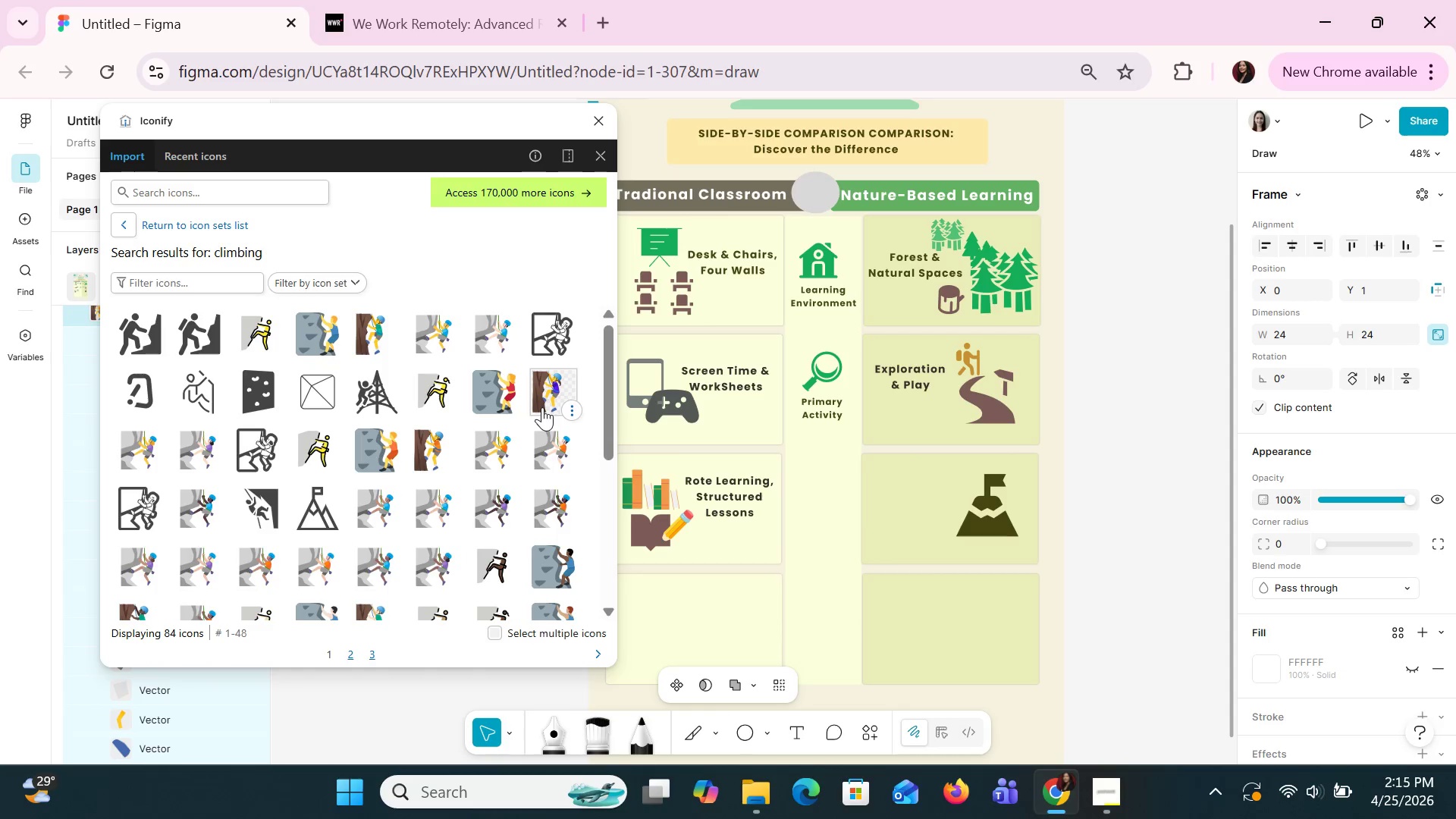 
left_click([538, 397])
 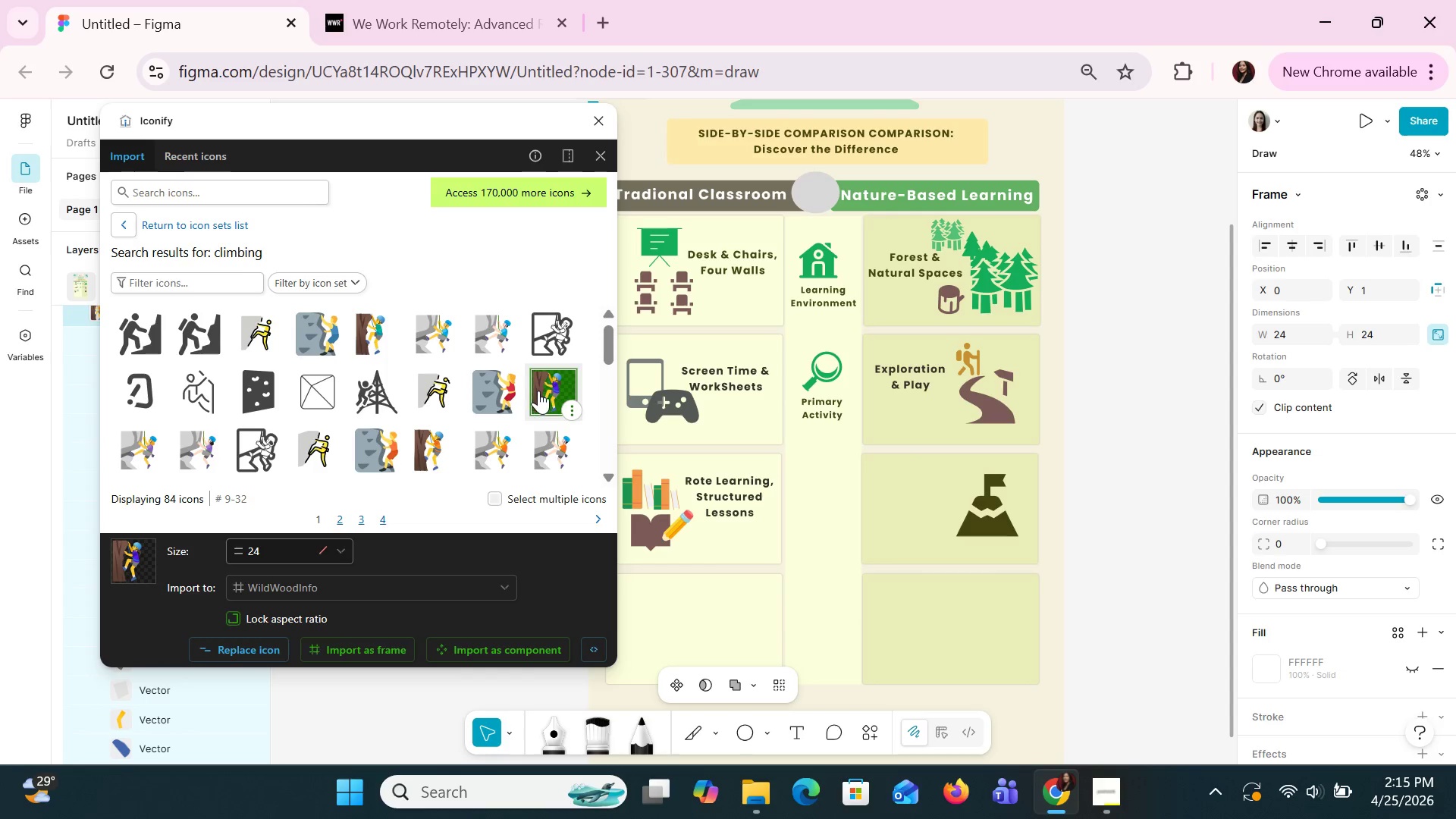 
left_click_drag(start_coordinate=[538, 388], to_coordinate=[888, 494])
 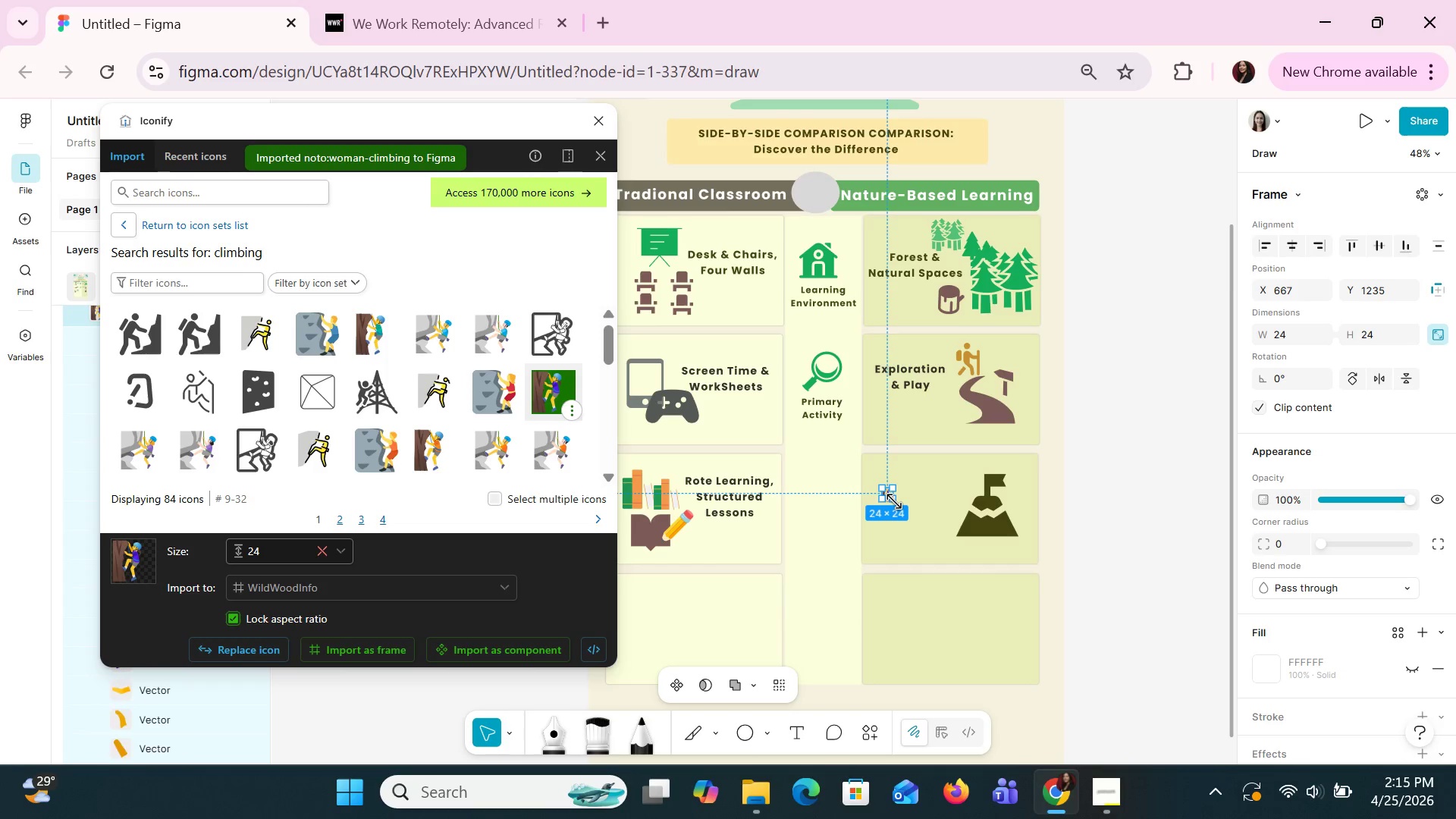 
left_click_drag(start_coordinate=[894, 502], to_coordinate=[925, 537])
 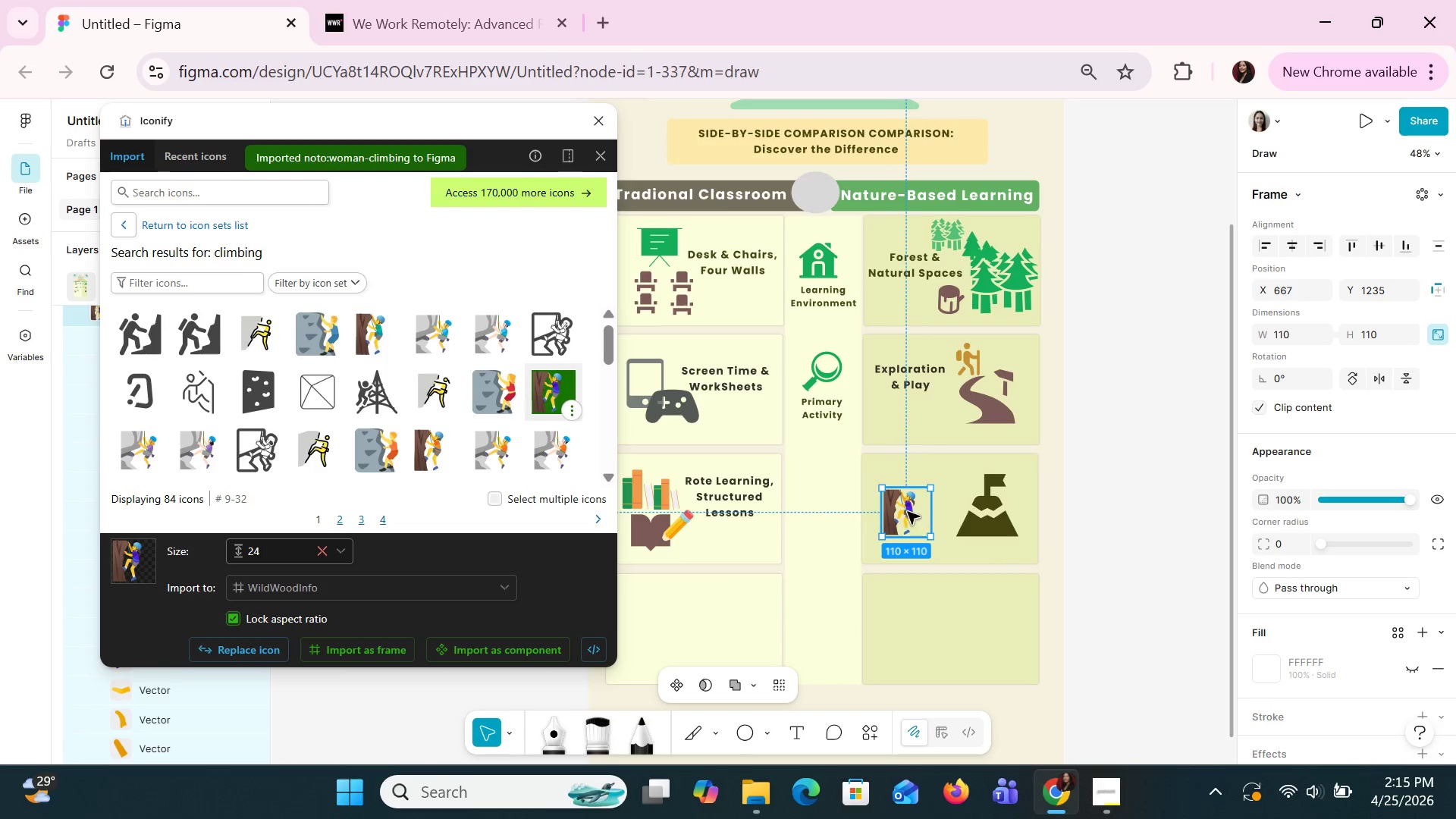 
right_click([905, 511])
 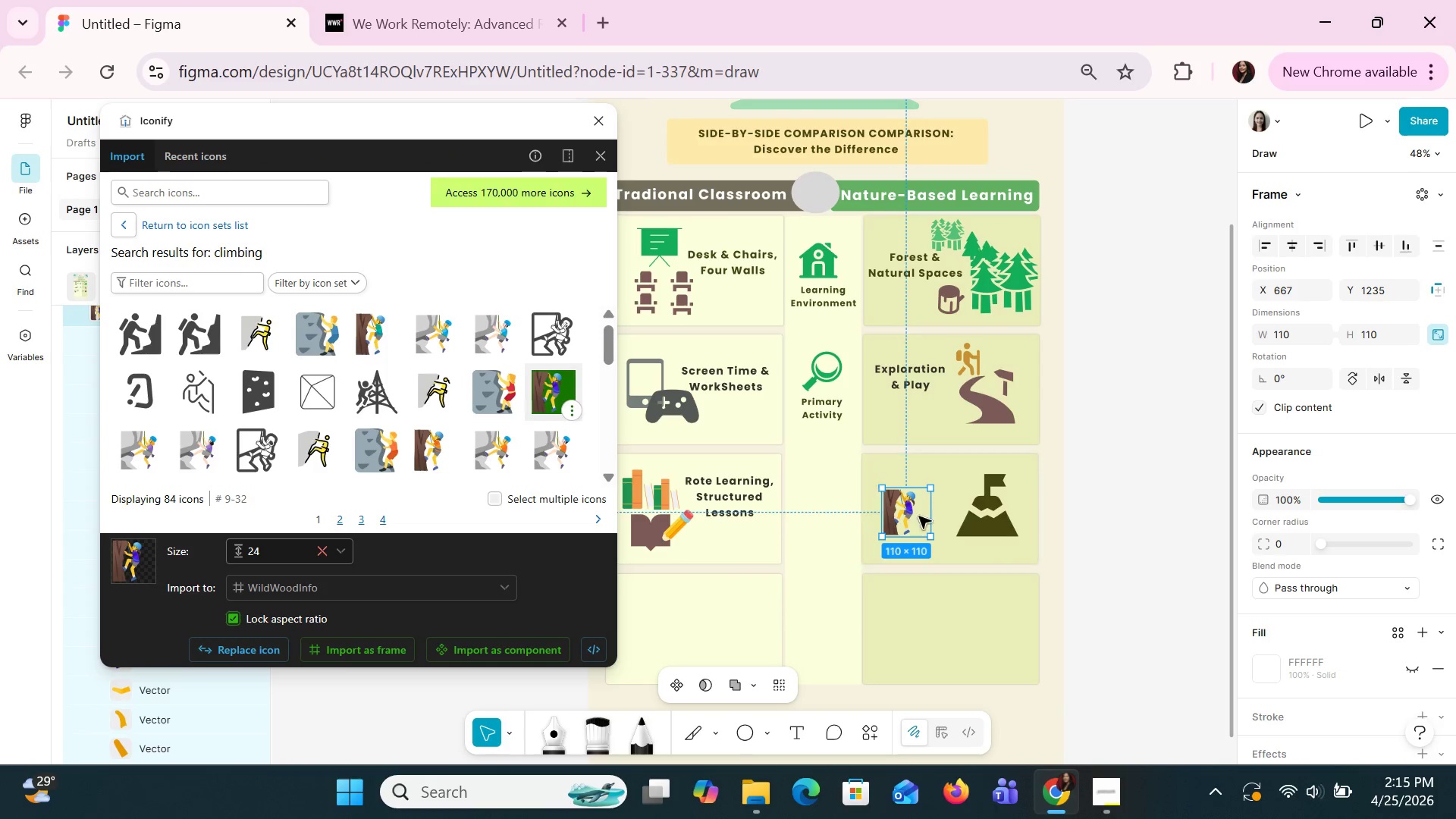 
wait(5.2)
 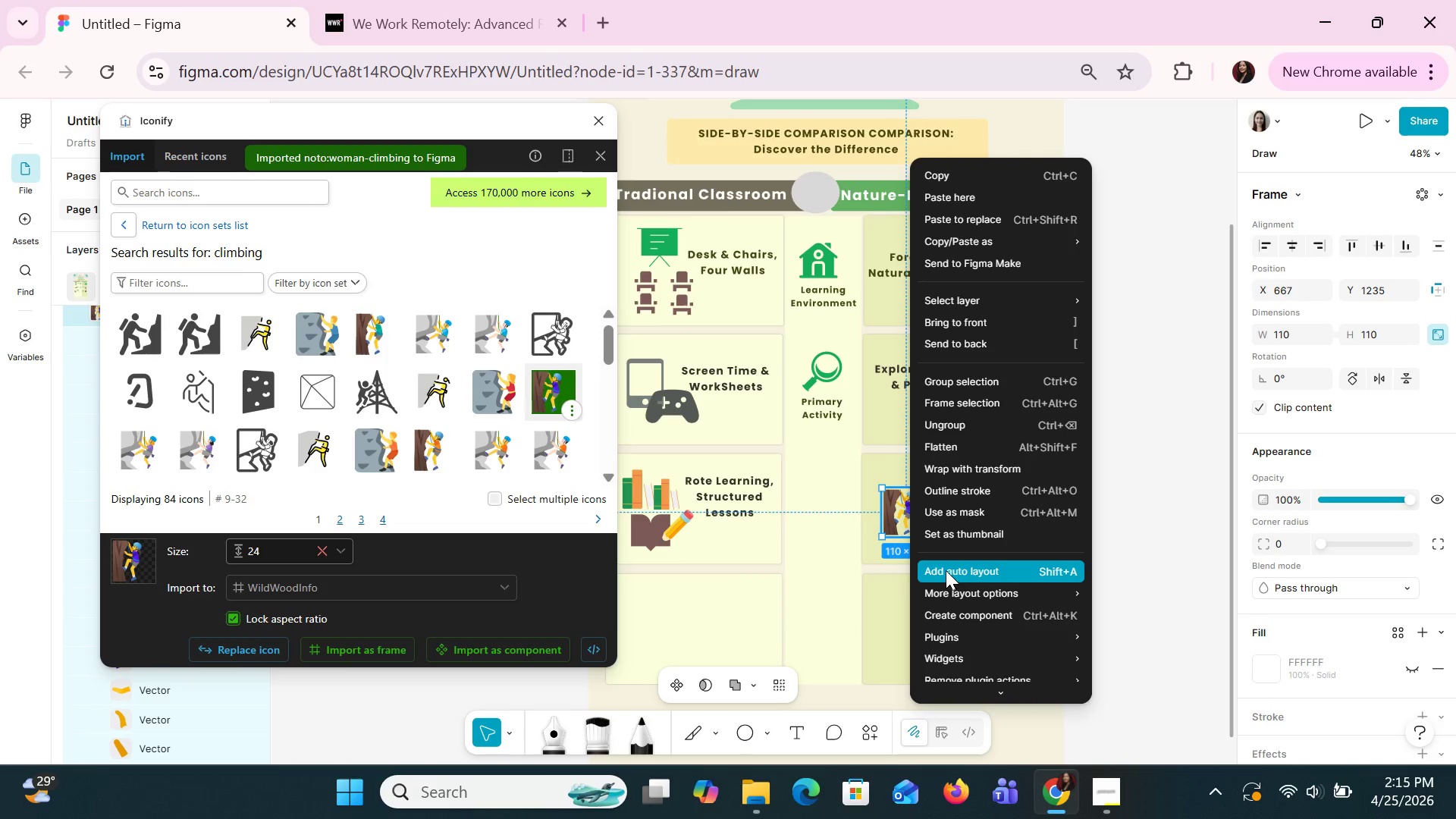 
double_click([999, 527])
 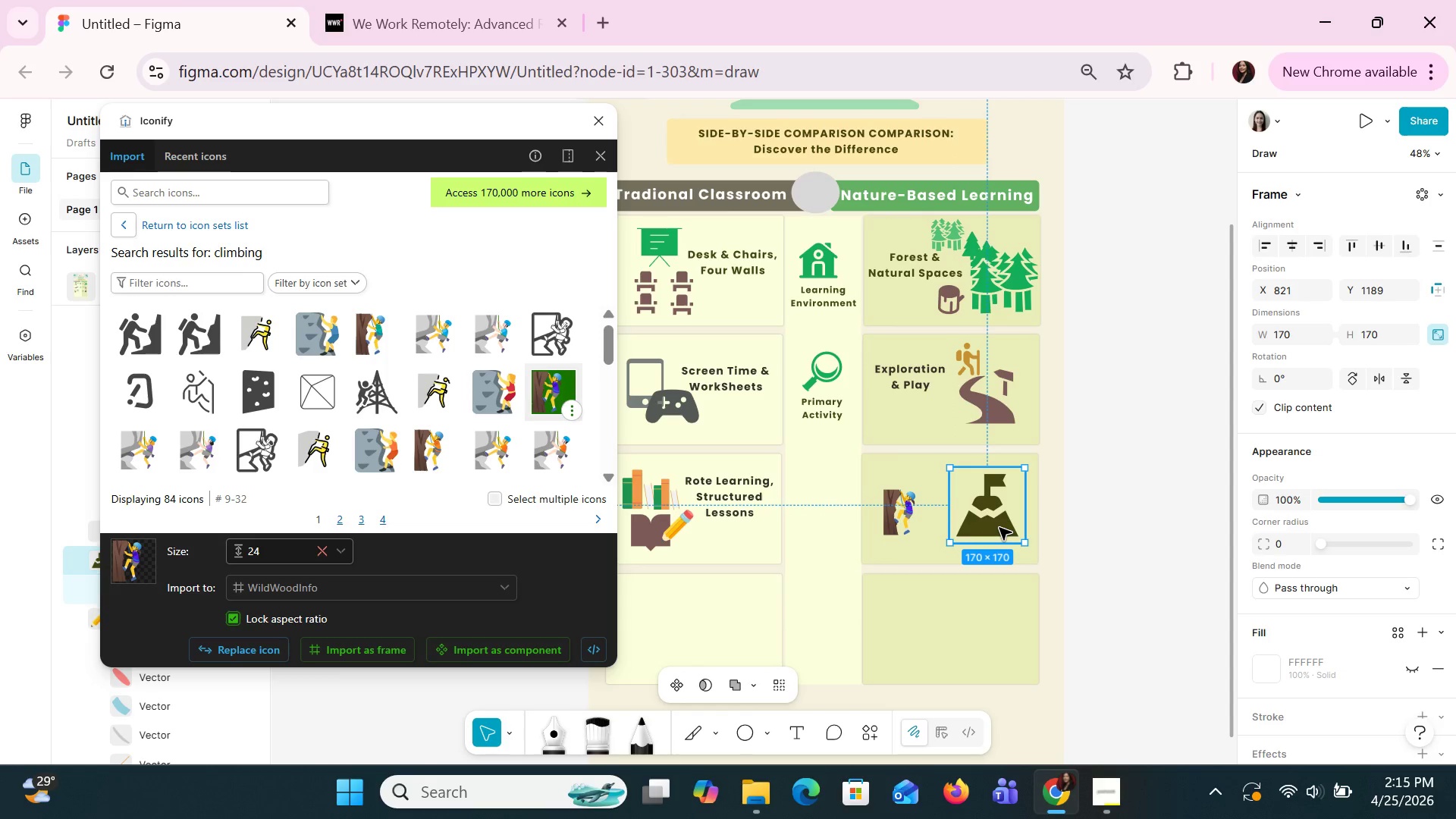 
key(Delete)
 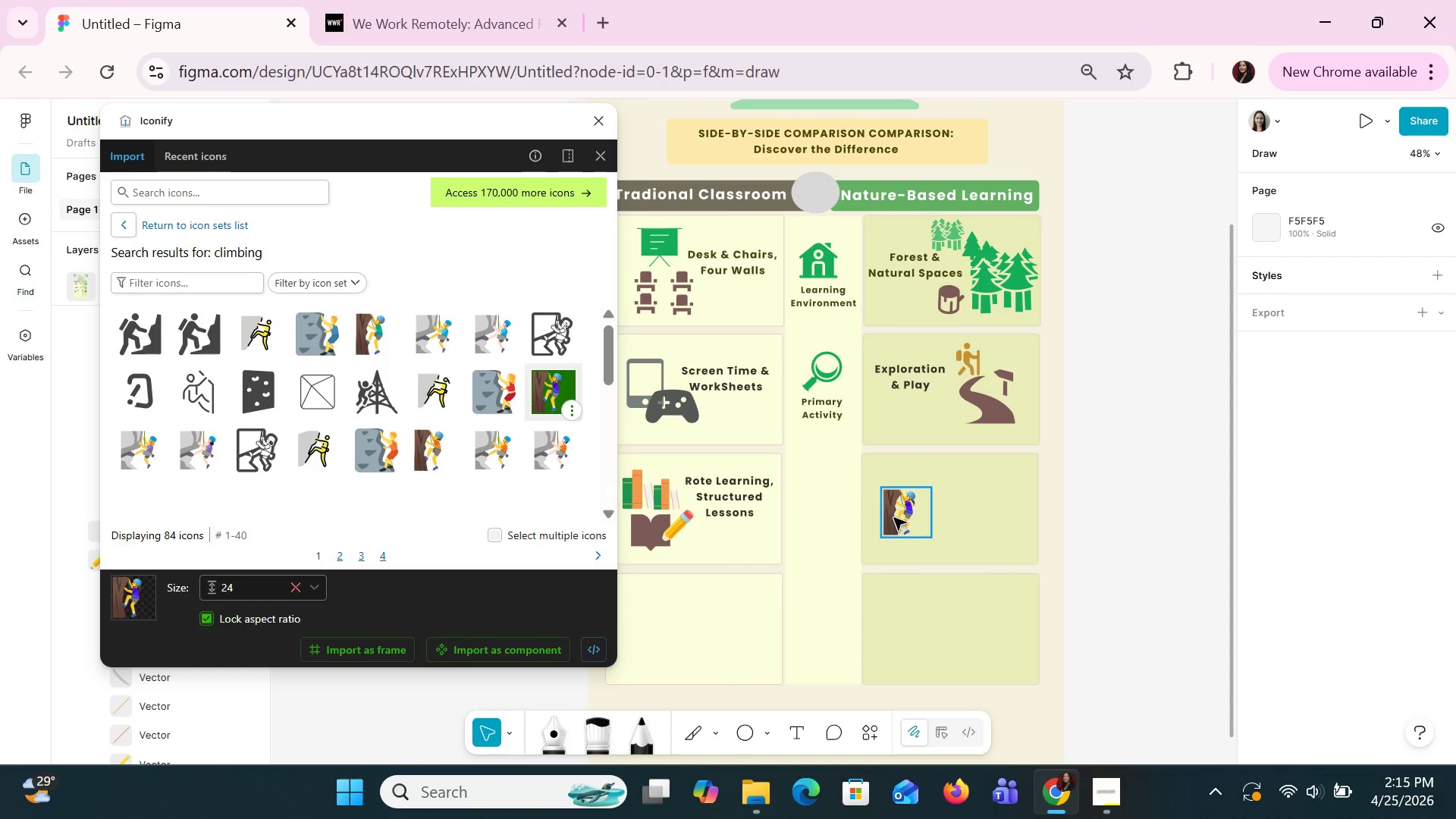 
left_click_drag(start_coordinate=[886, 511], to_coordinate=[963, 504])
 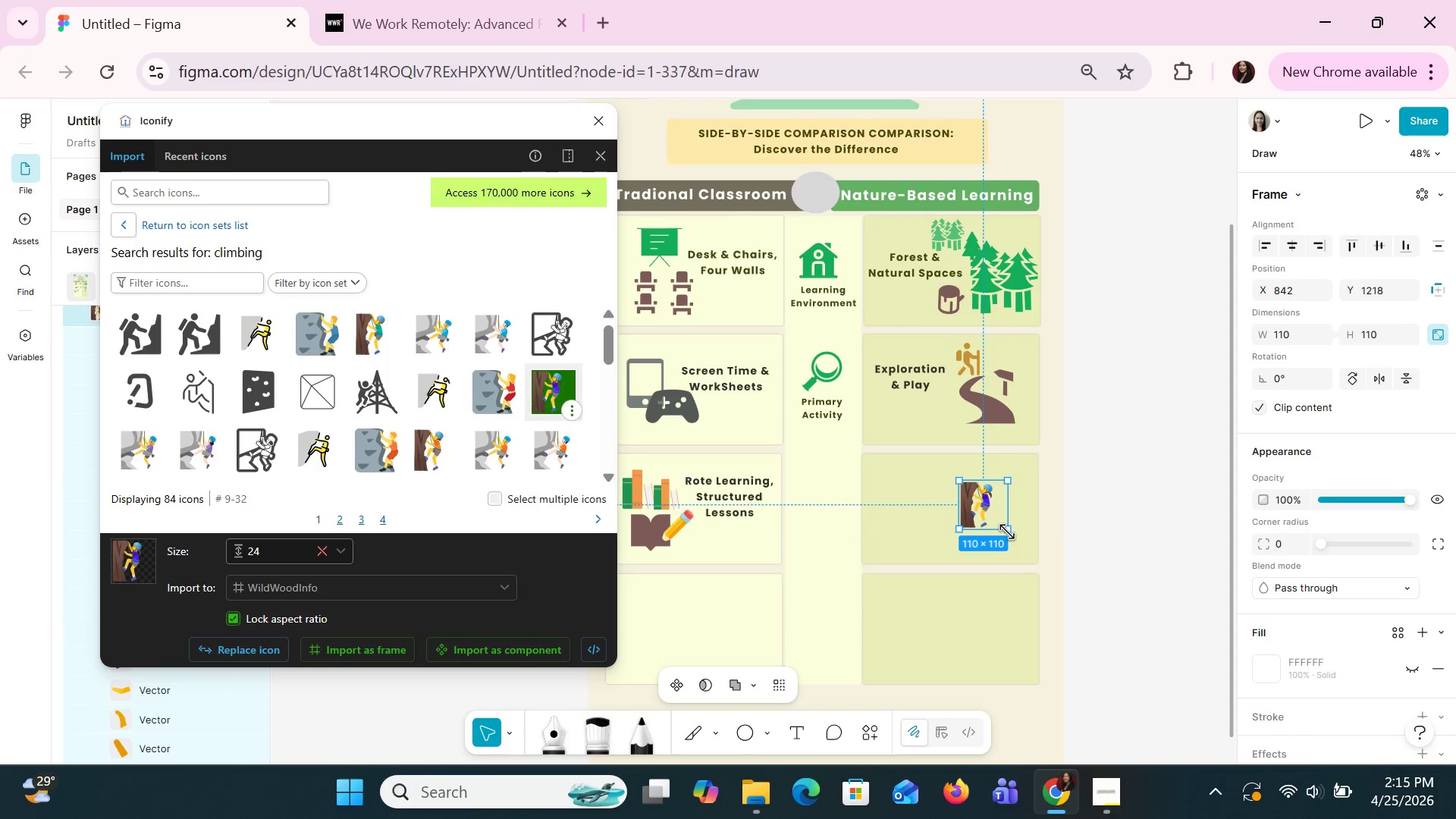 
left_click_drag(start_coordinate=[1013, 538], to_coordinate=[1031, 539])
 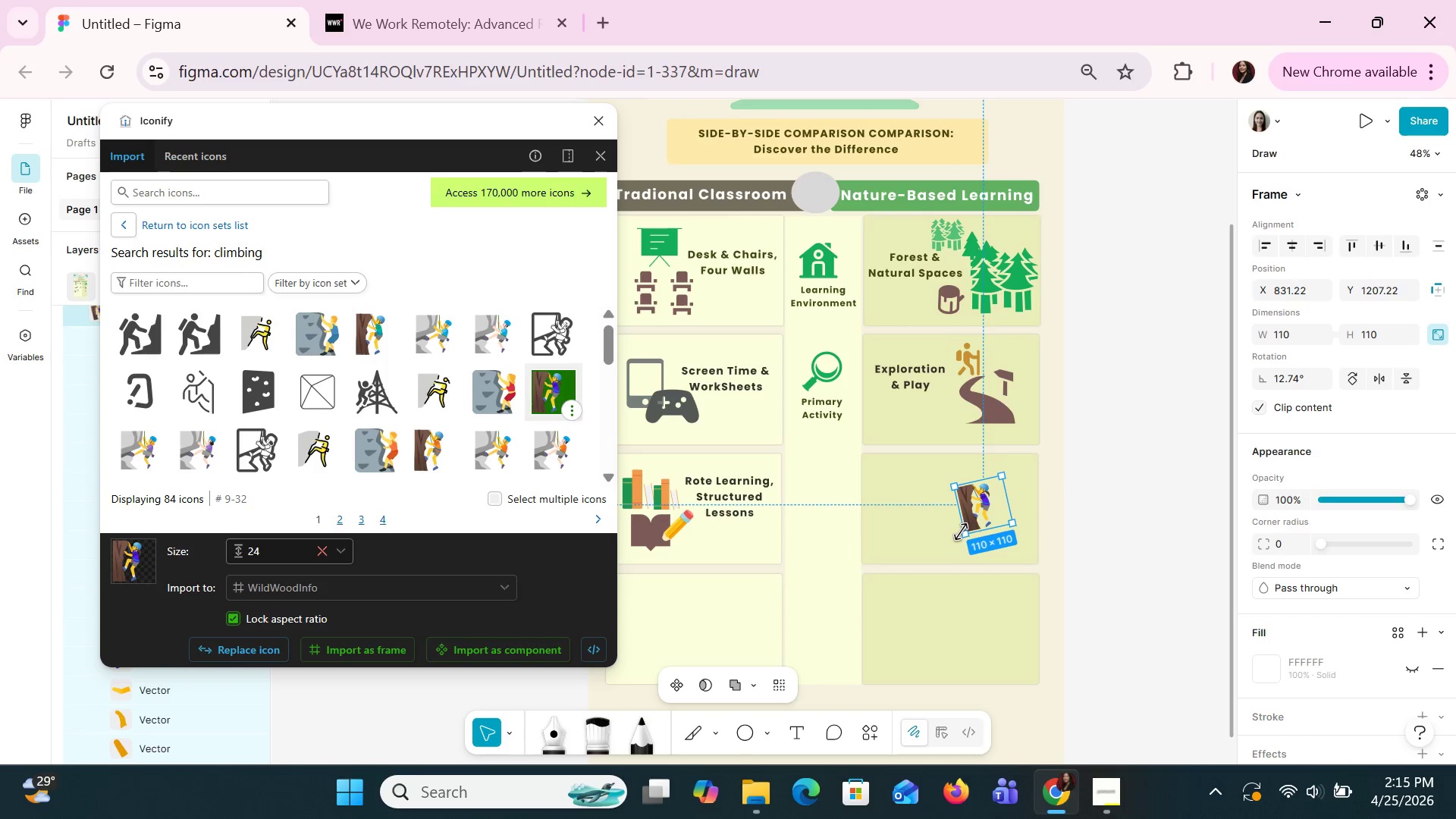 
left_click_drag(start_coordinate=[962, 533], to_coordinate=[959, 544])
 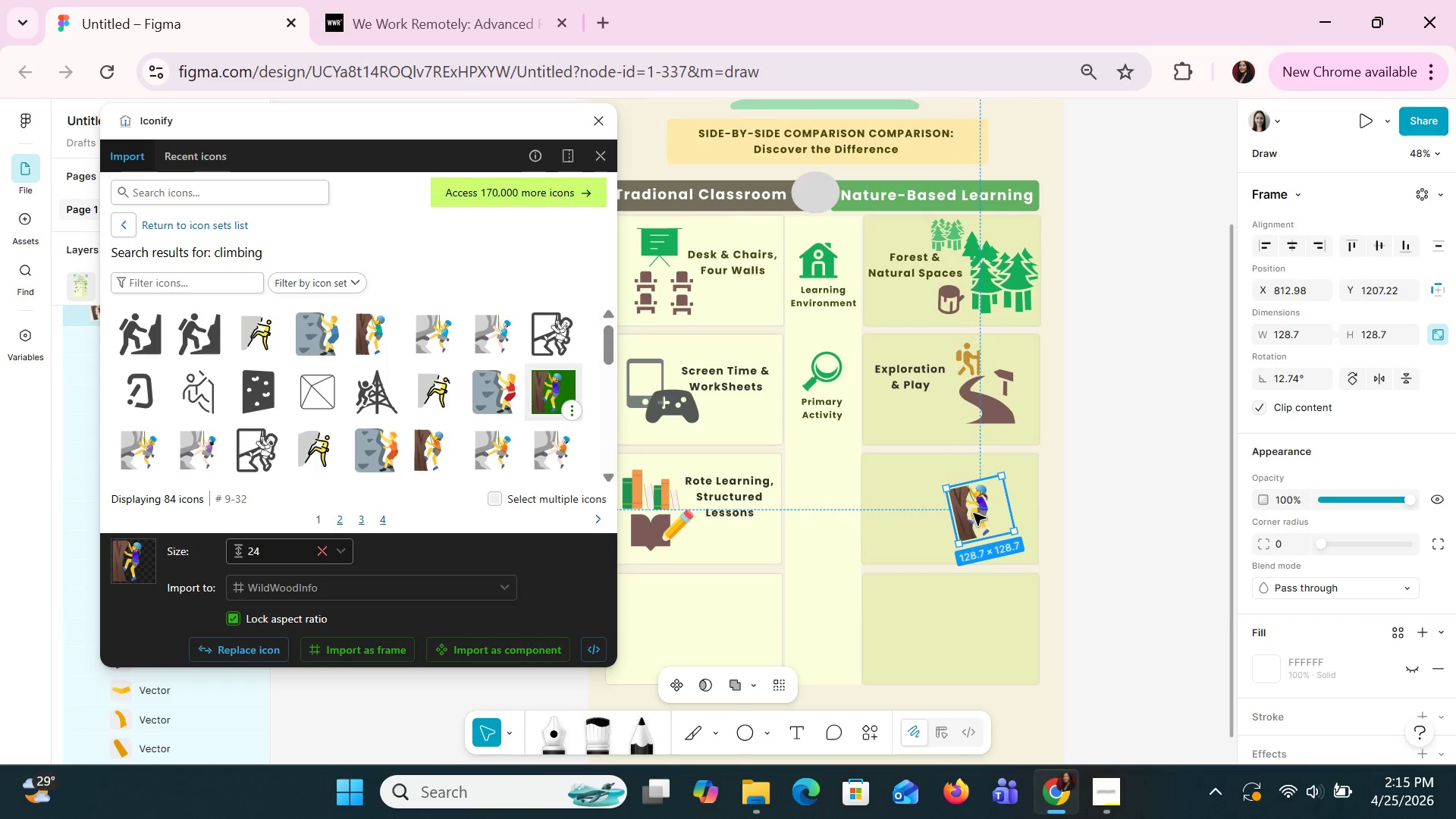 
left_click_drag(start_coordinate=[973, 513], to_coordinate=[987, 522])
 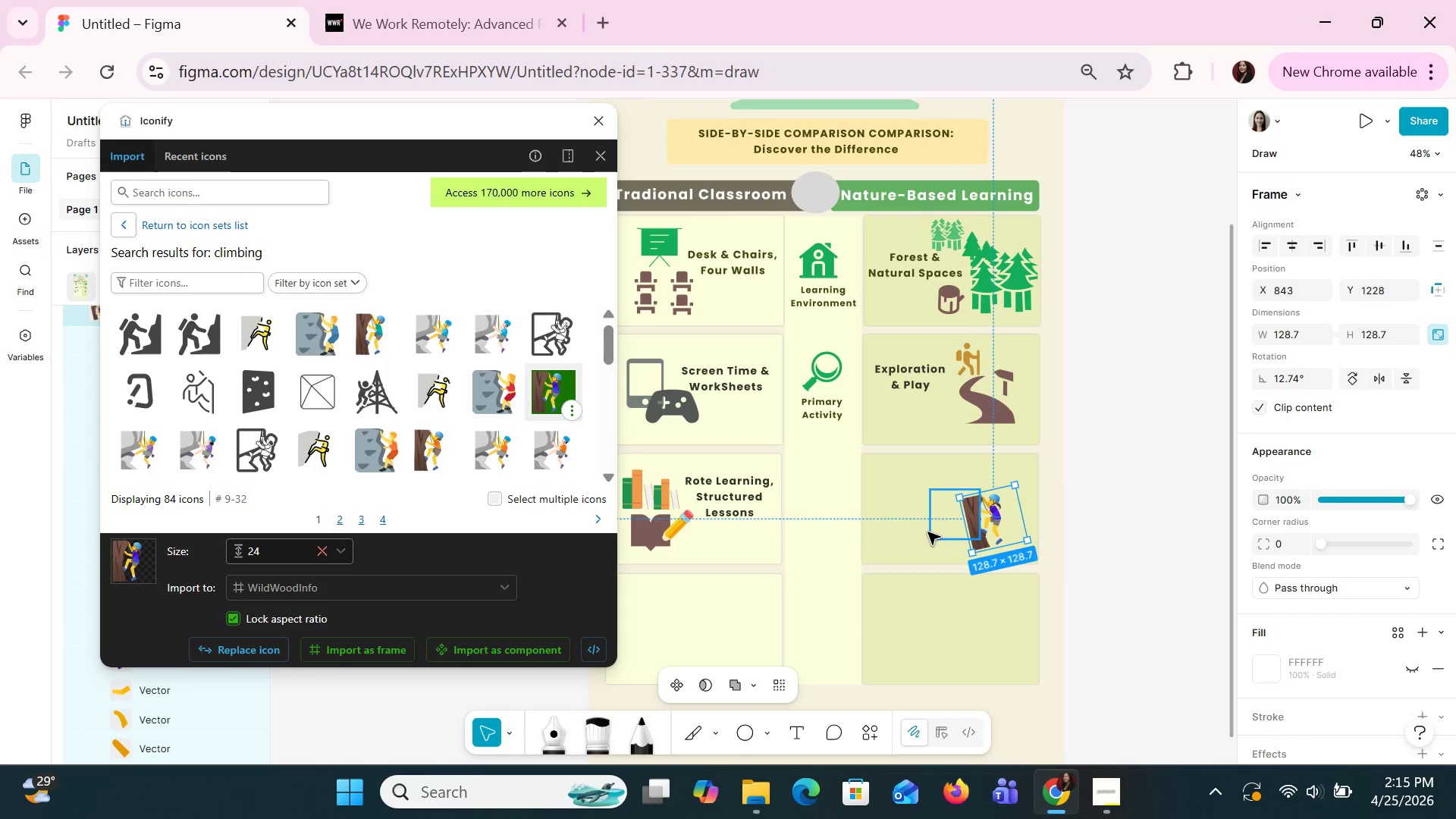 
left_click([927, 532])
 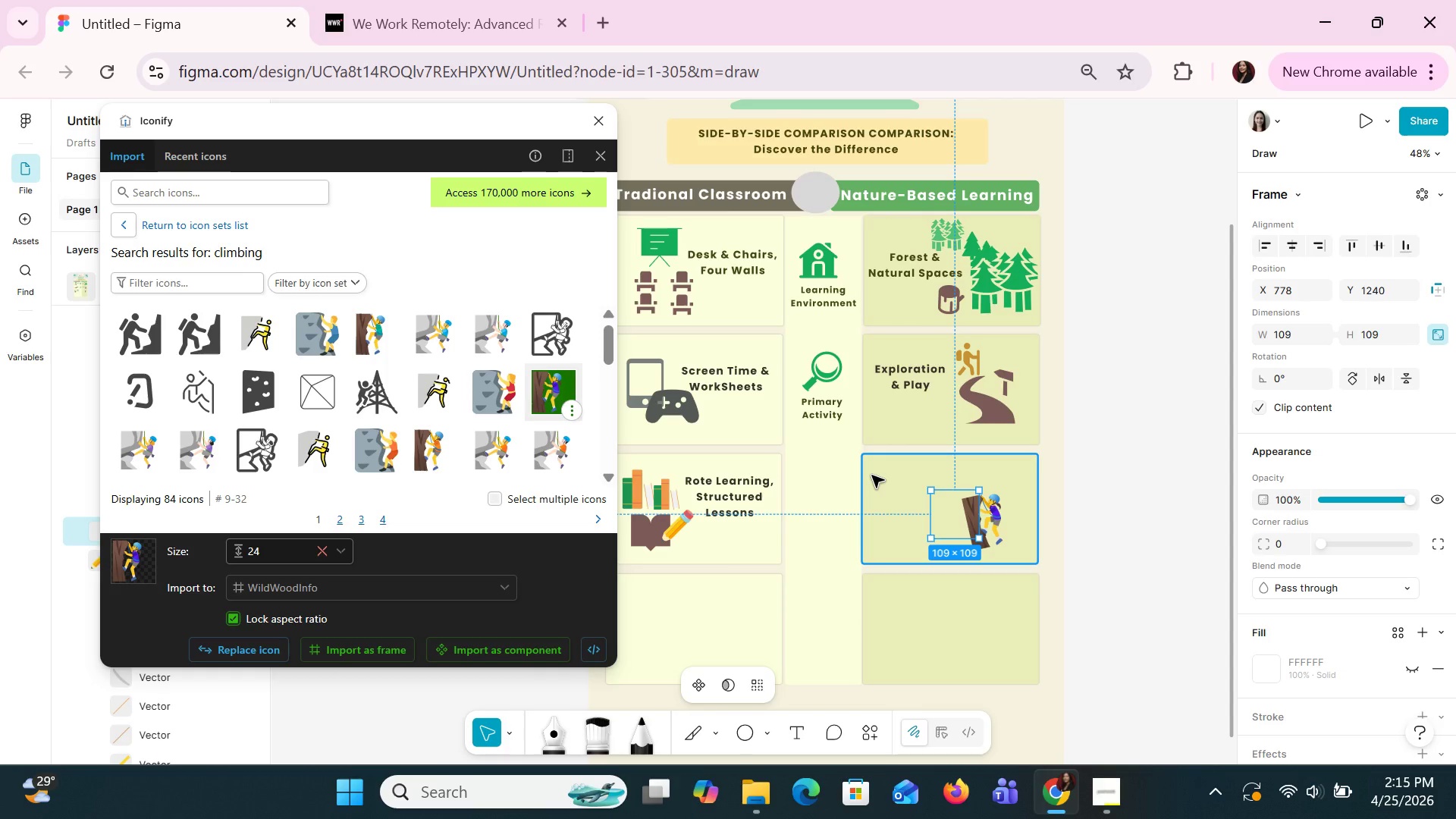 
key(Delete)
 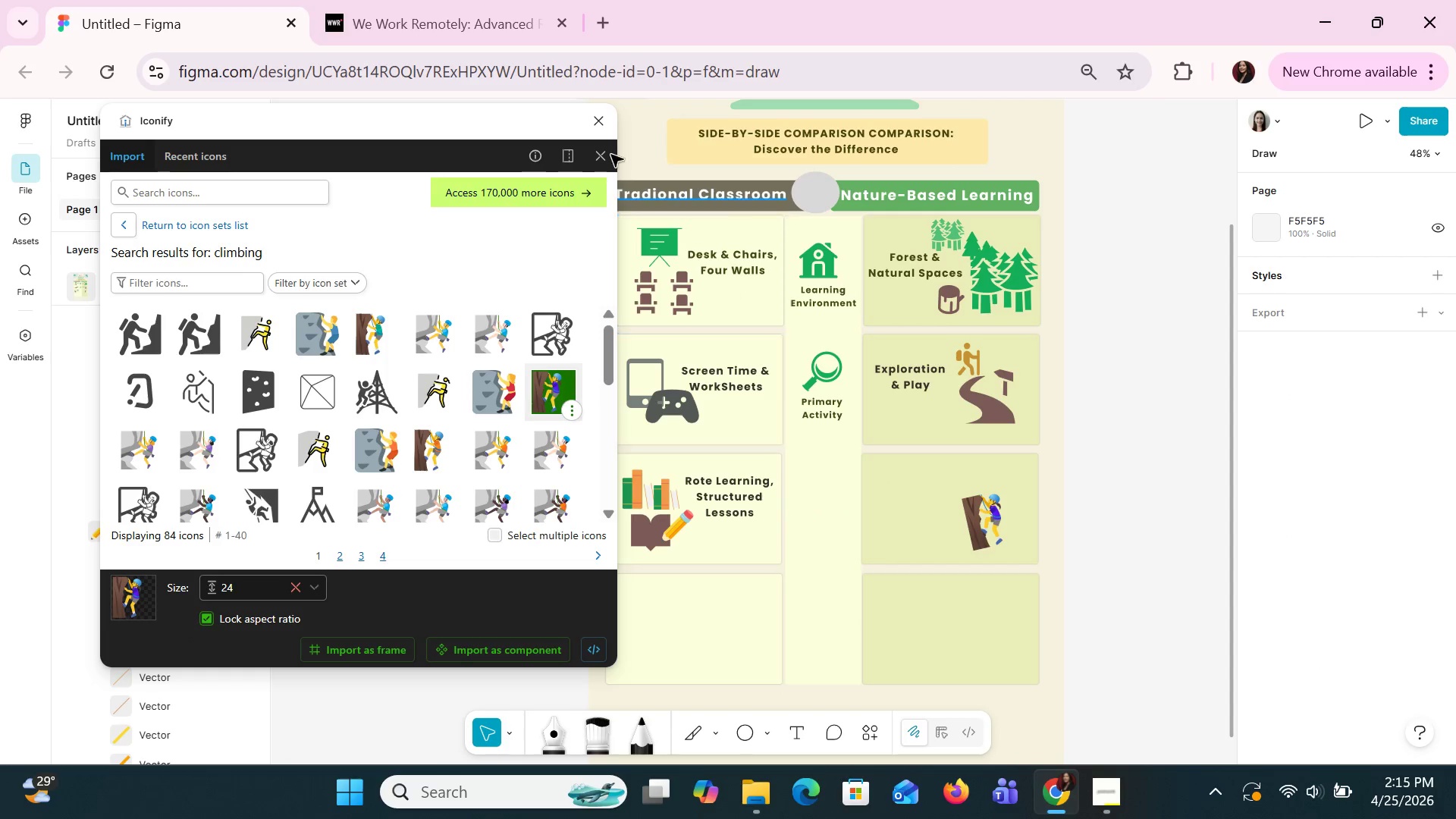 
left_click([604, 124])
 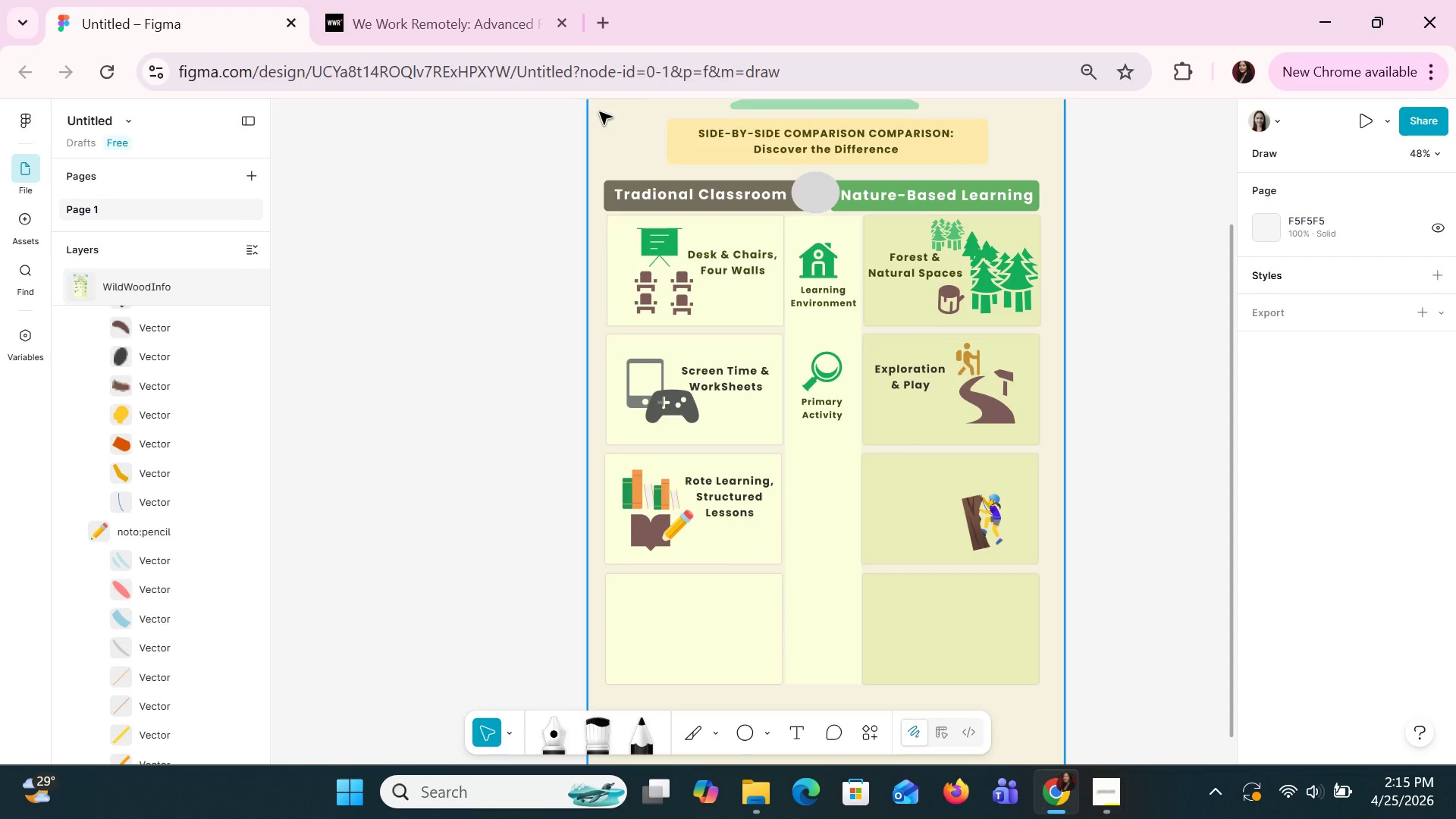 
wait(12.0)
 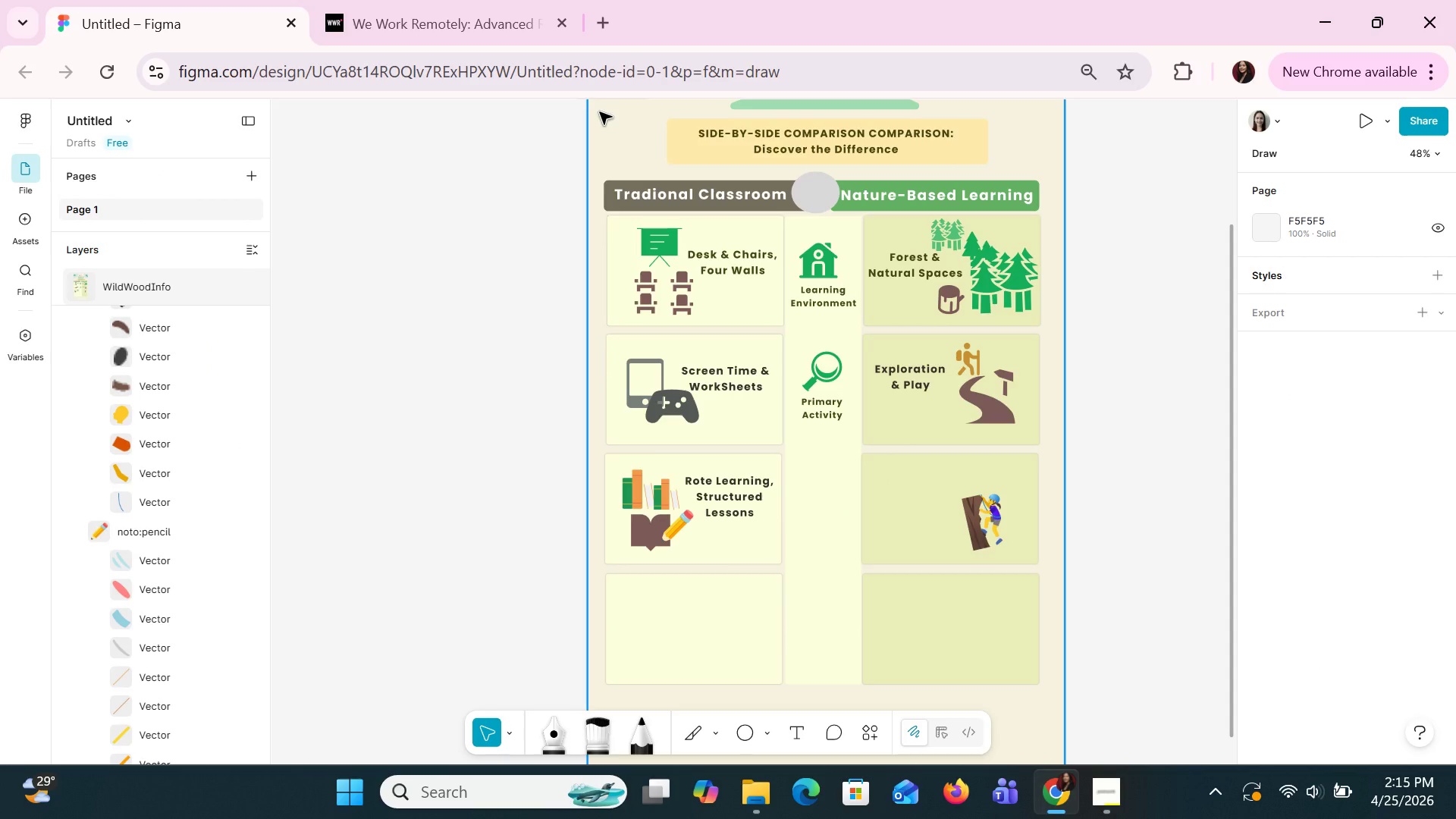 
left_click([724, 493])
 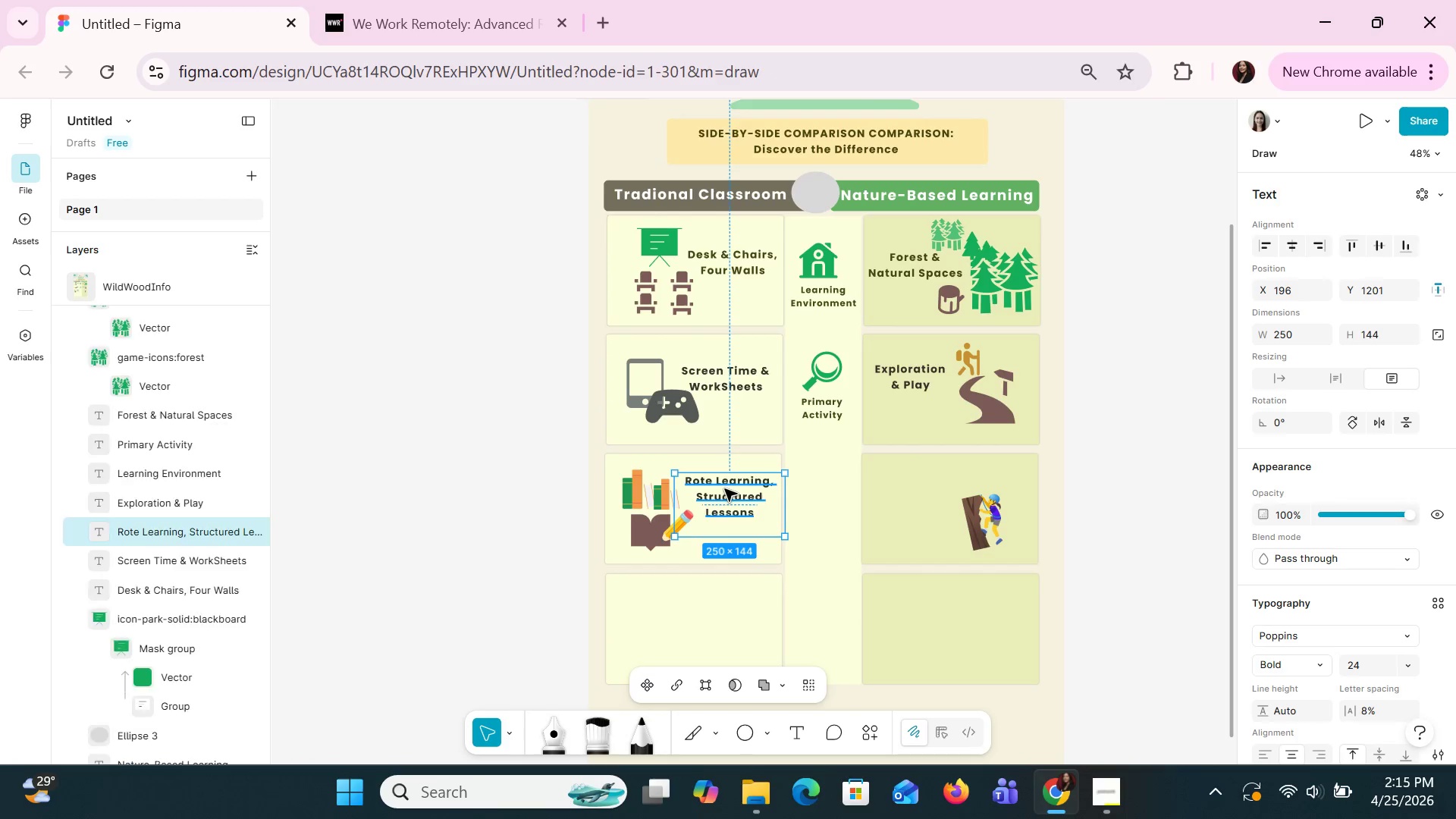 
key(Control+C)
 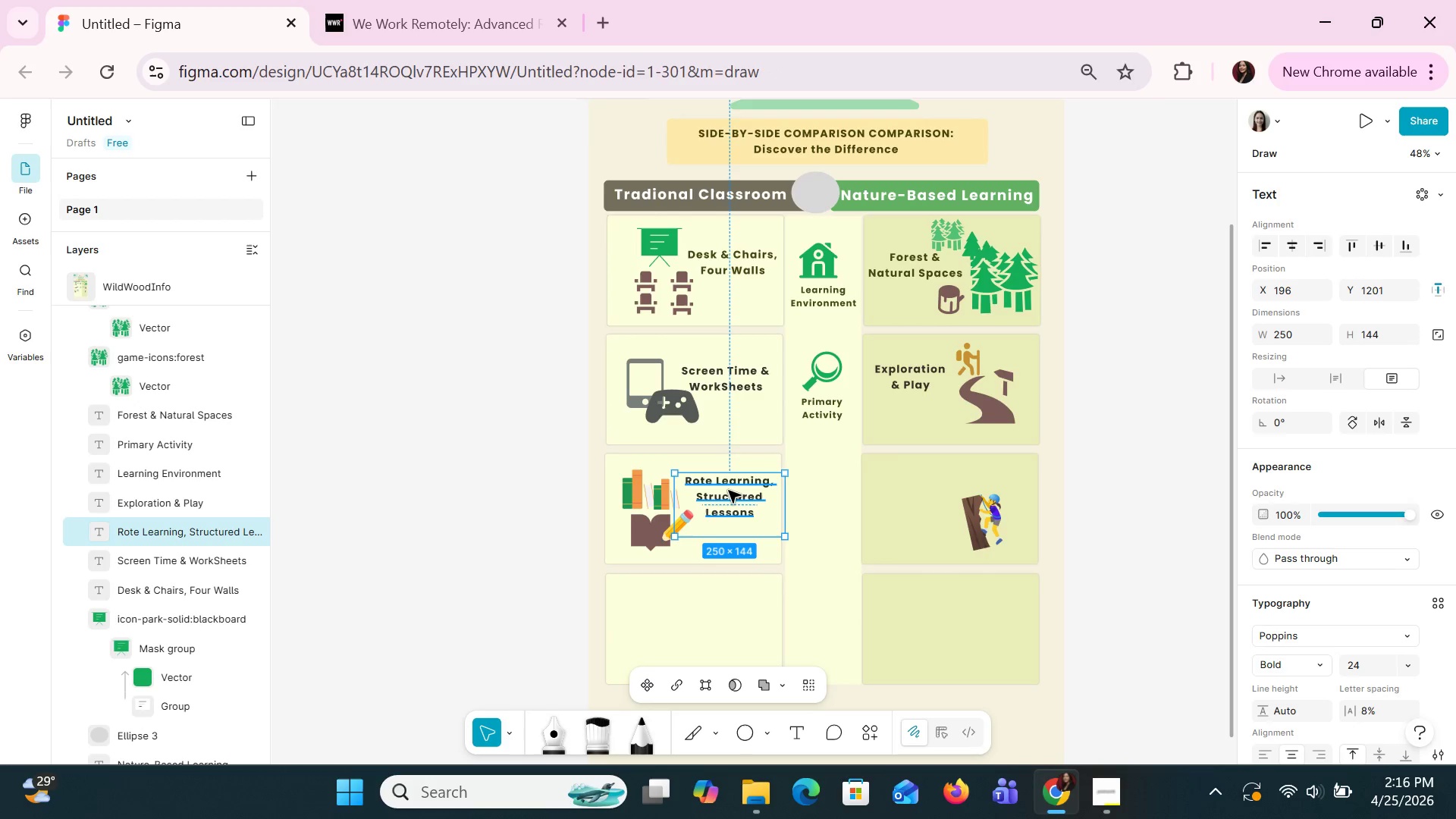 
key(Control+V)
 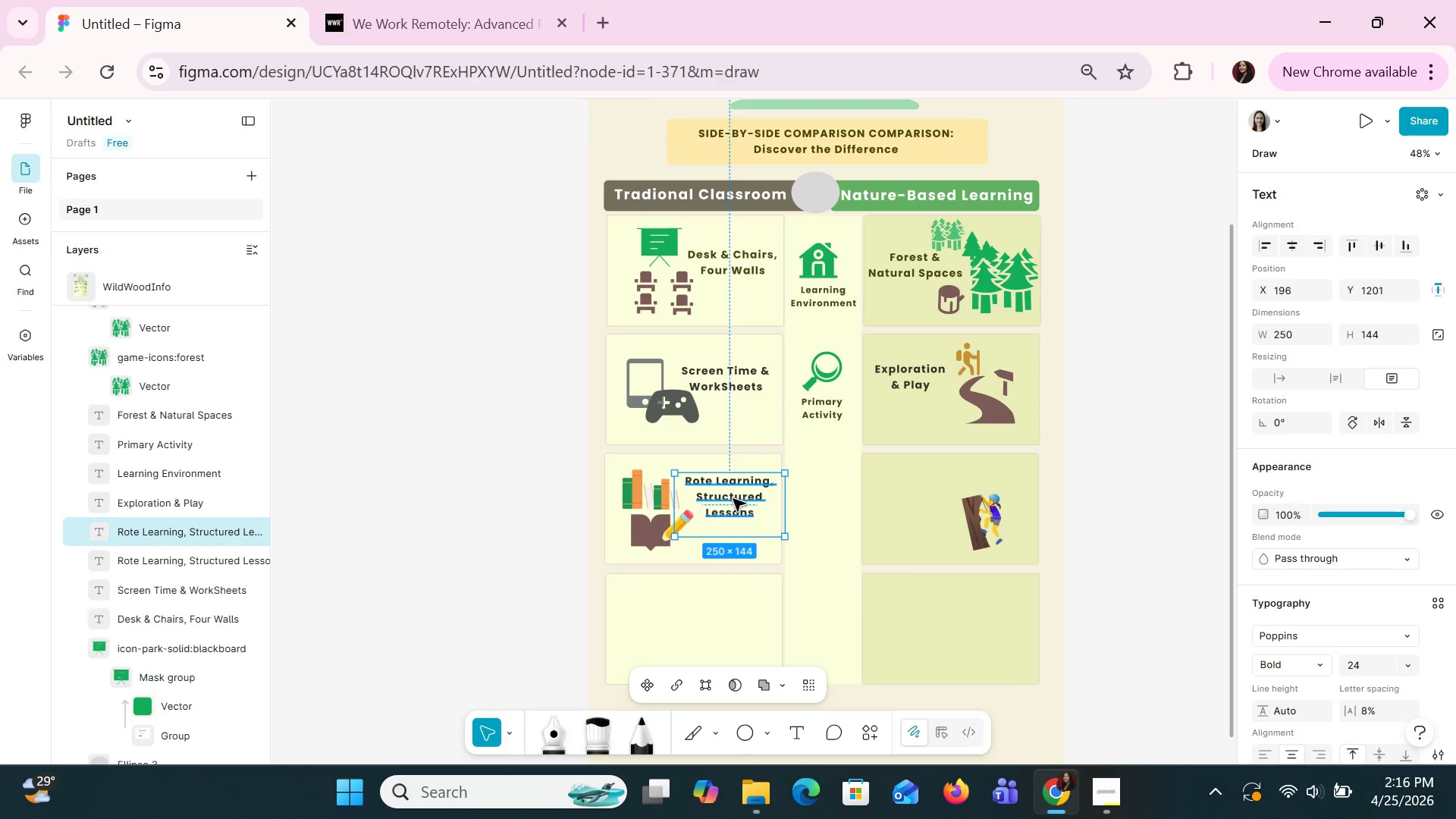 
left_click_drag(start_coordinate=[728, 497], to_coordinate=[907, 514])
 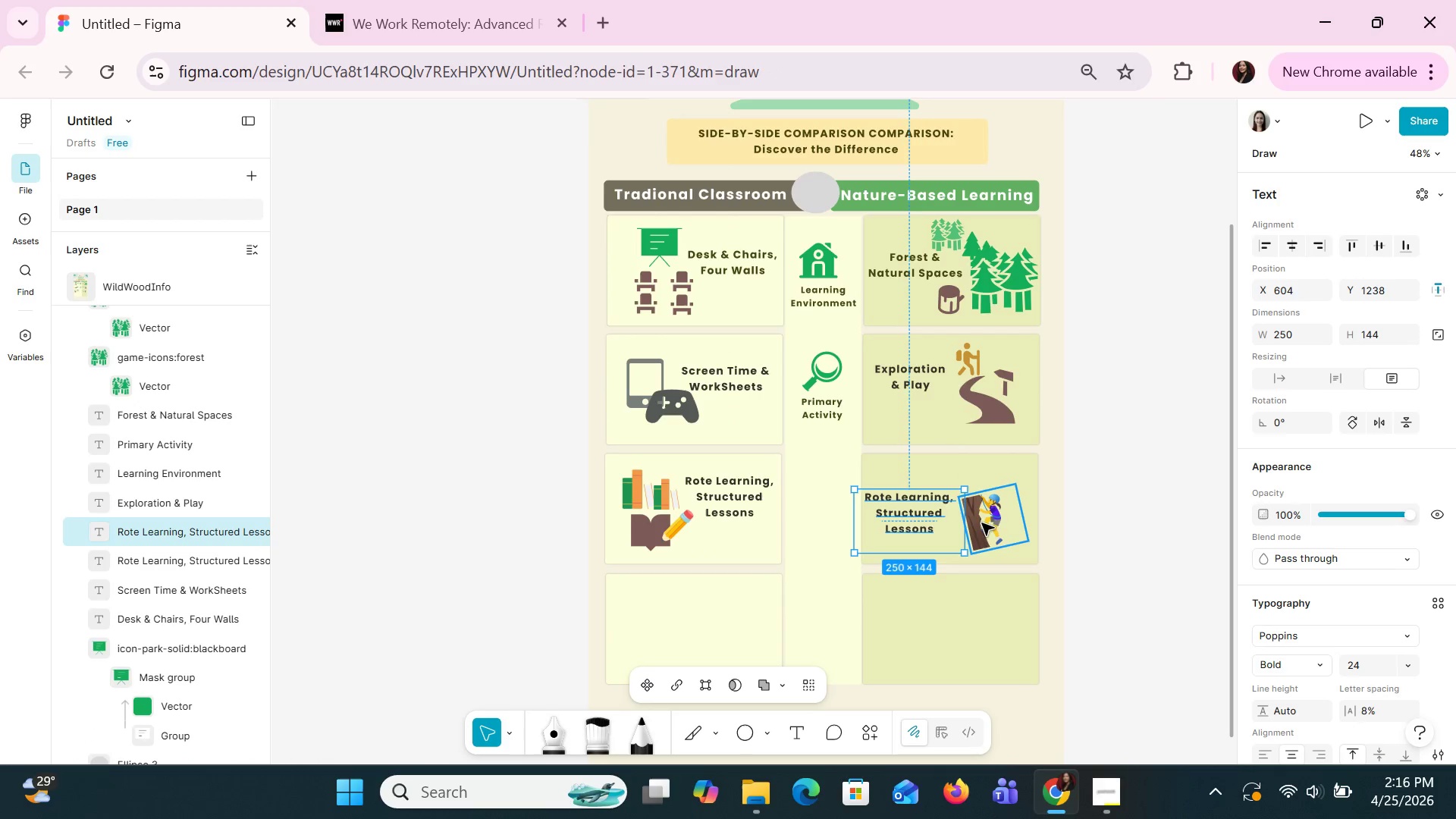 
left_click_drag(start_coordinate=[984, 524], to_coordinate=[1000, 516])
 